 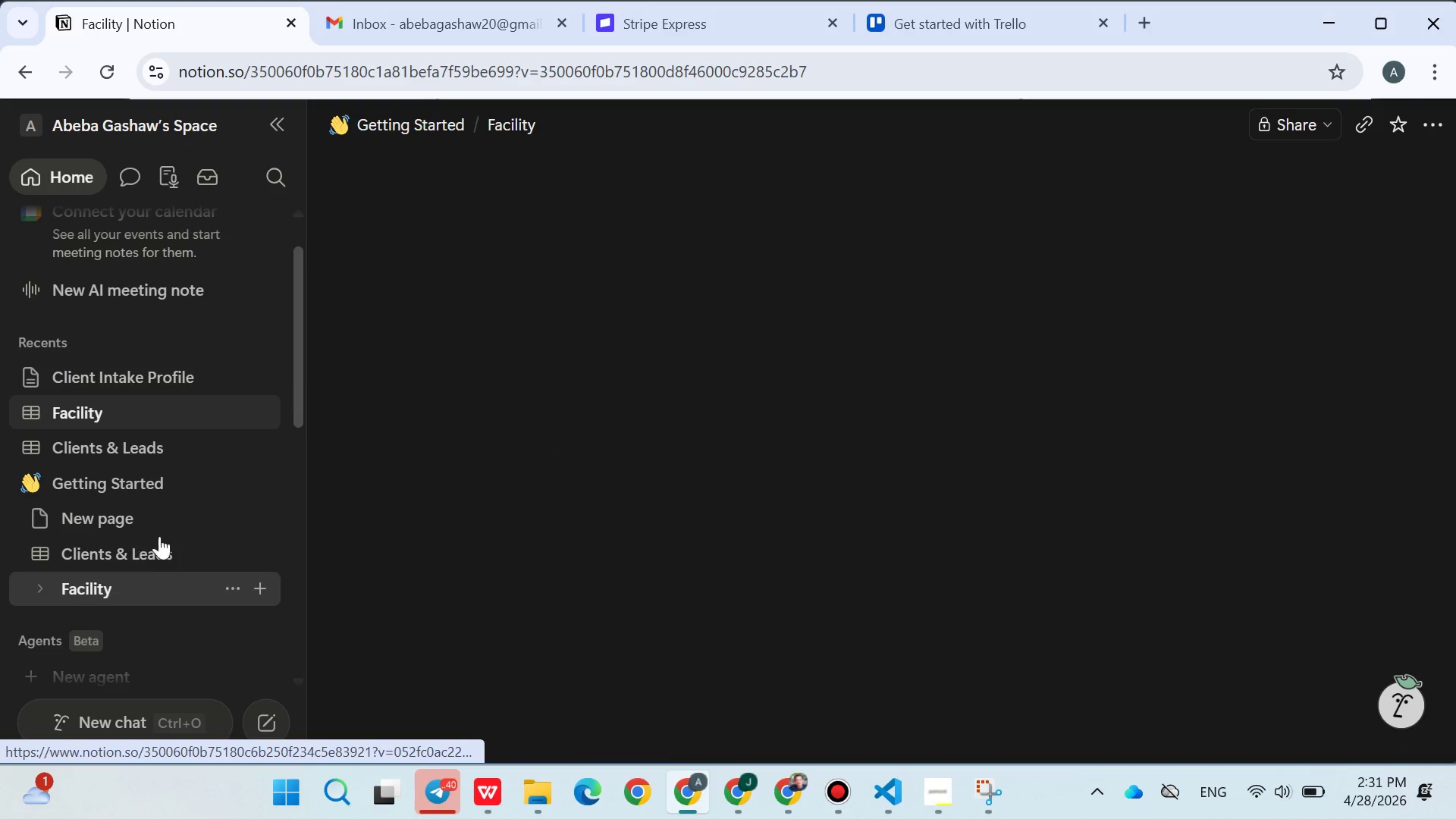 
left_click([479, 351])
 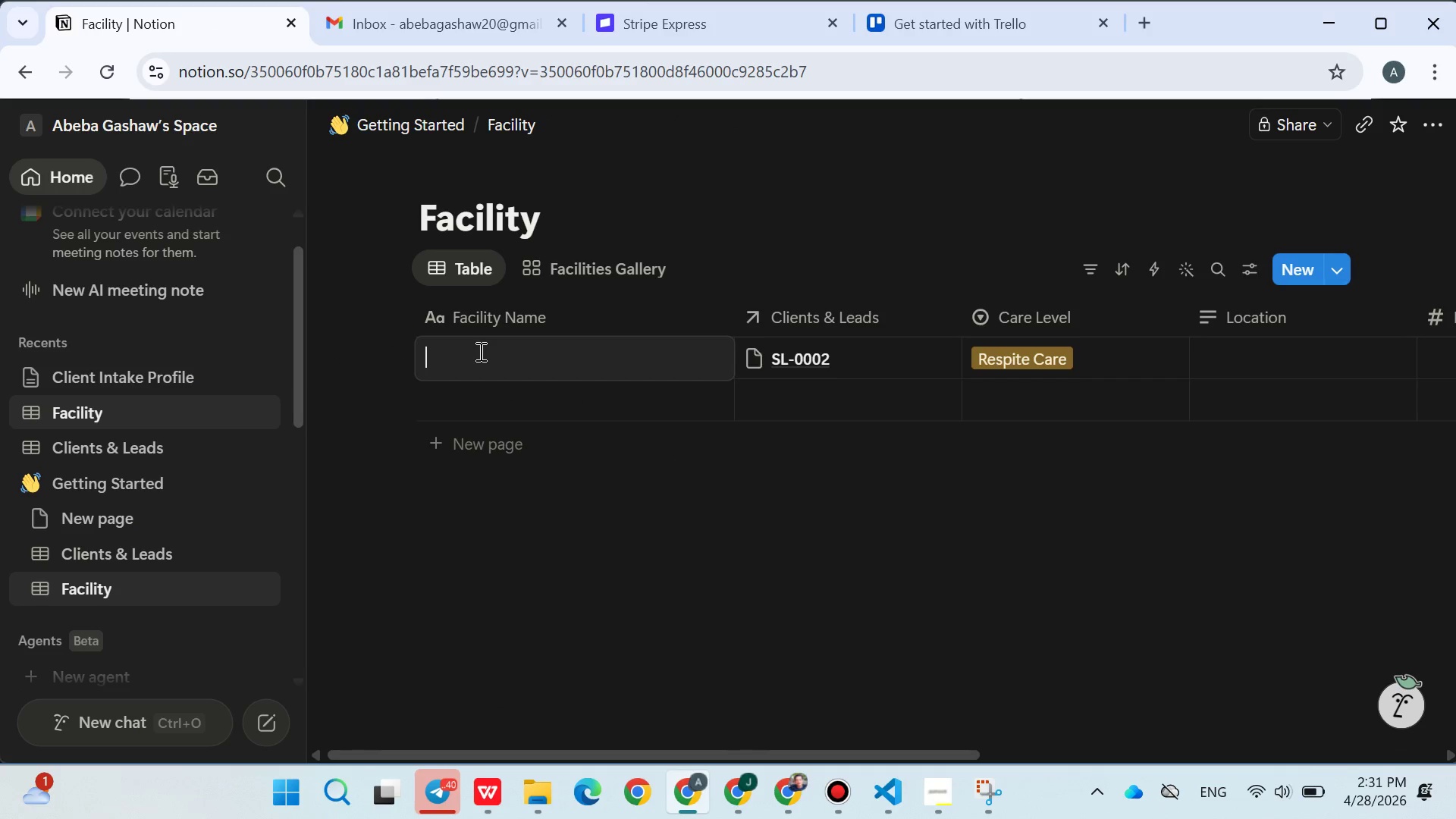 
type(Sunrise Memory H)
 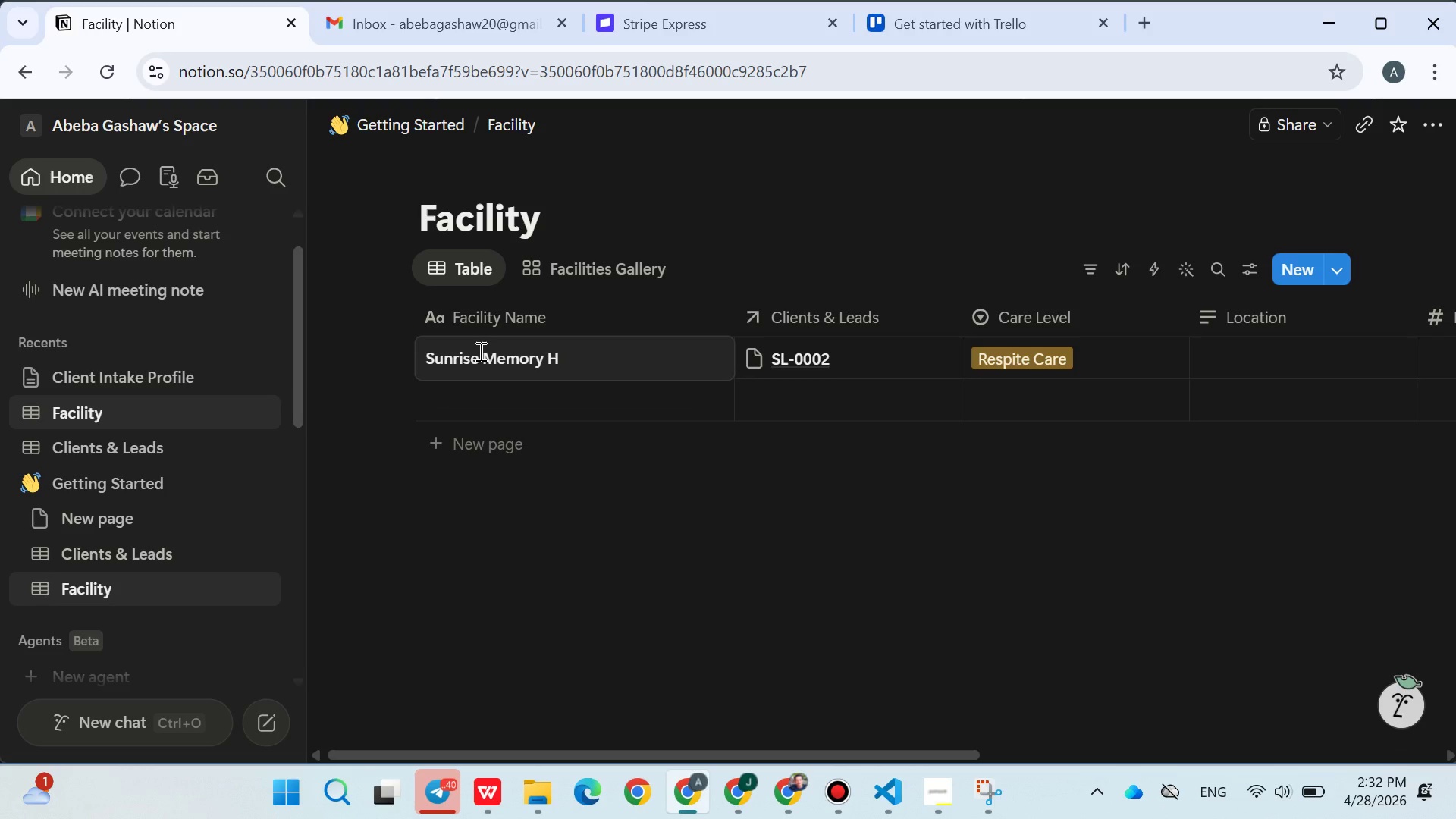 
type(aven)
 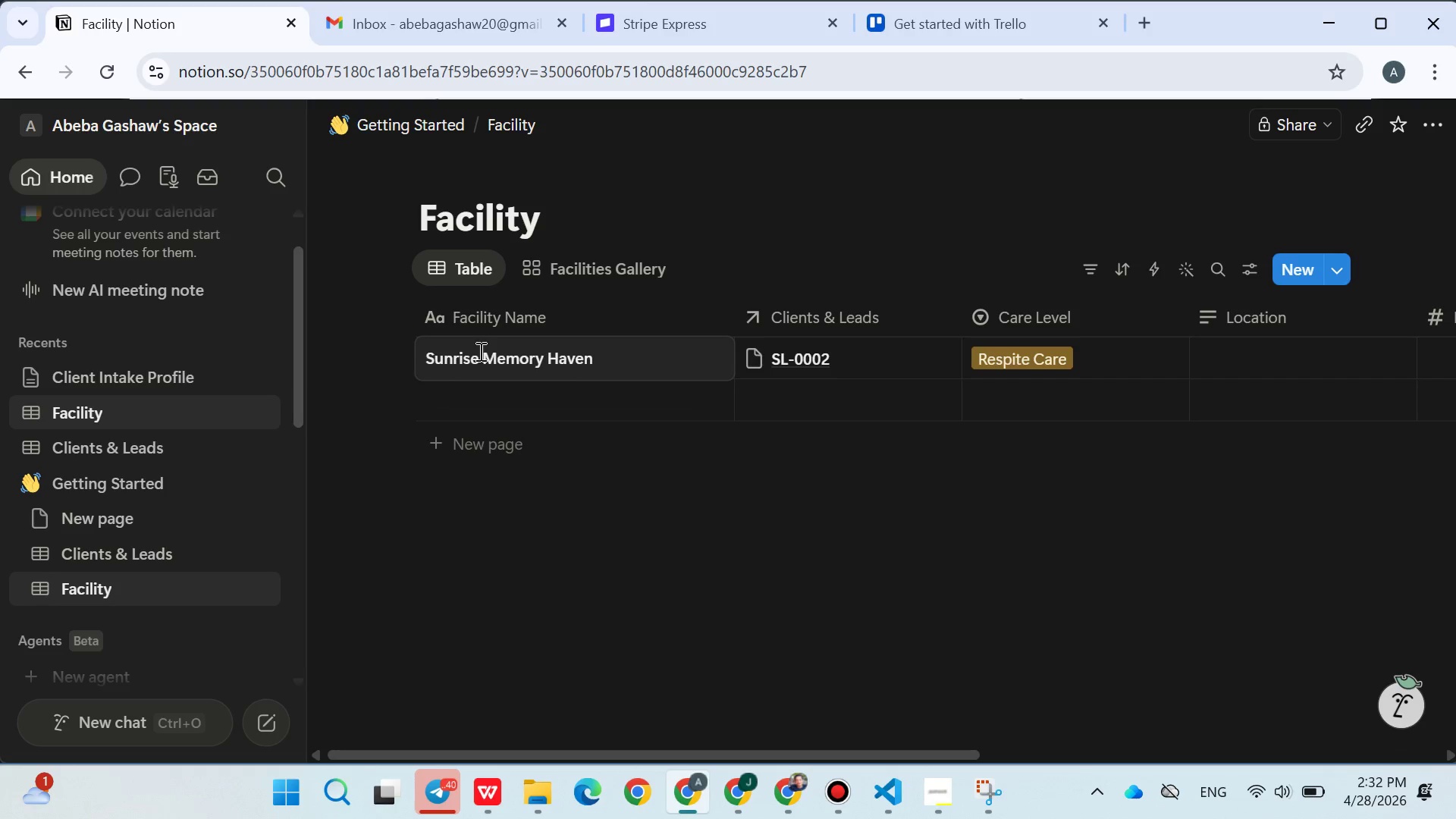 
key(Enter)
 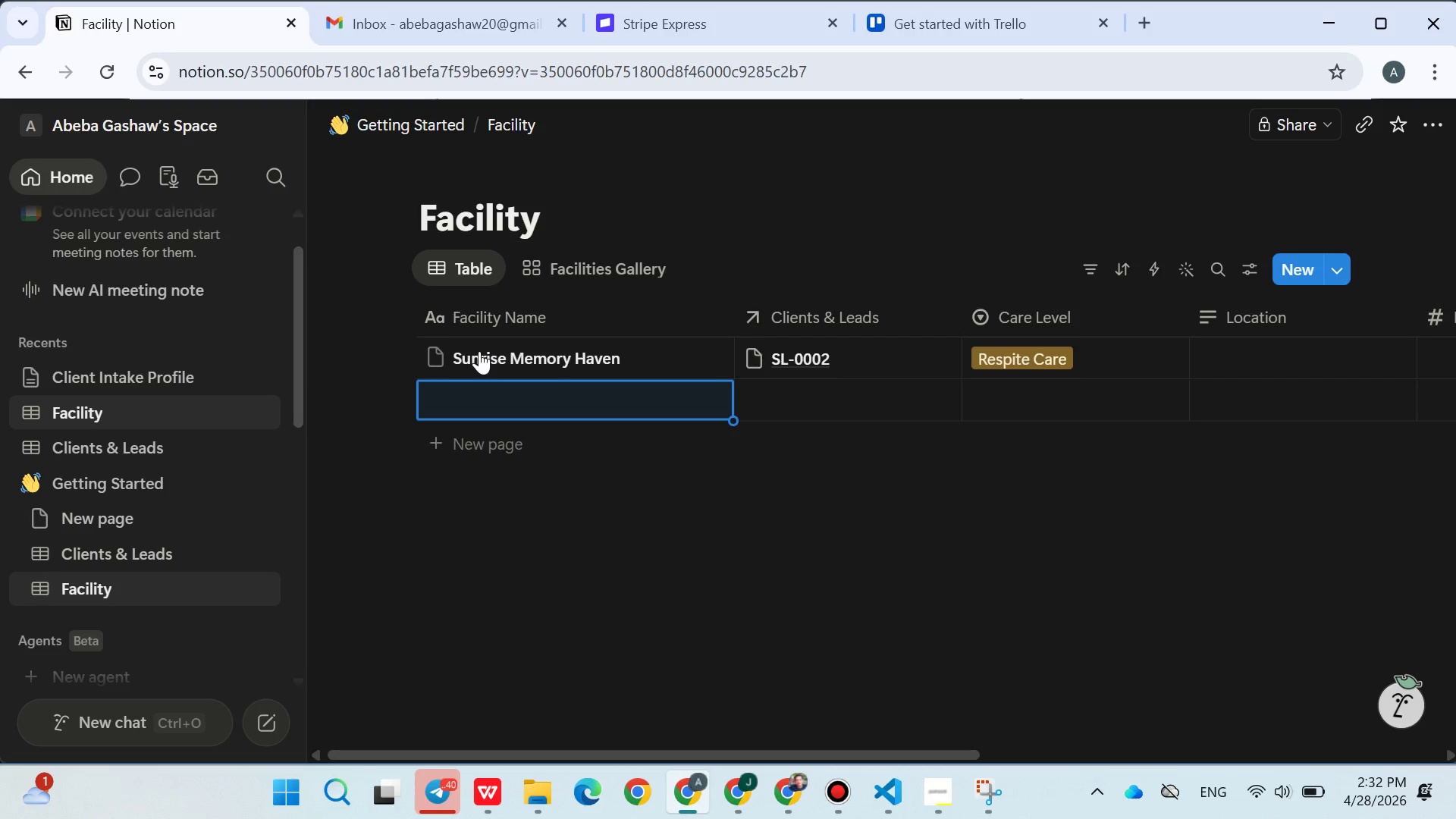 
type(WIllow Grove)
 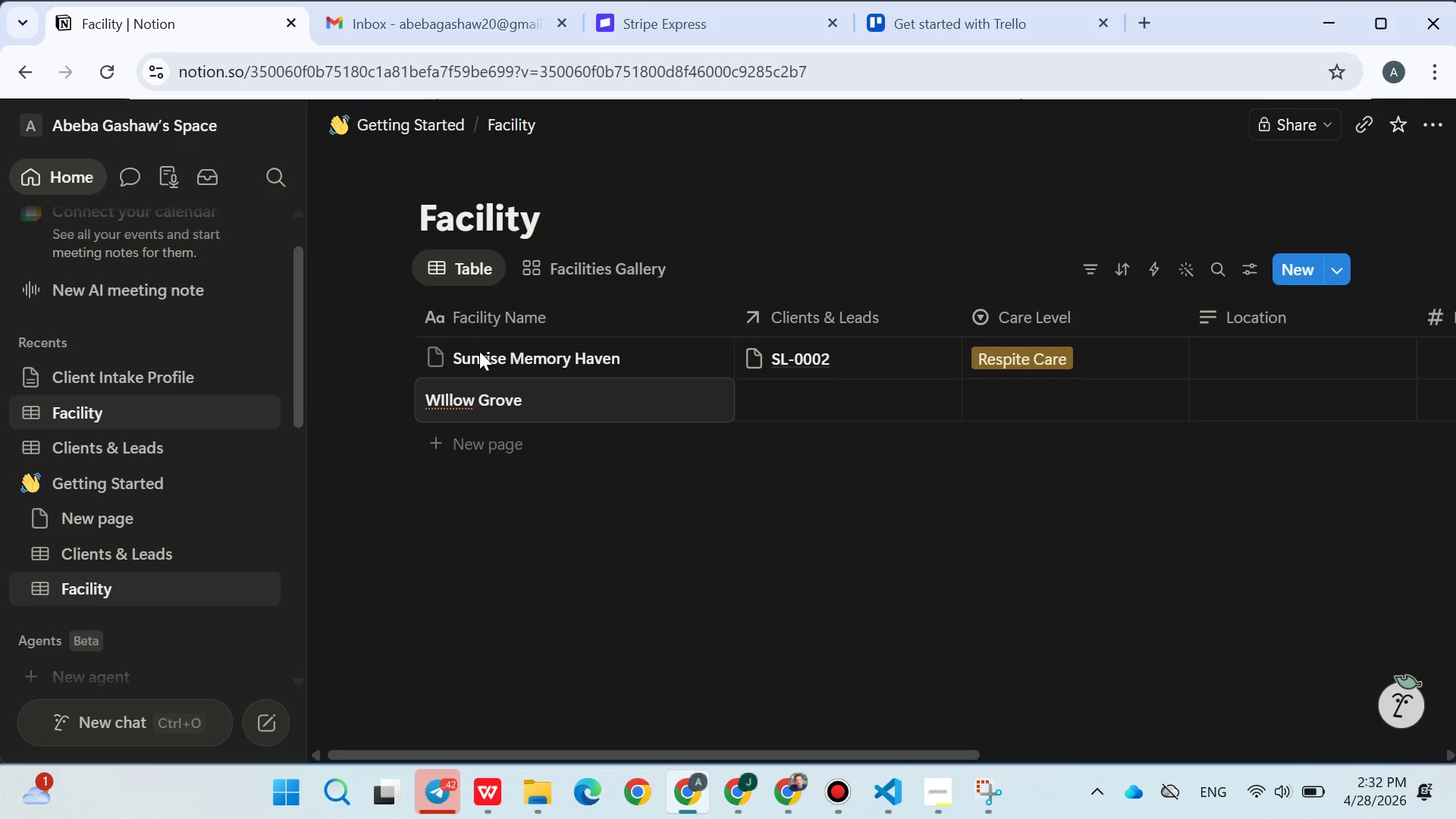 
left_click([589, 497])
 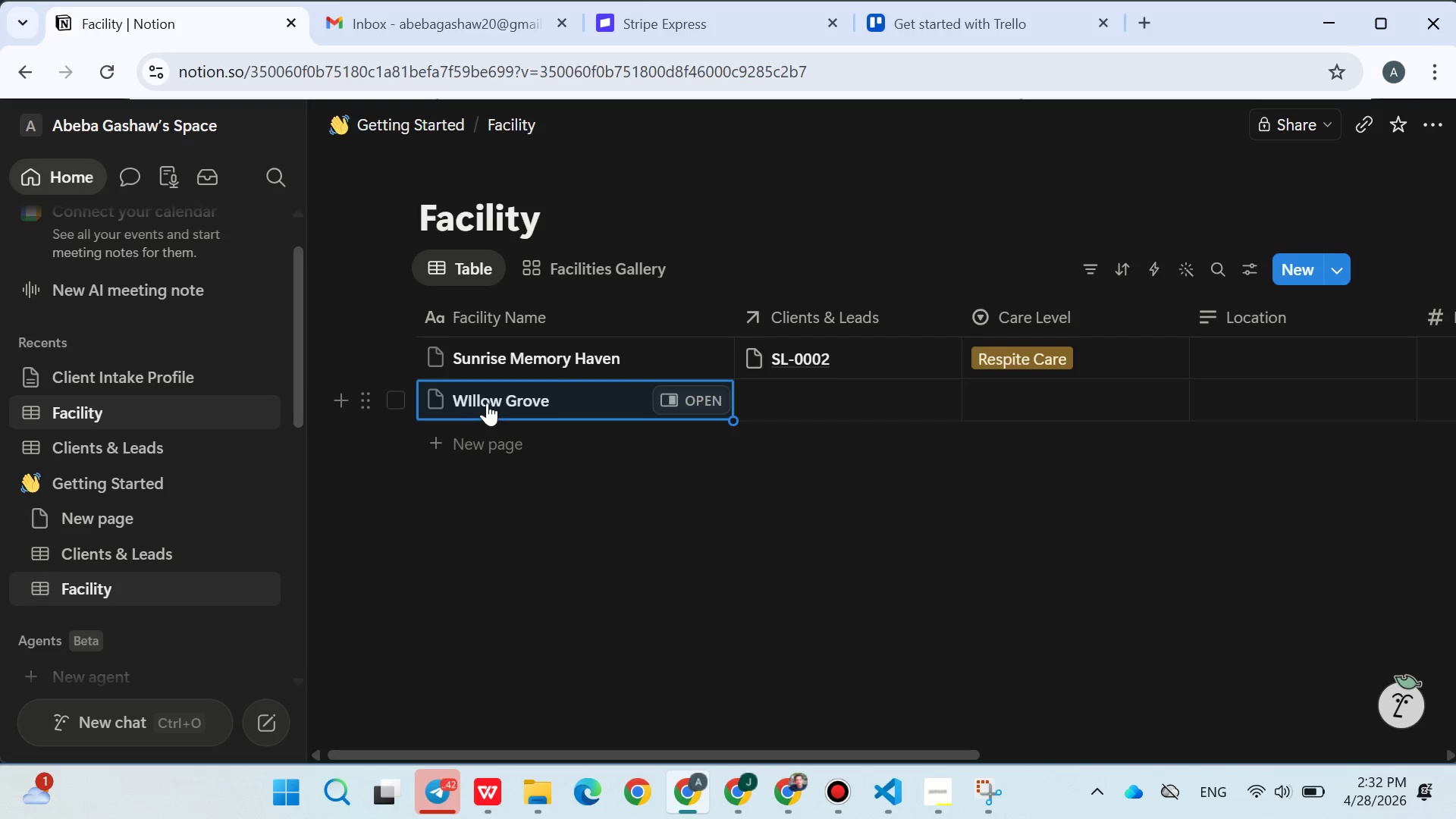 
left_click([481, 402])
 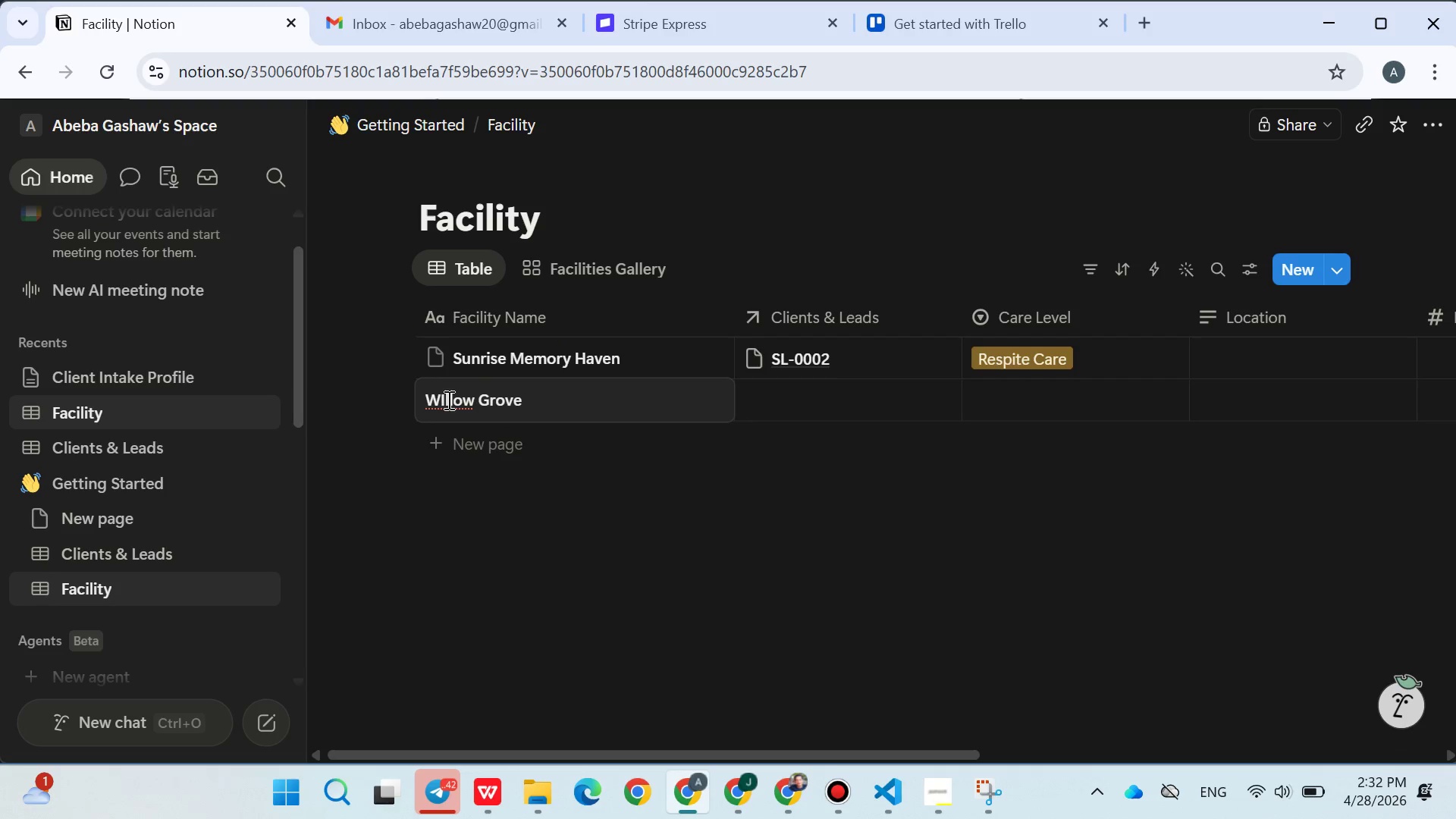 
left_click([447, 400])
 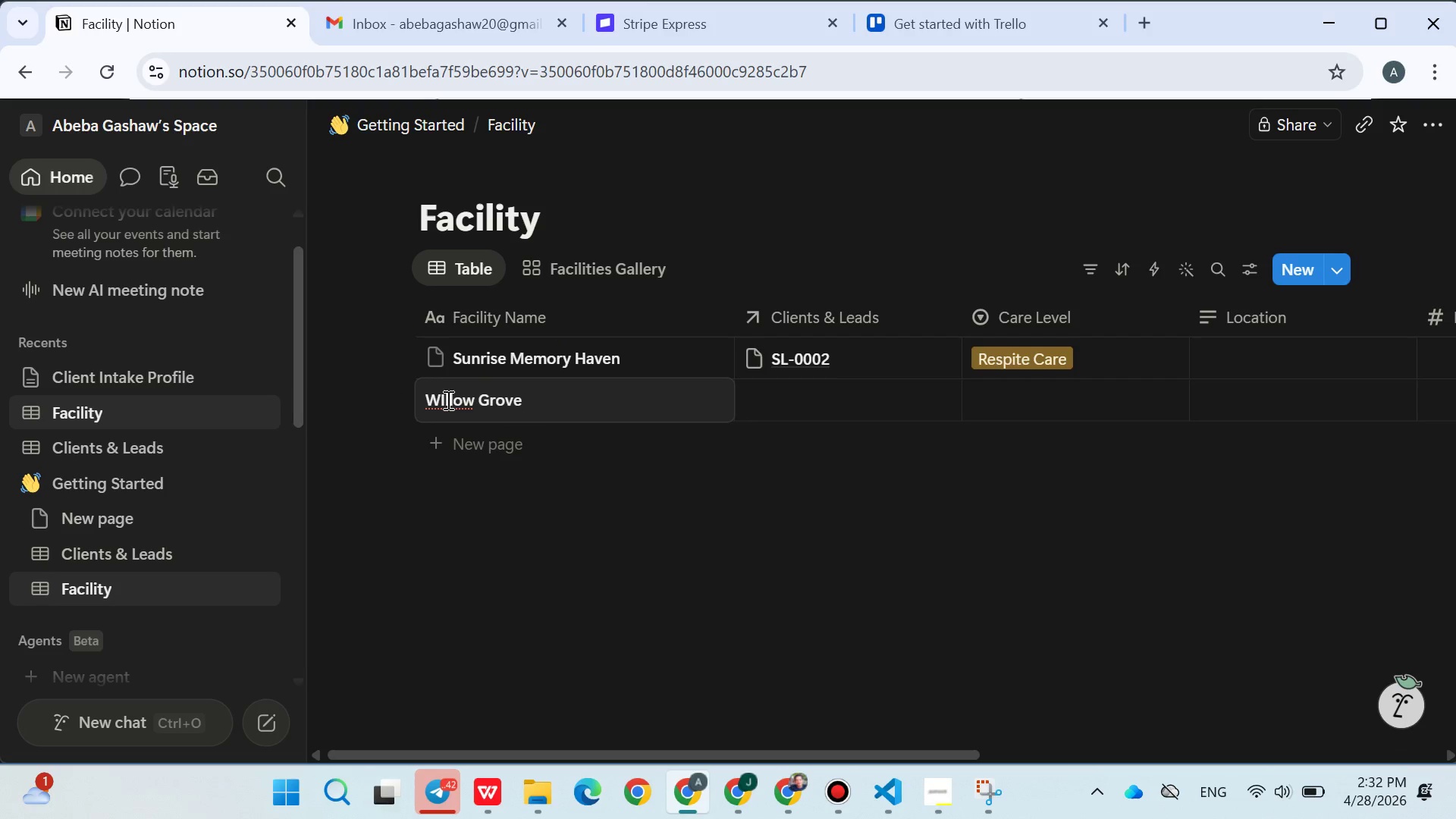 
key(Backspace)
 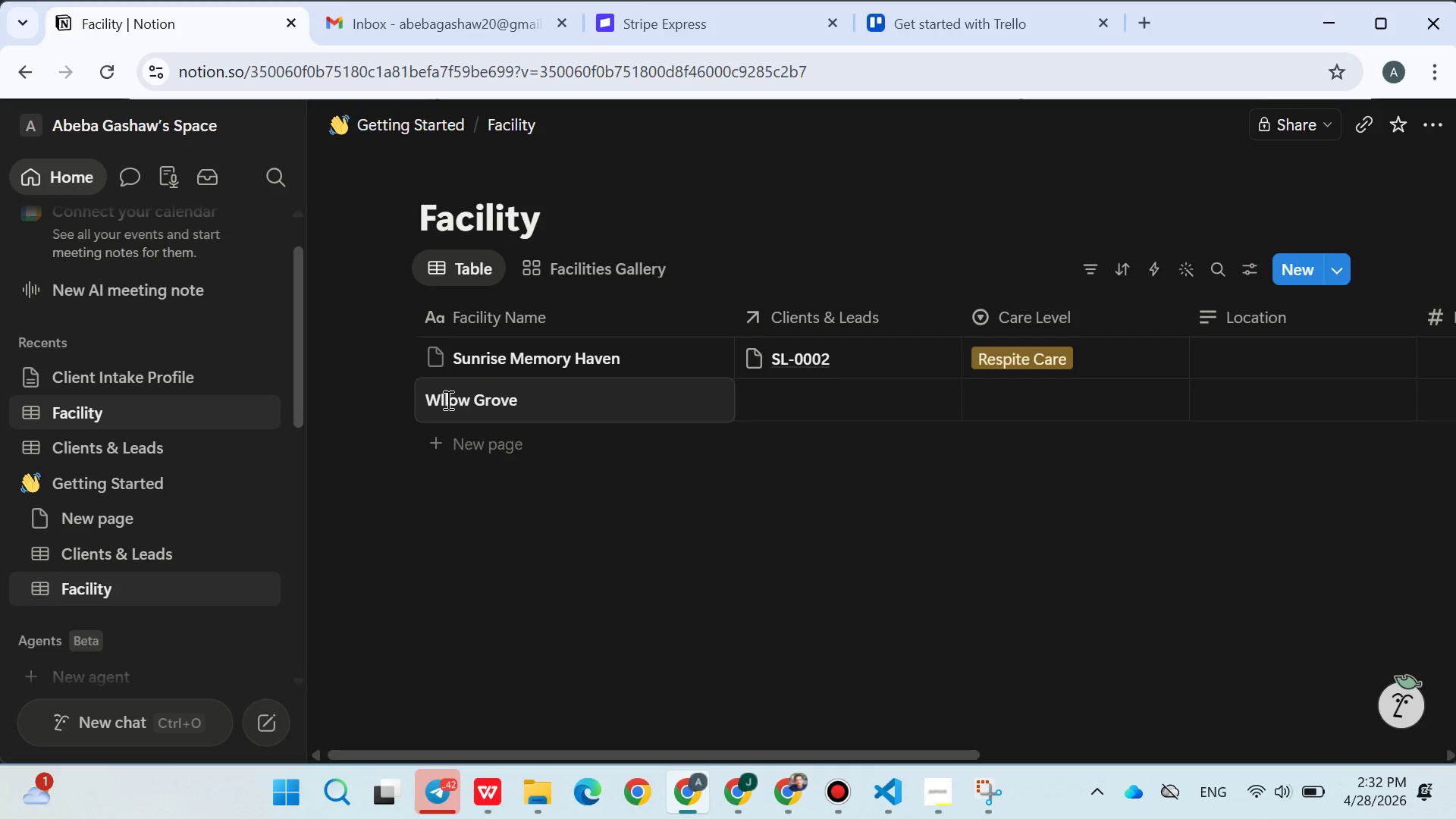 
key(I)
 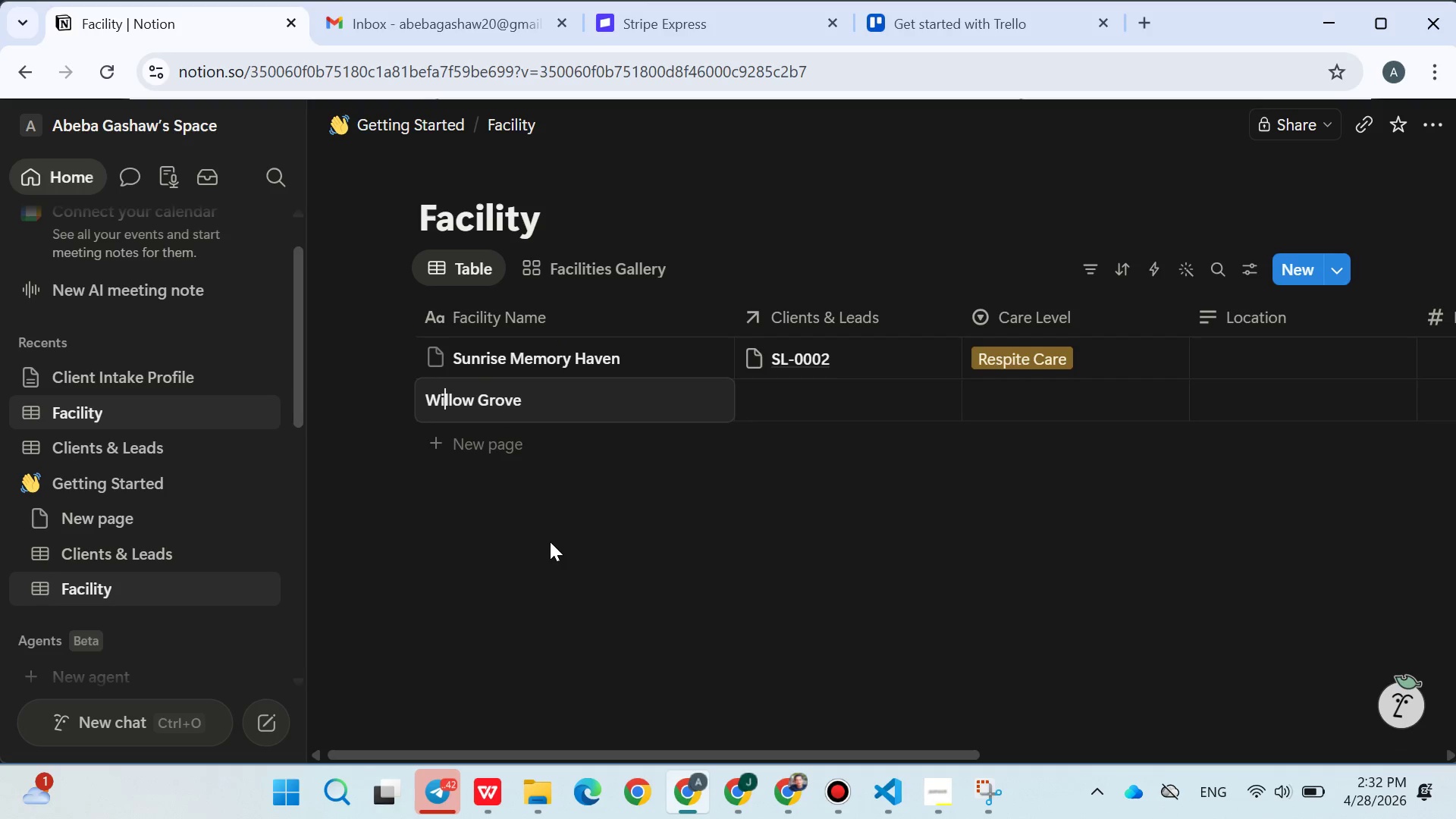 
left_click([550, 541])
 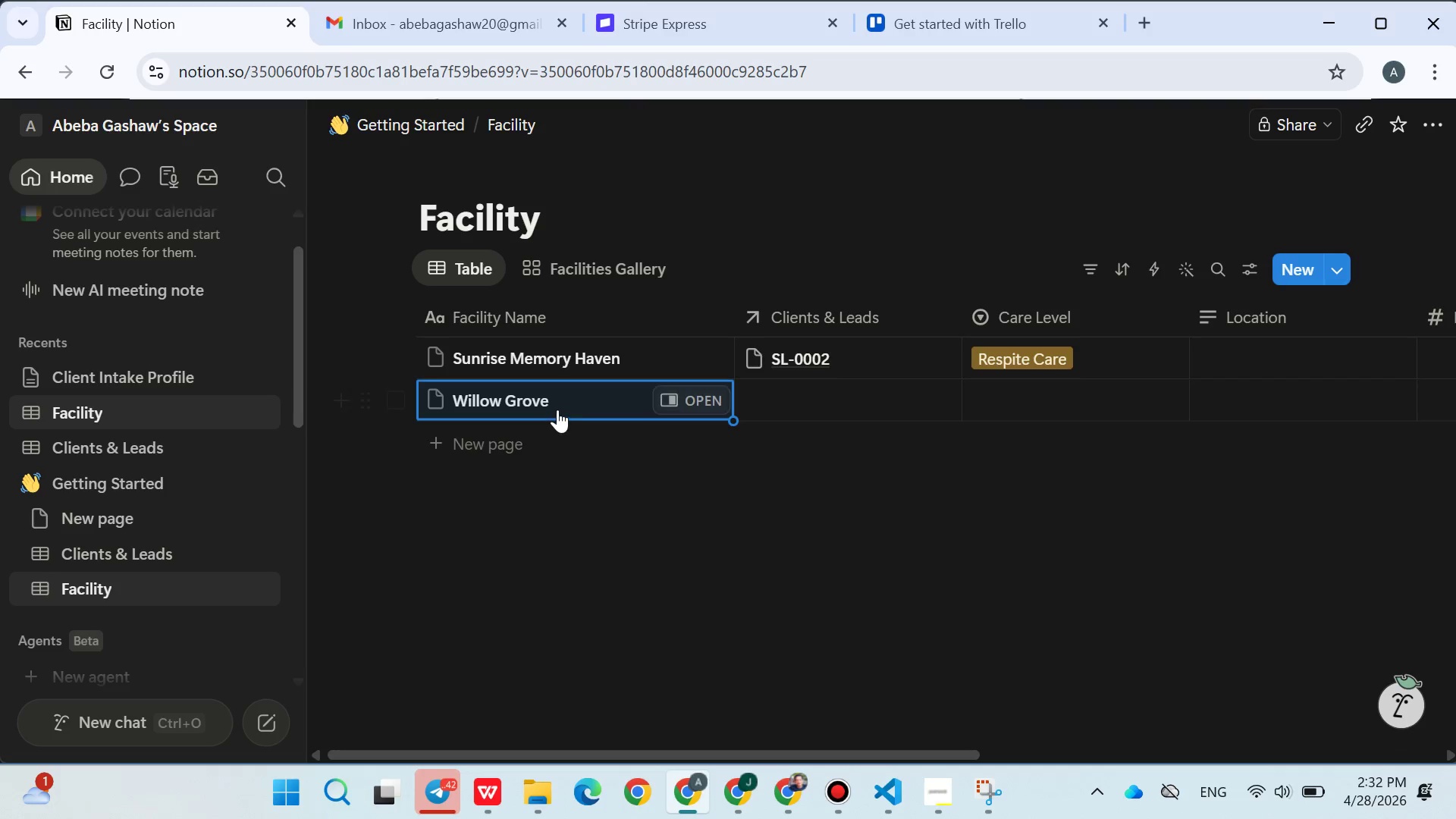 
left_click([557, 409])
 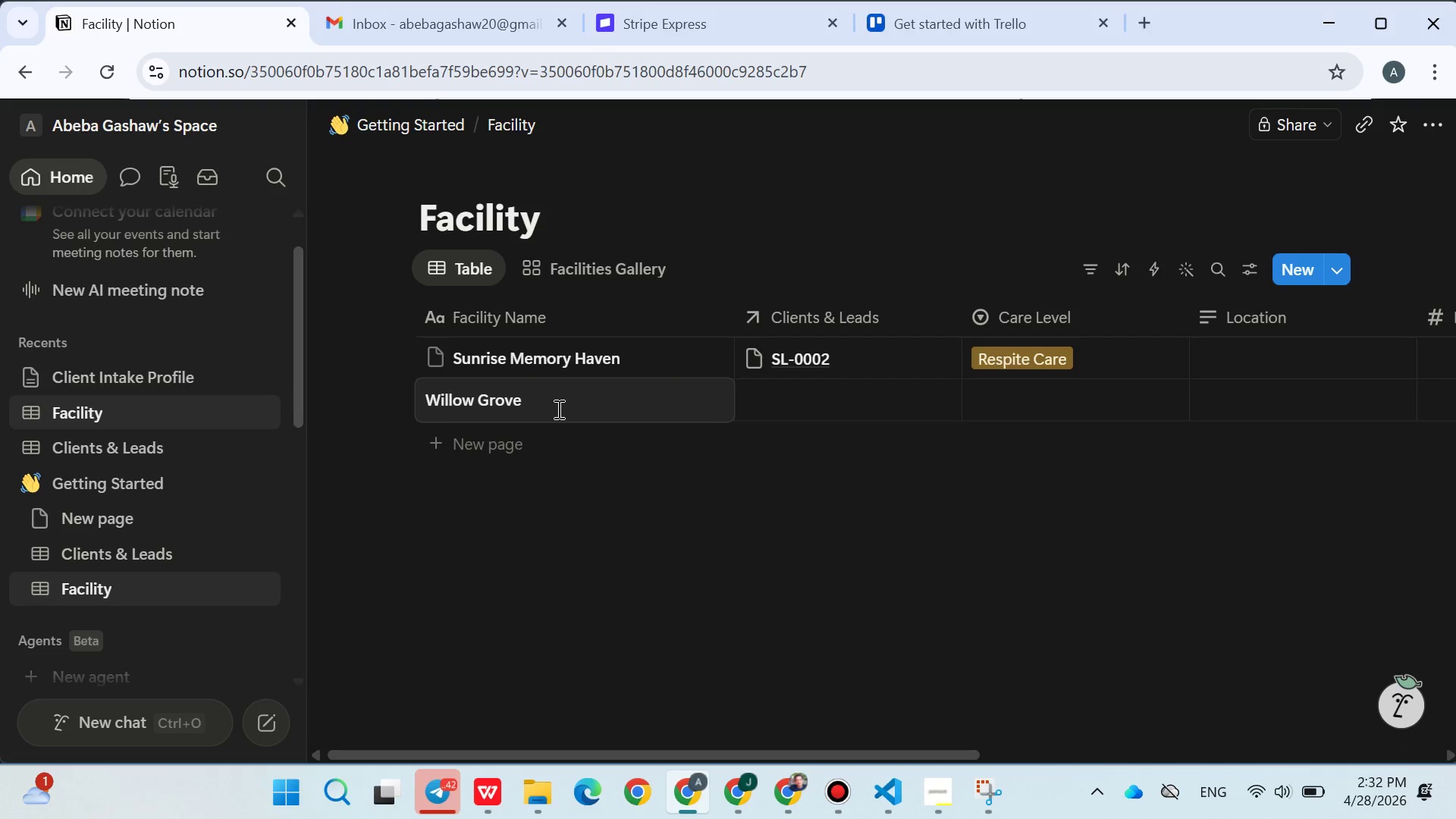 
key(Space)
 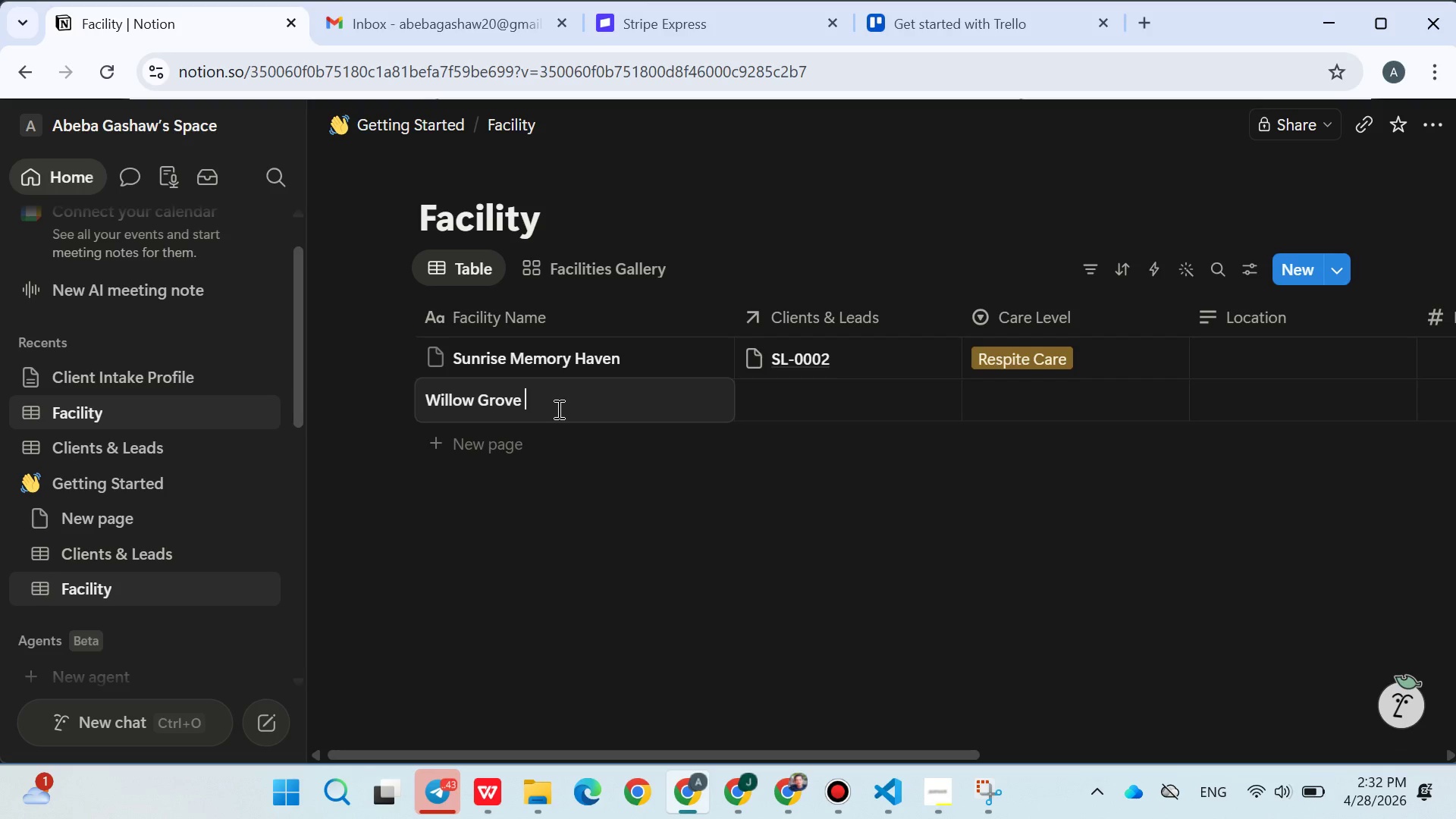 
wait(16.99)
 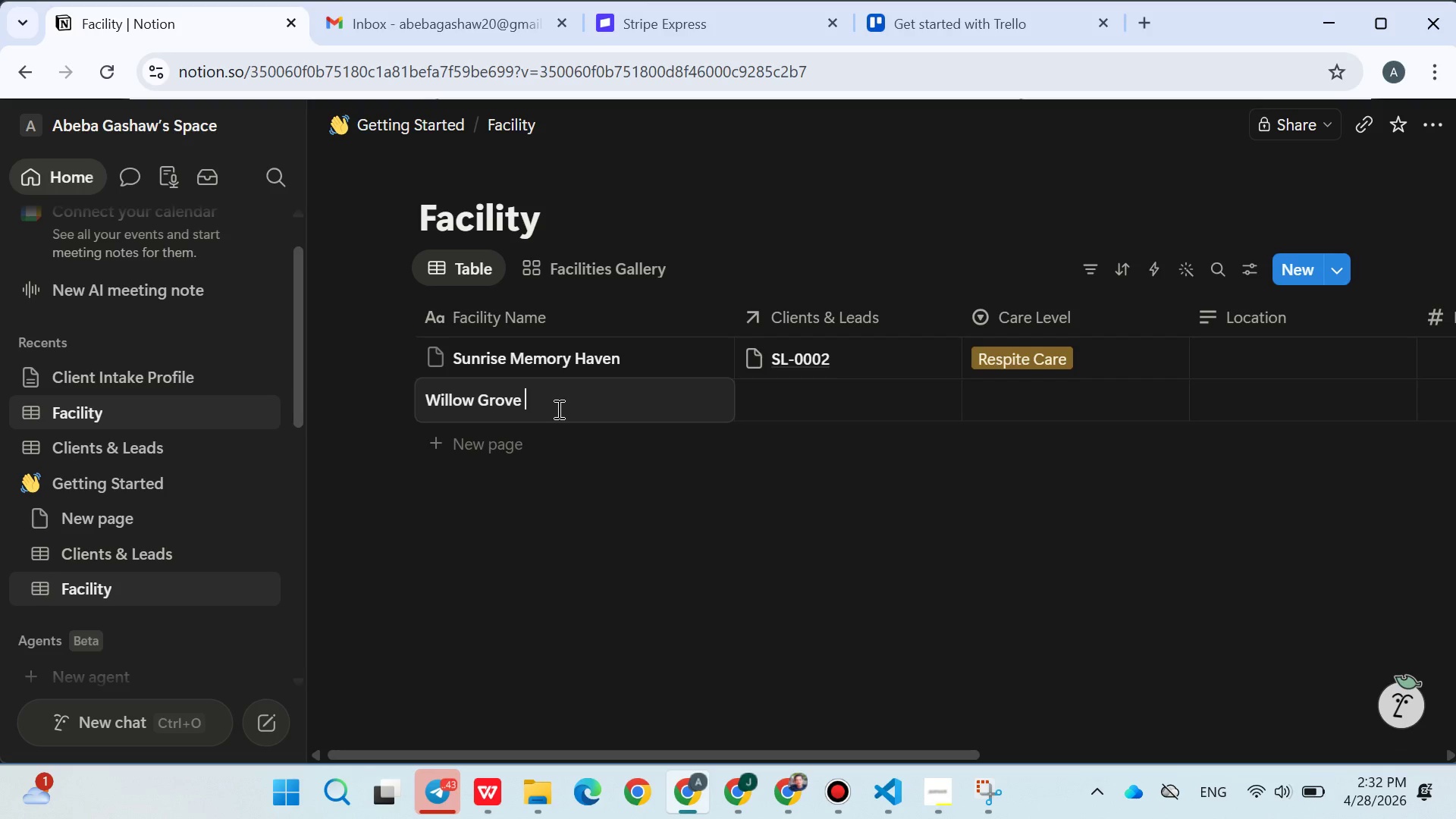 
left_click([1151, 531])
 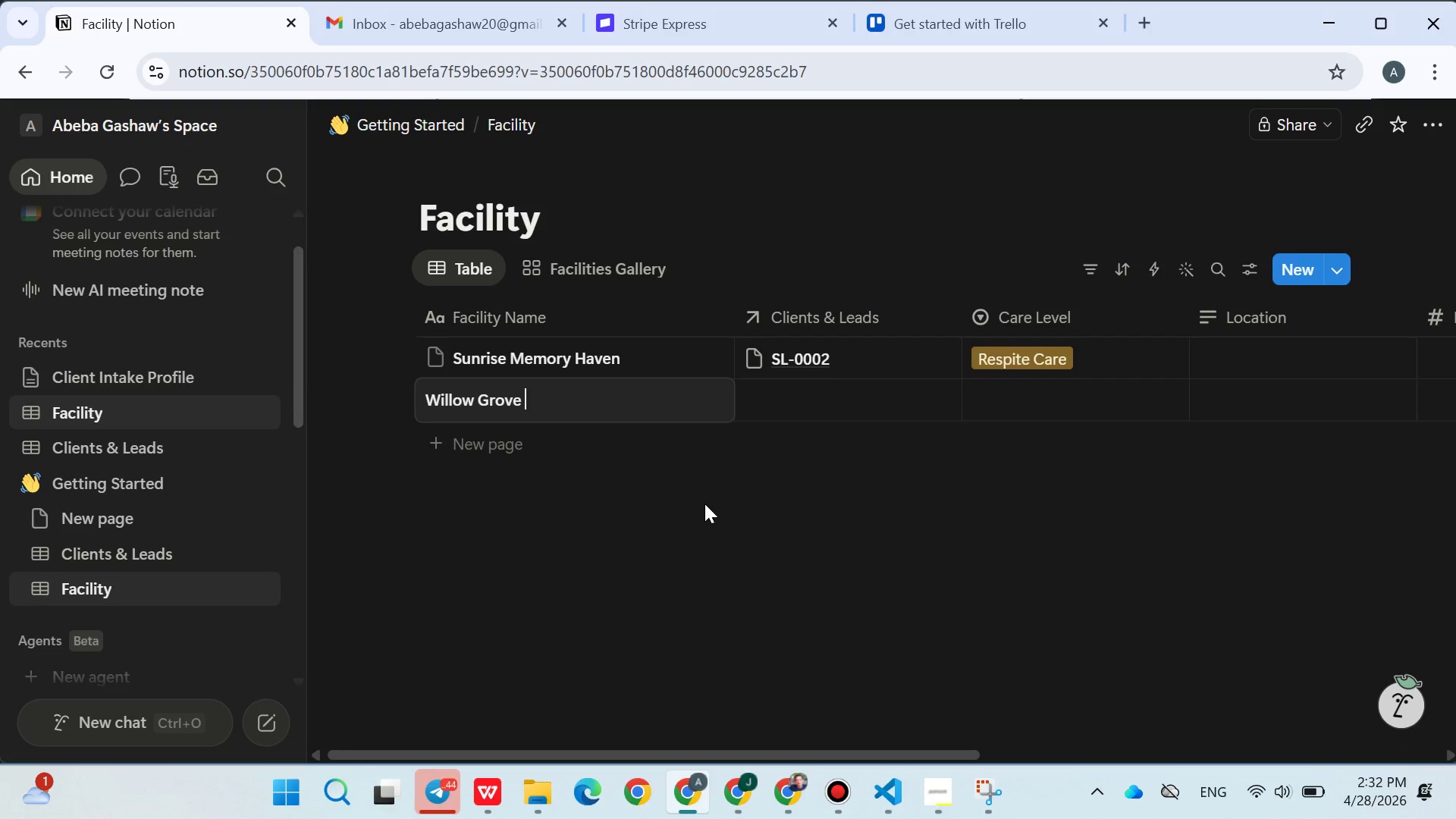 
wait(10.12)
 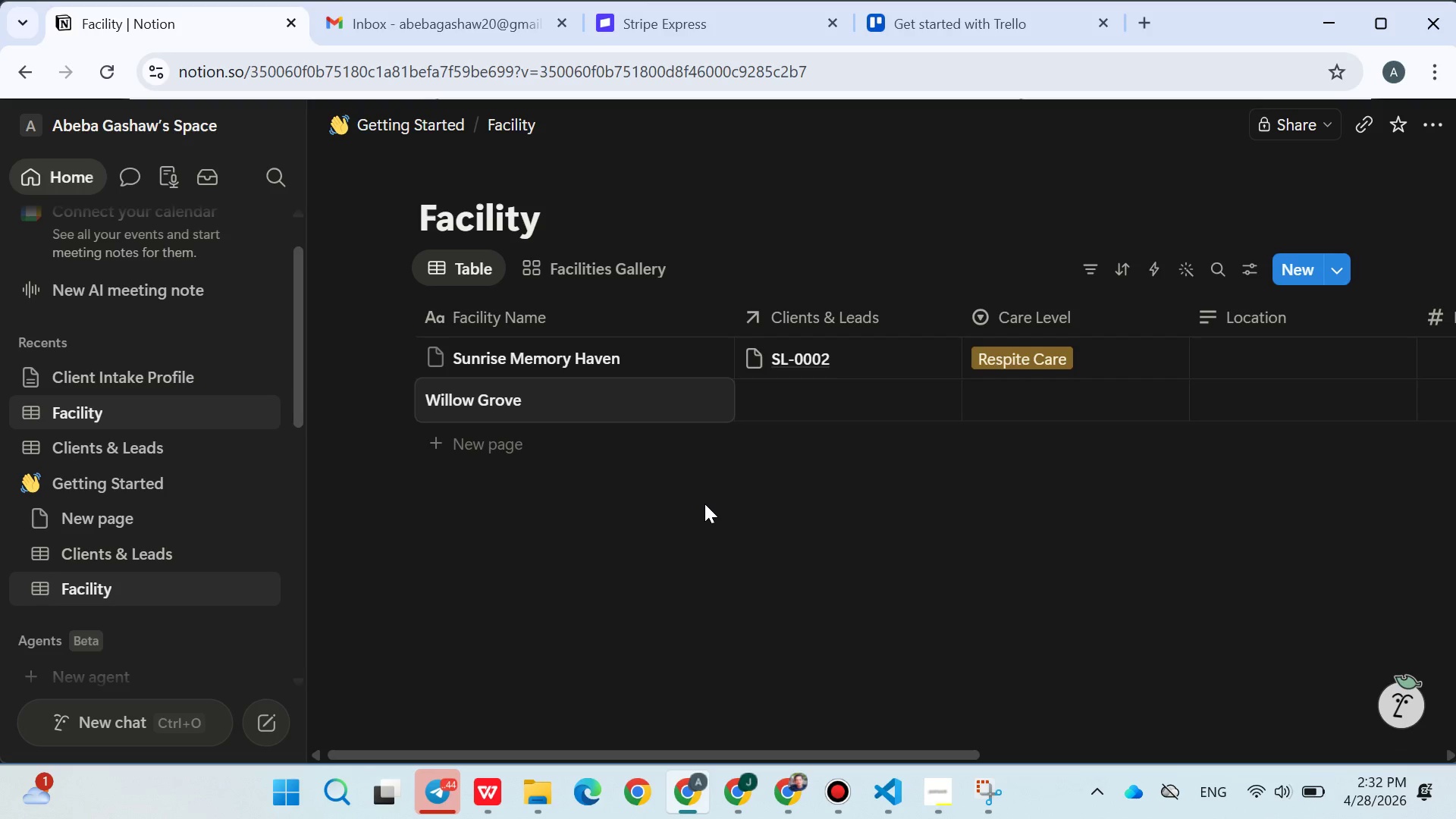 
type(G)
key(Backspace)
type(Memory Center)
 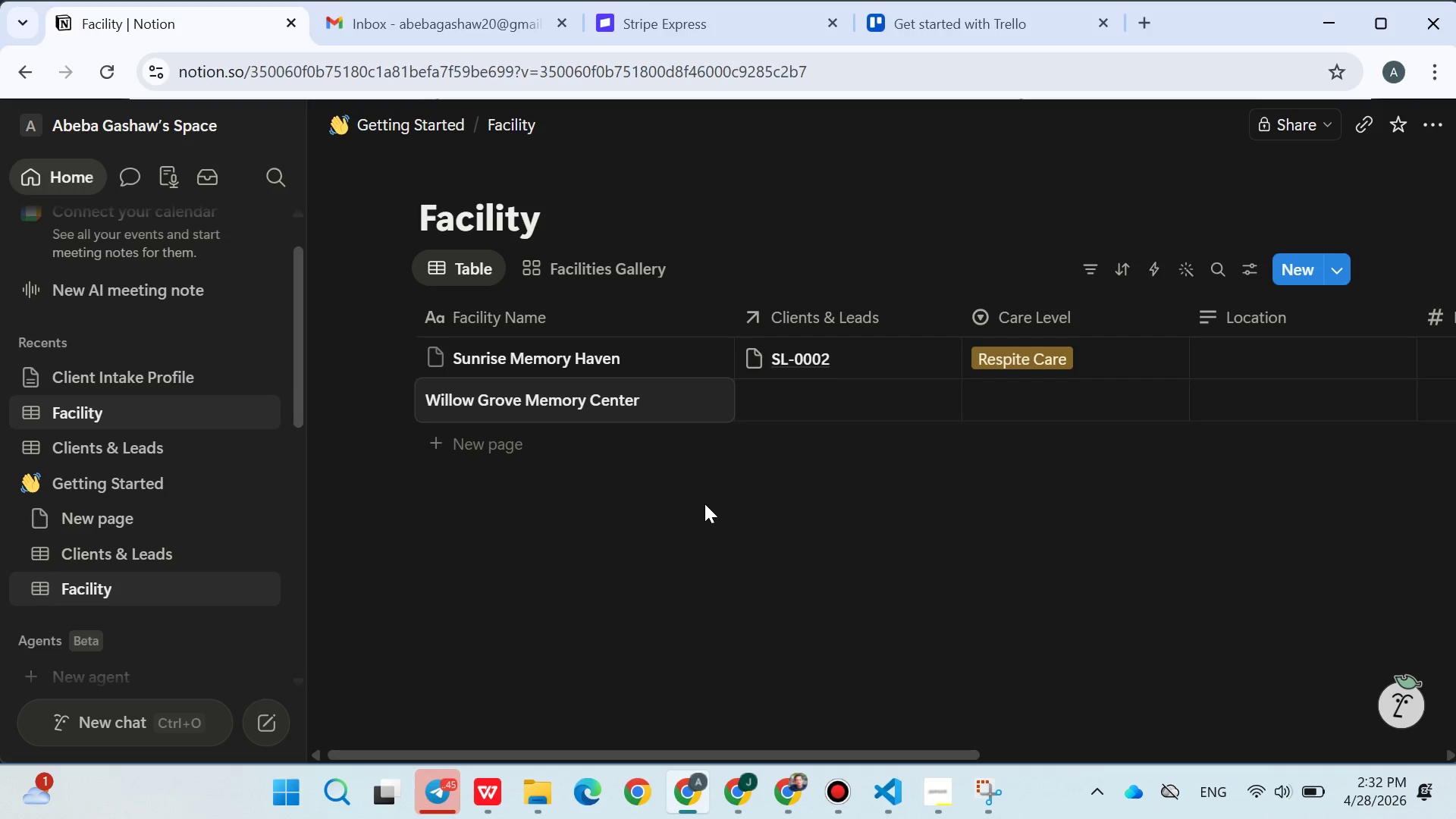 
double_click([445, 444])
 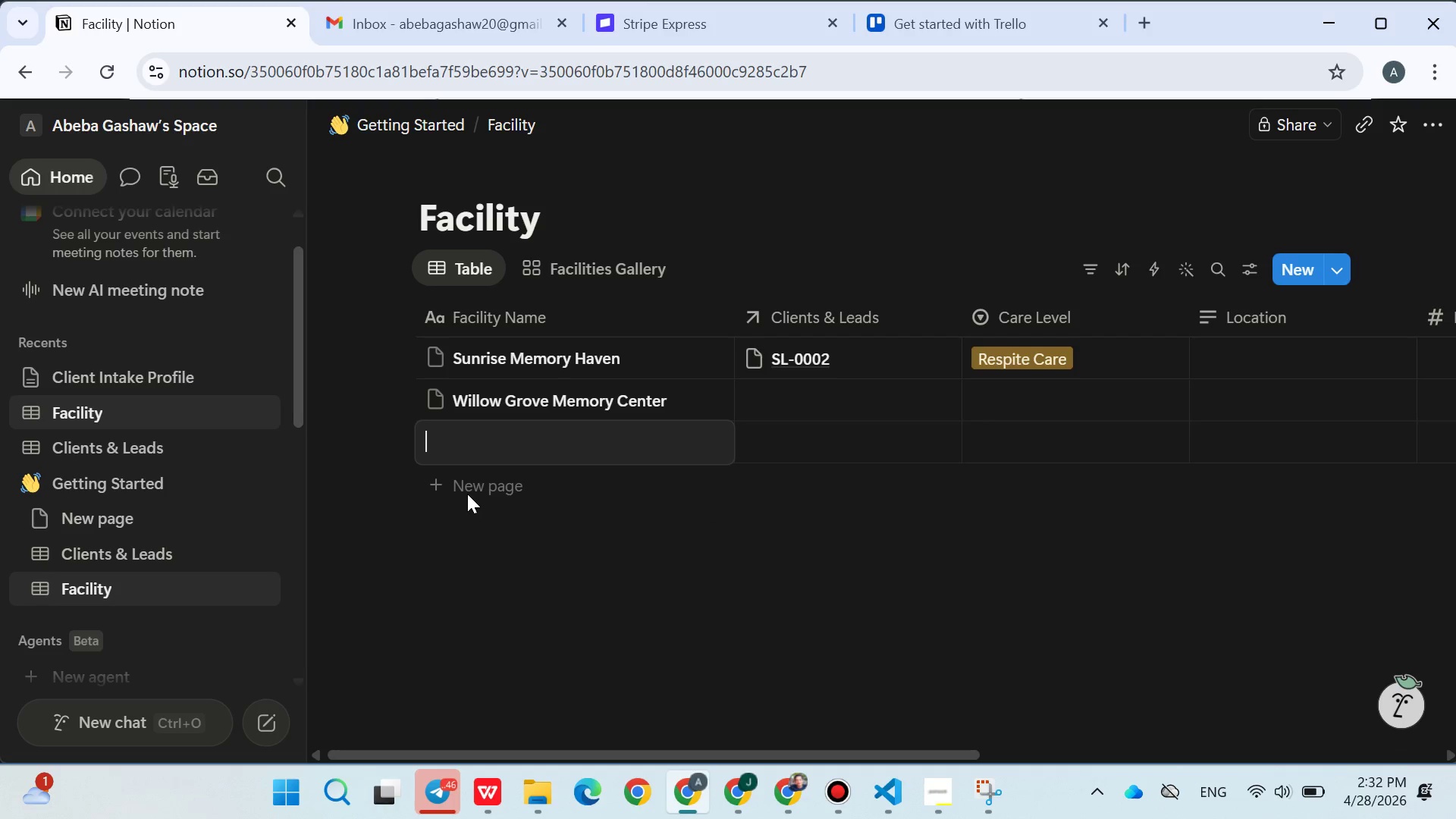 
double_click([467, 492])
 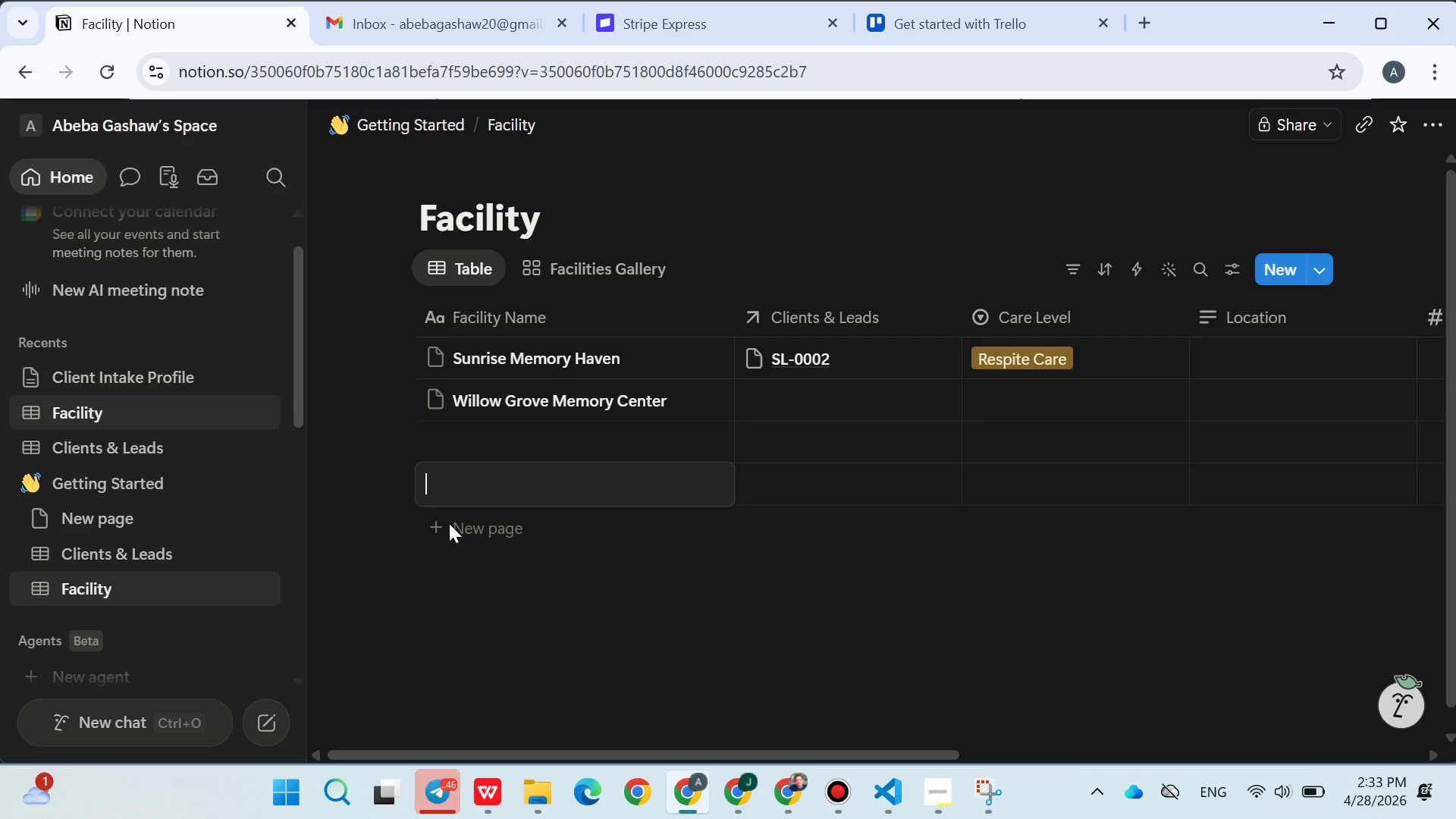 
double_click([449, 523])
 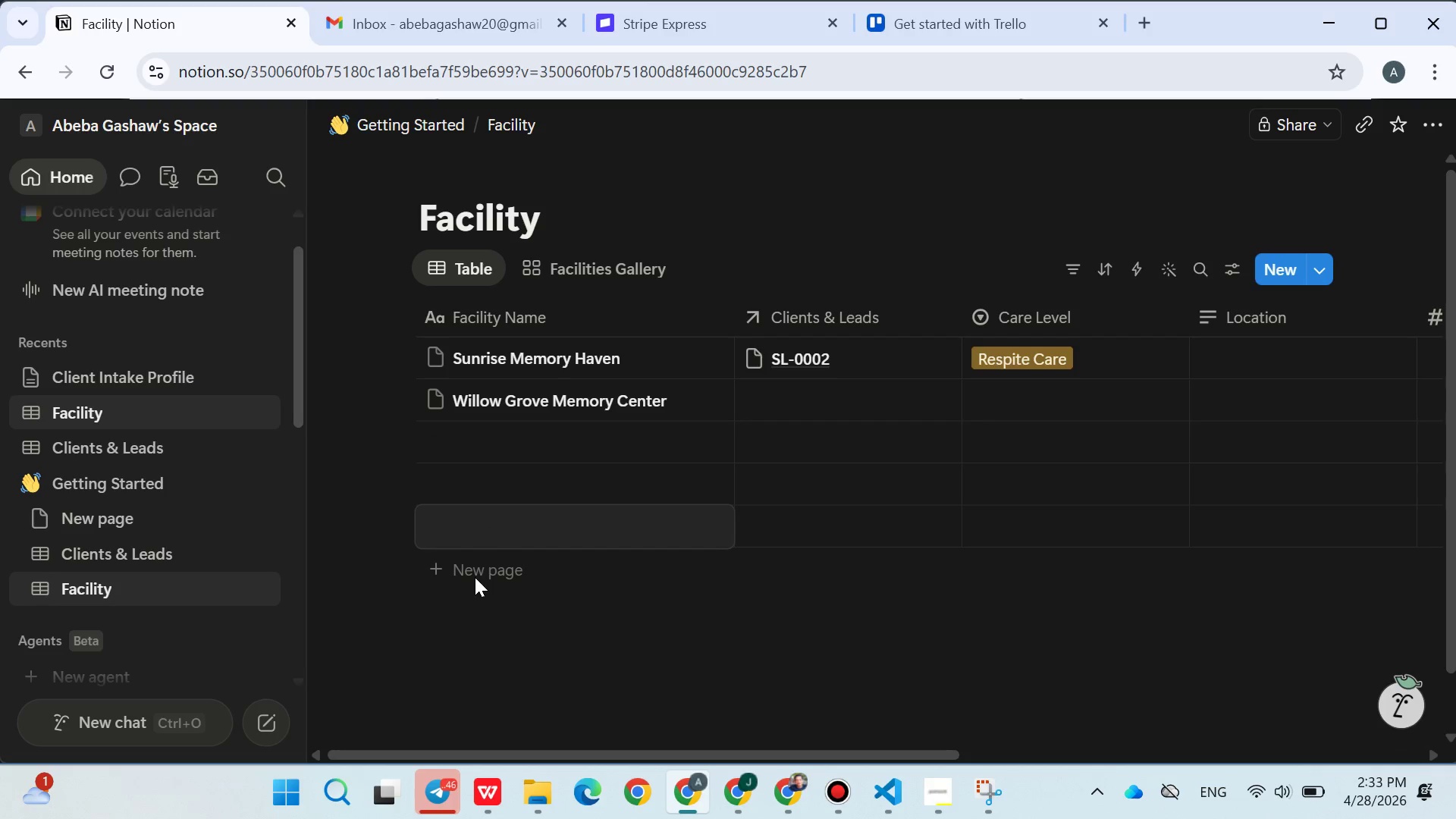 
double_click([475, 577])
 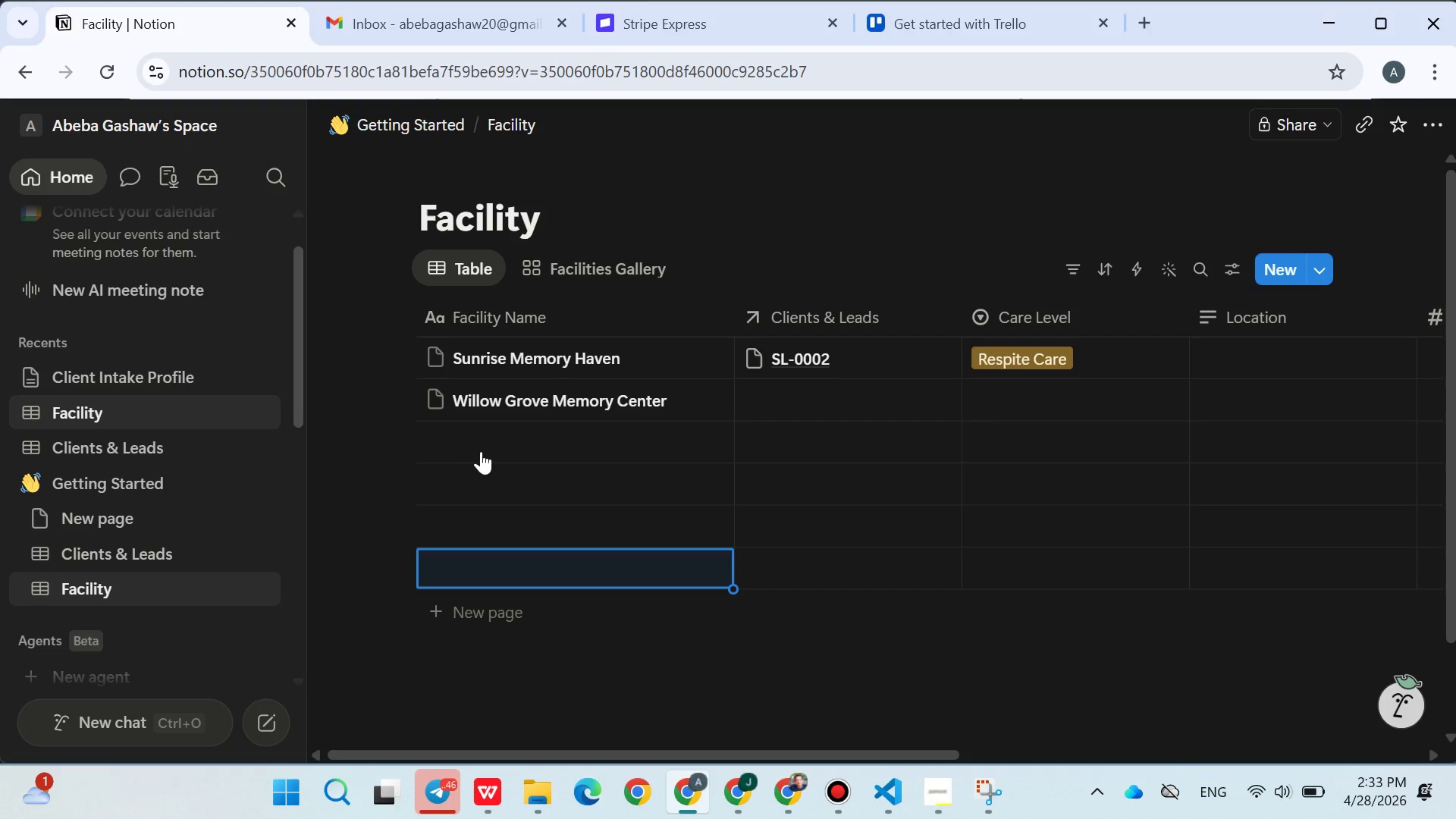 
double_click([475, 446])
 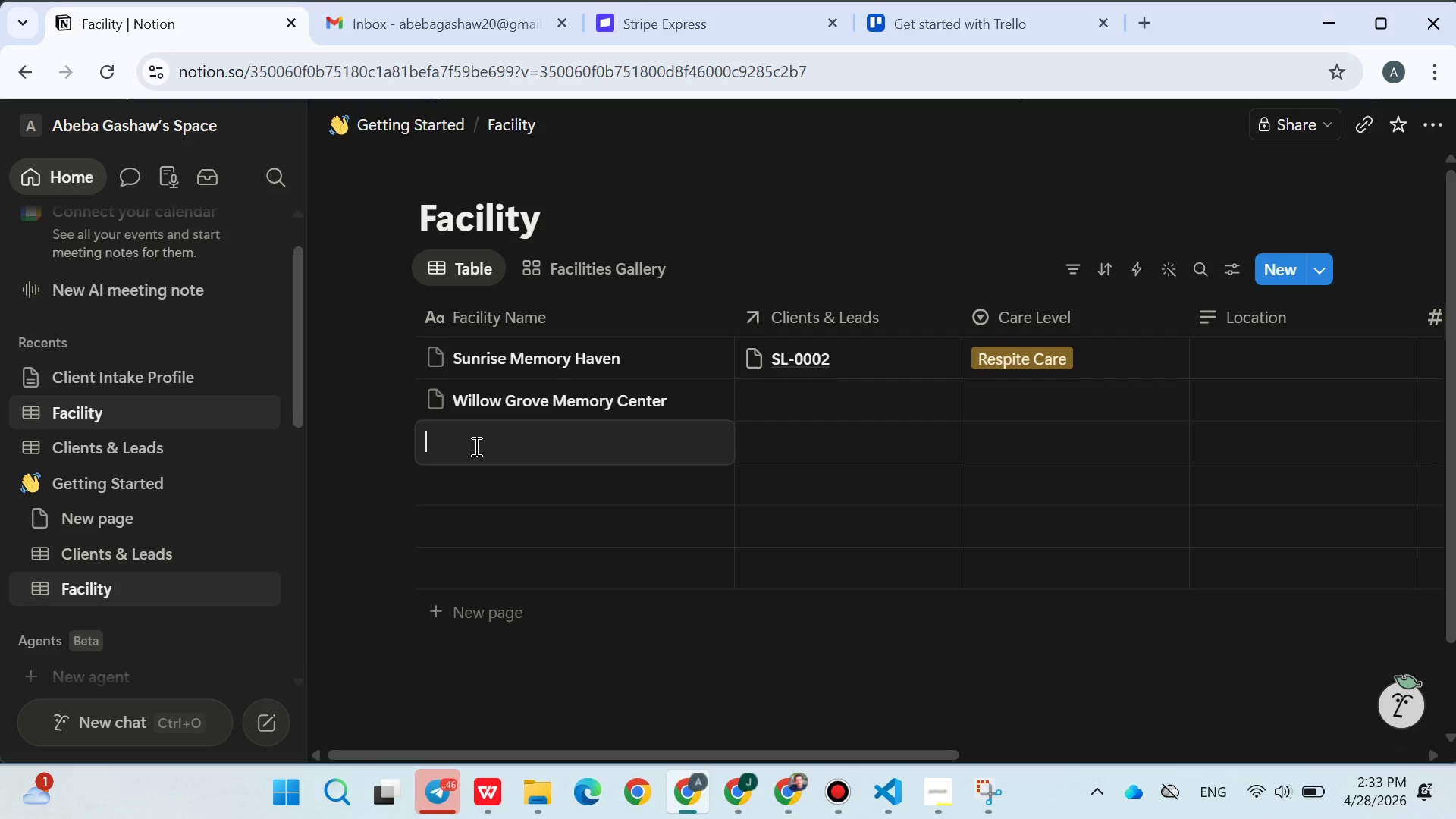 
type(Golden )
 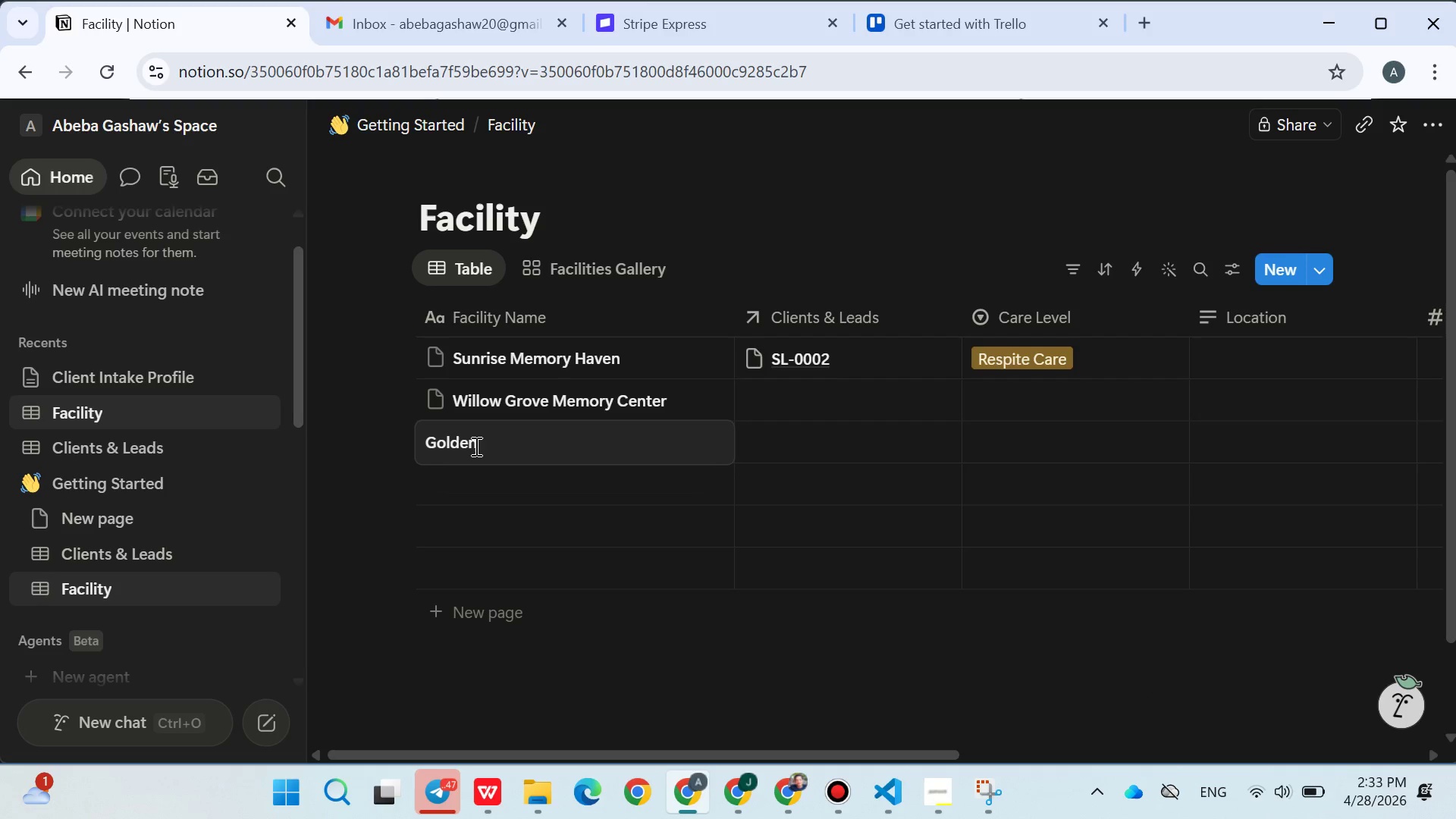 
wait(20.33)
 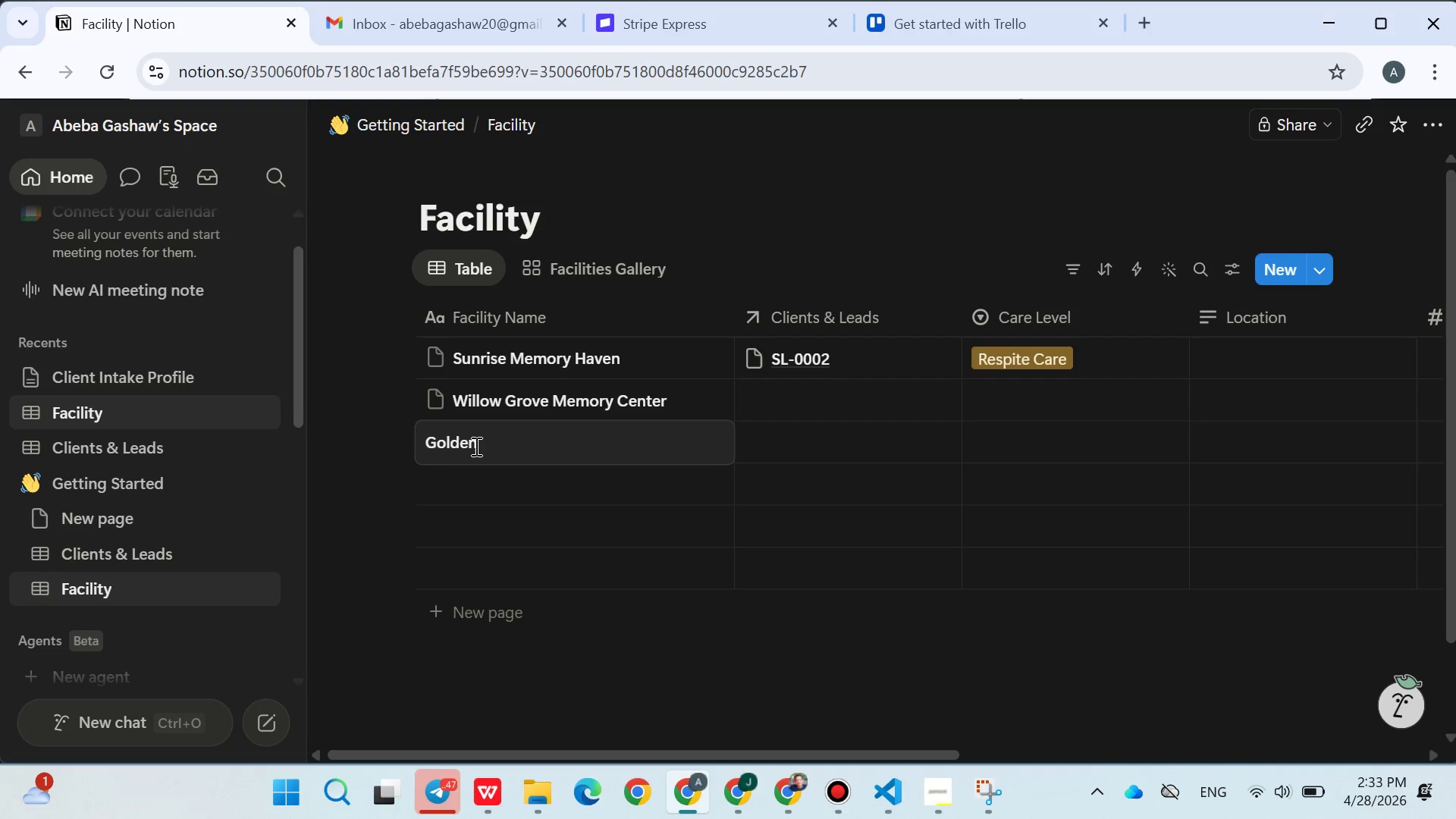 
left_click([1120, 542])
 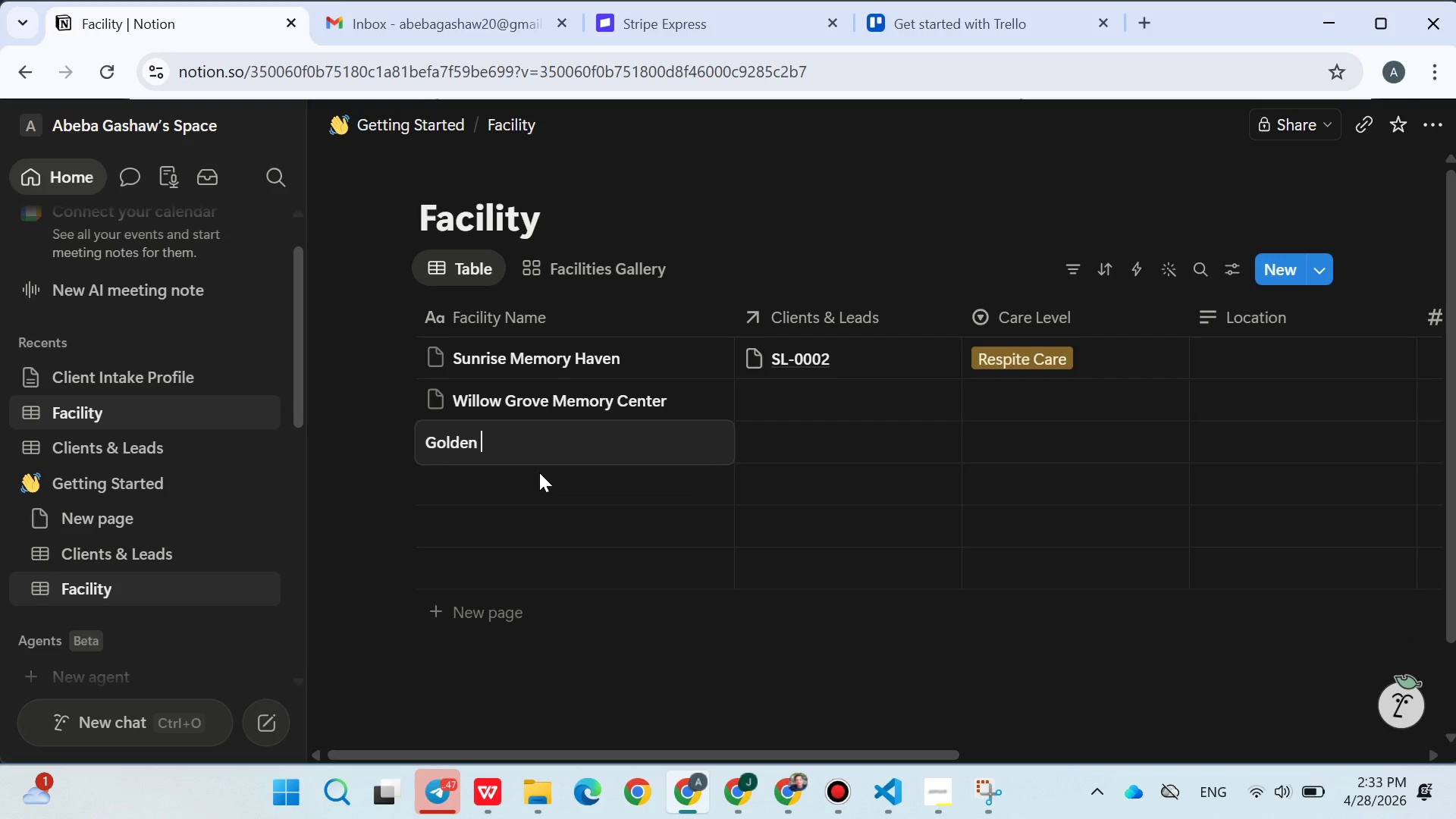 
type(Years V)
key(Backspace)
type(Cognitive Care)
 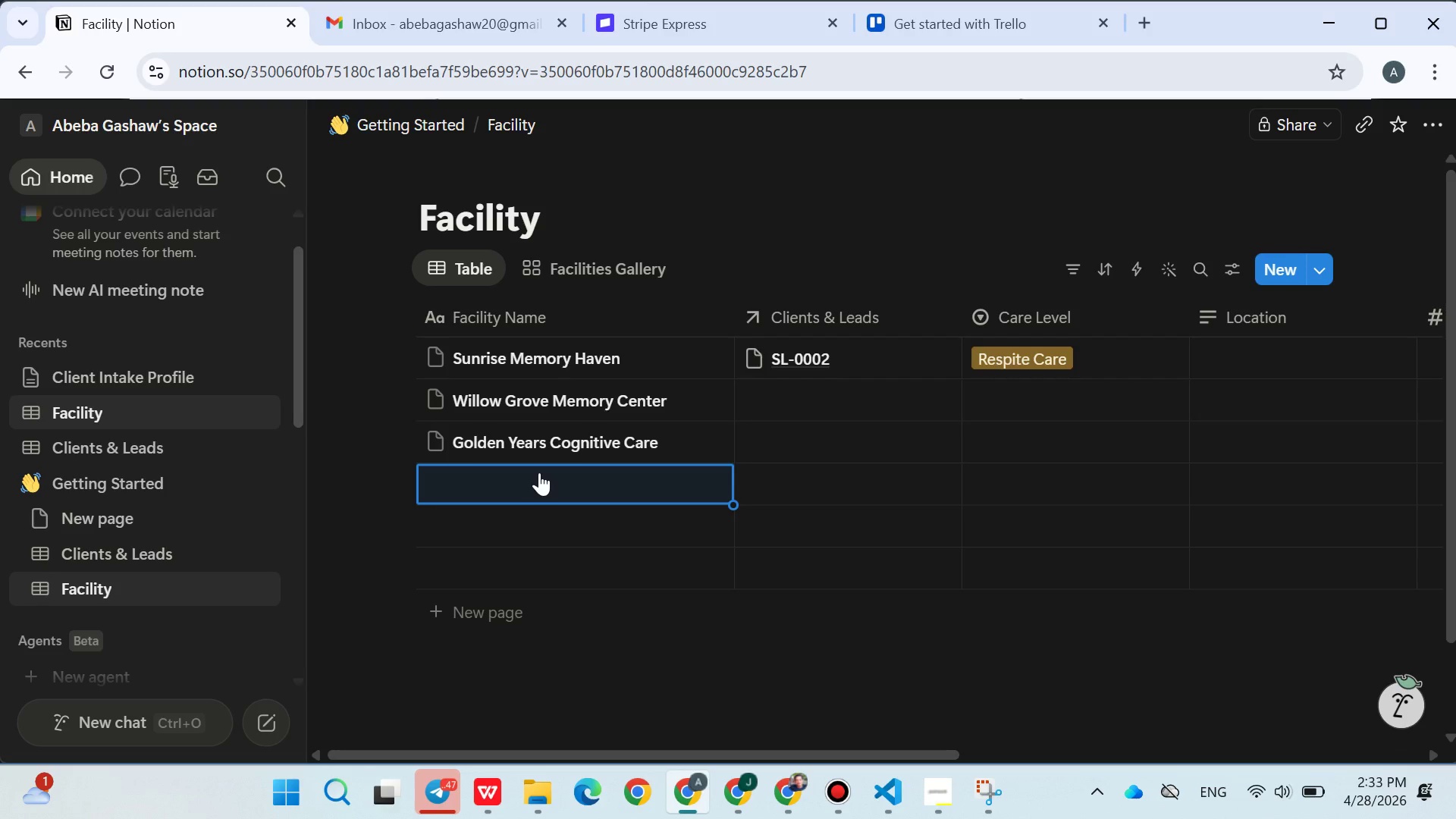 
 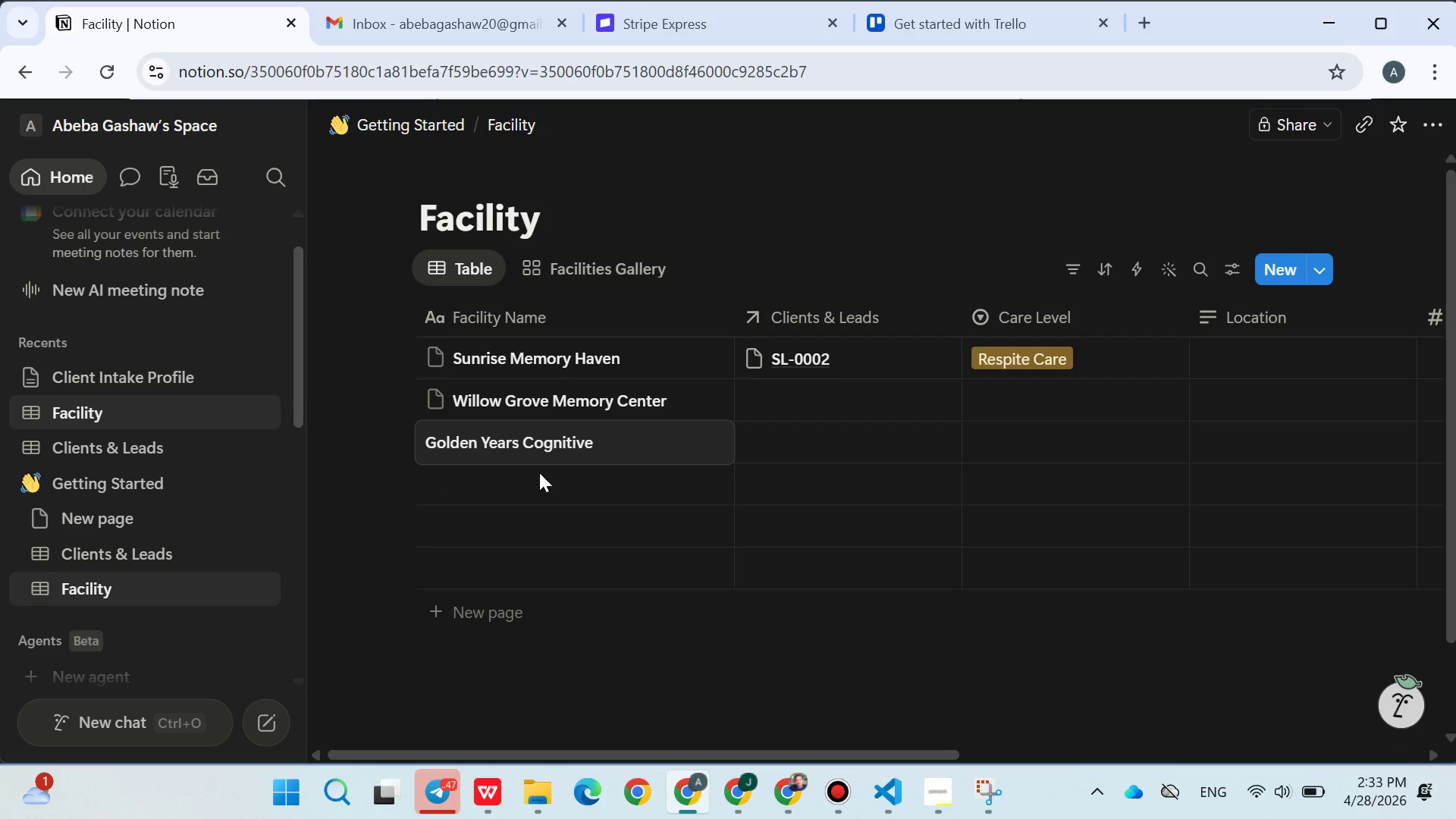 
key(Enter)
 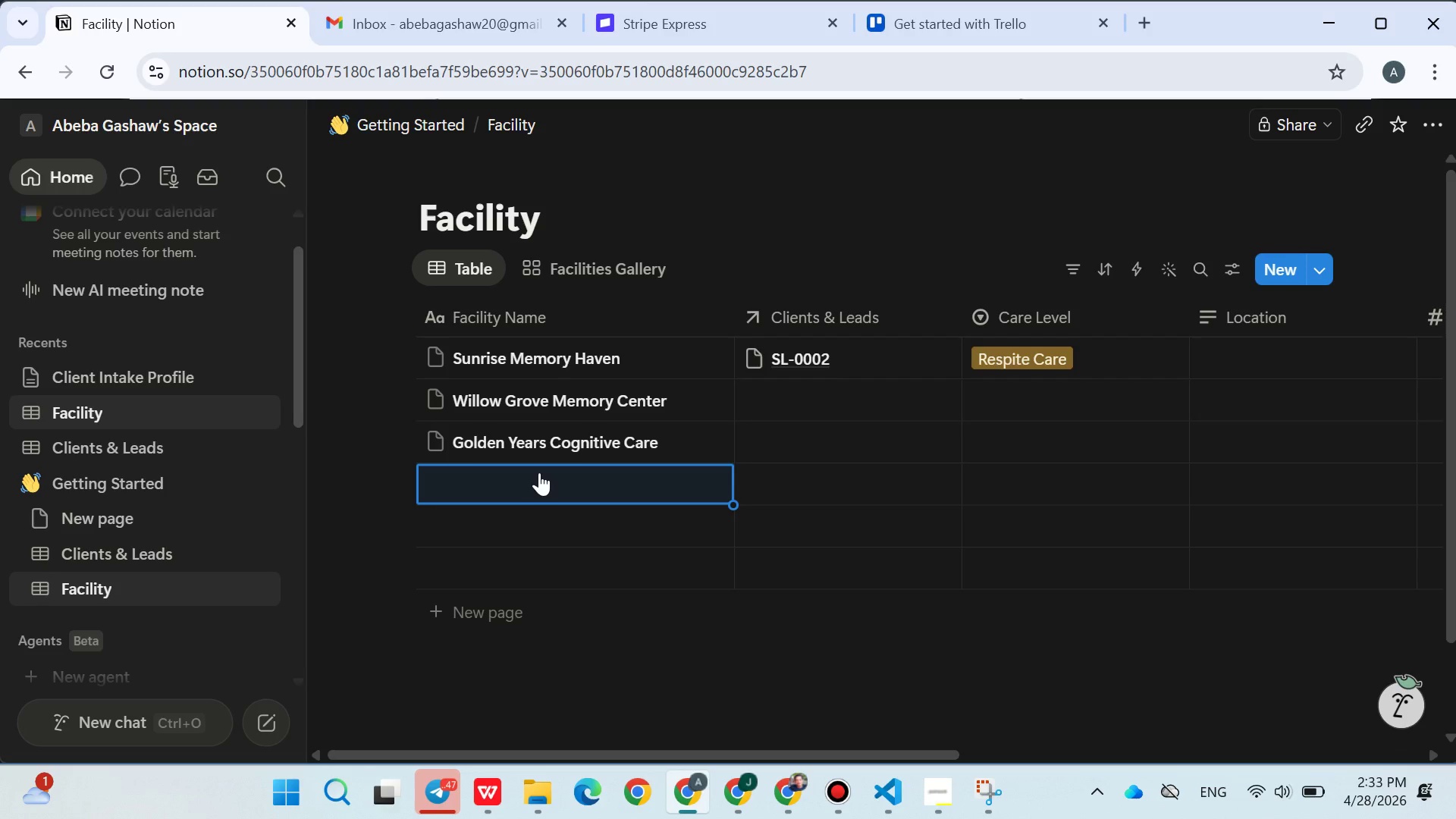 
type(Ta)
 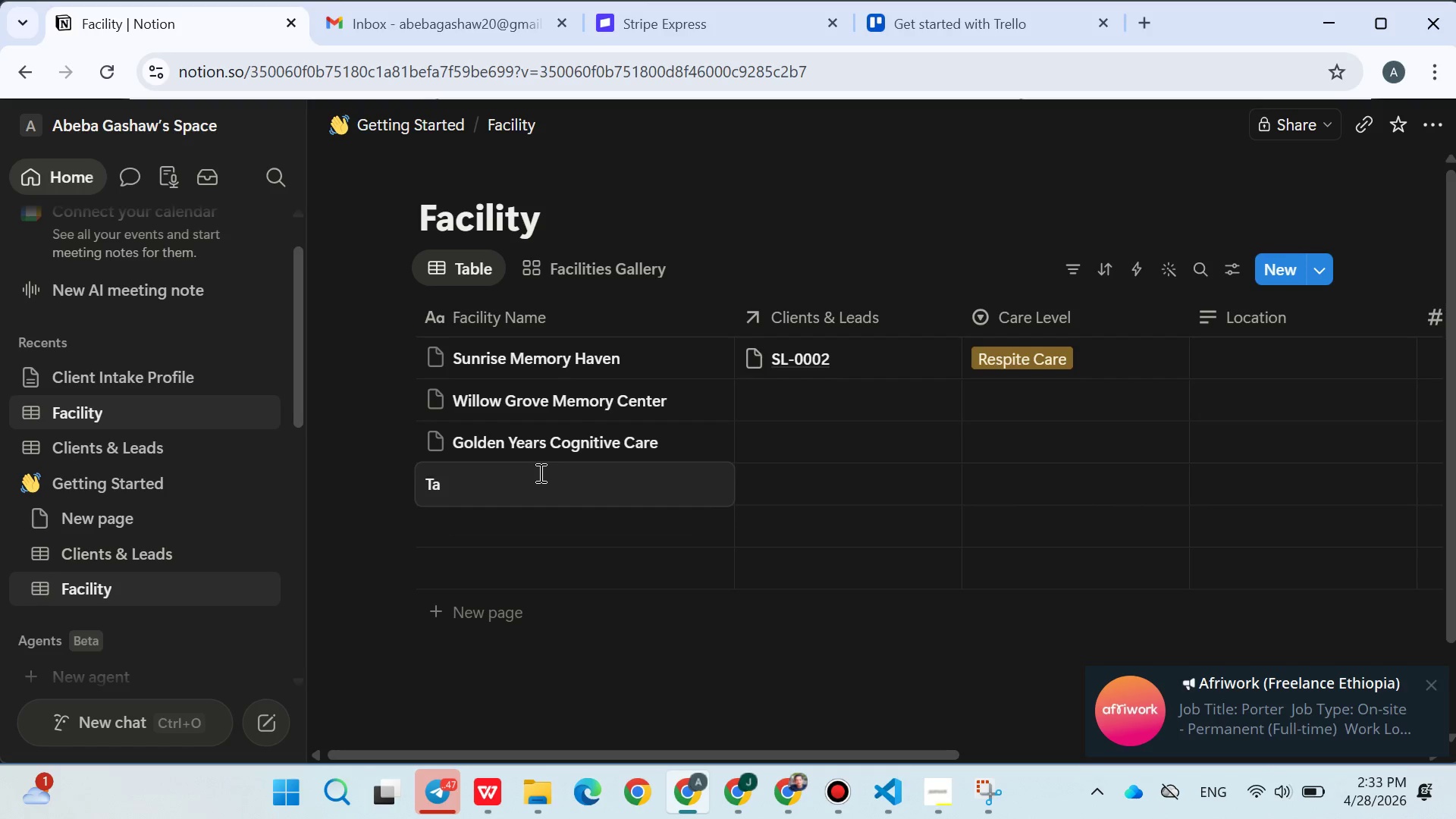 
key(Backspace)
type(ranquil Minds Residence)
 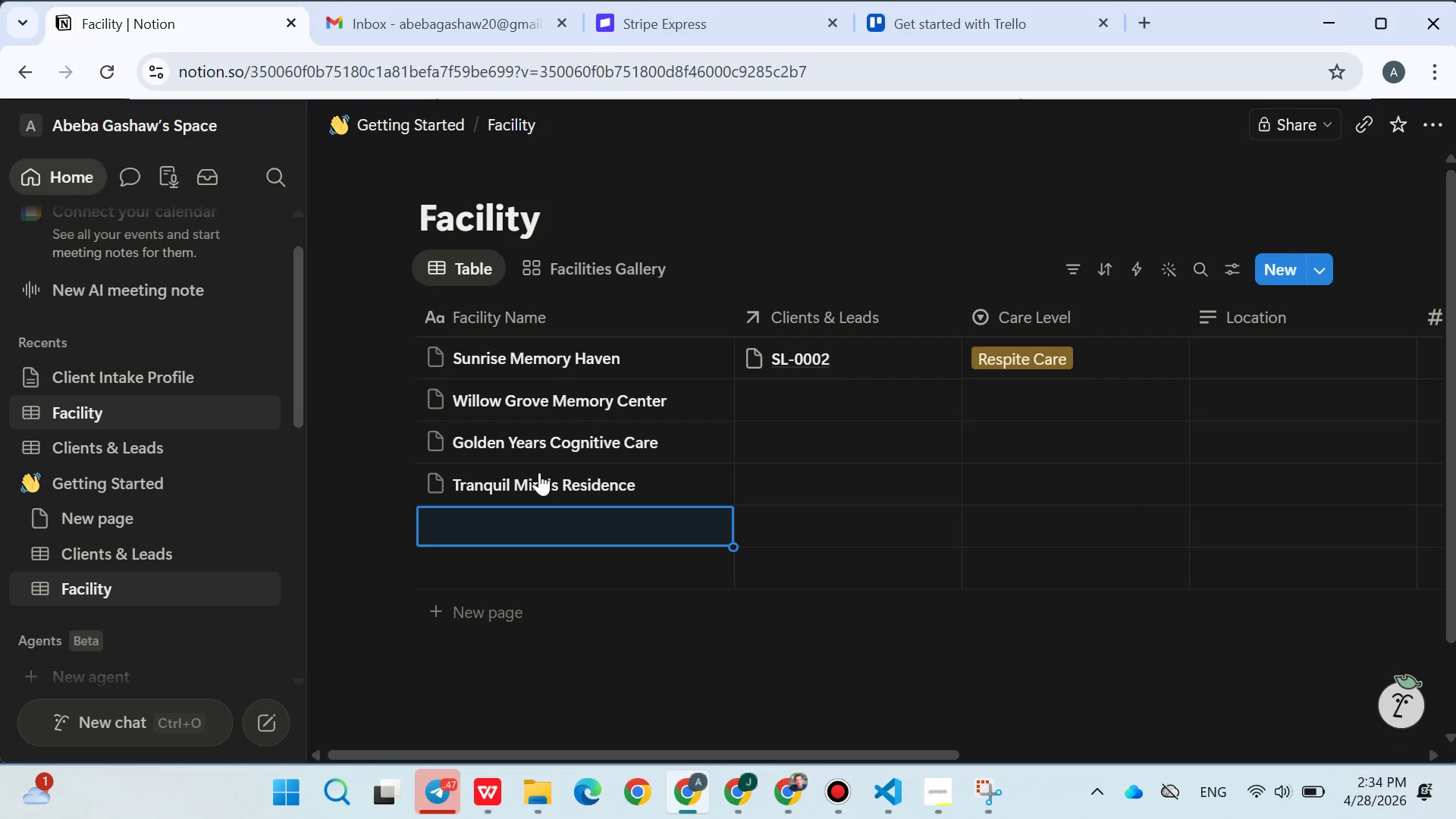 
 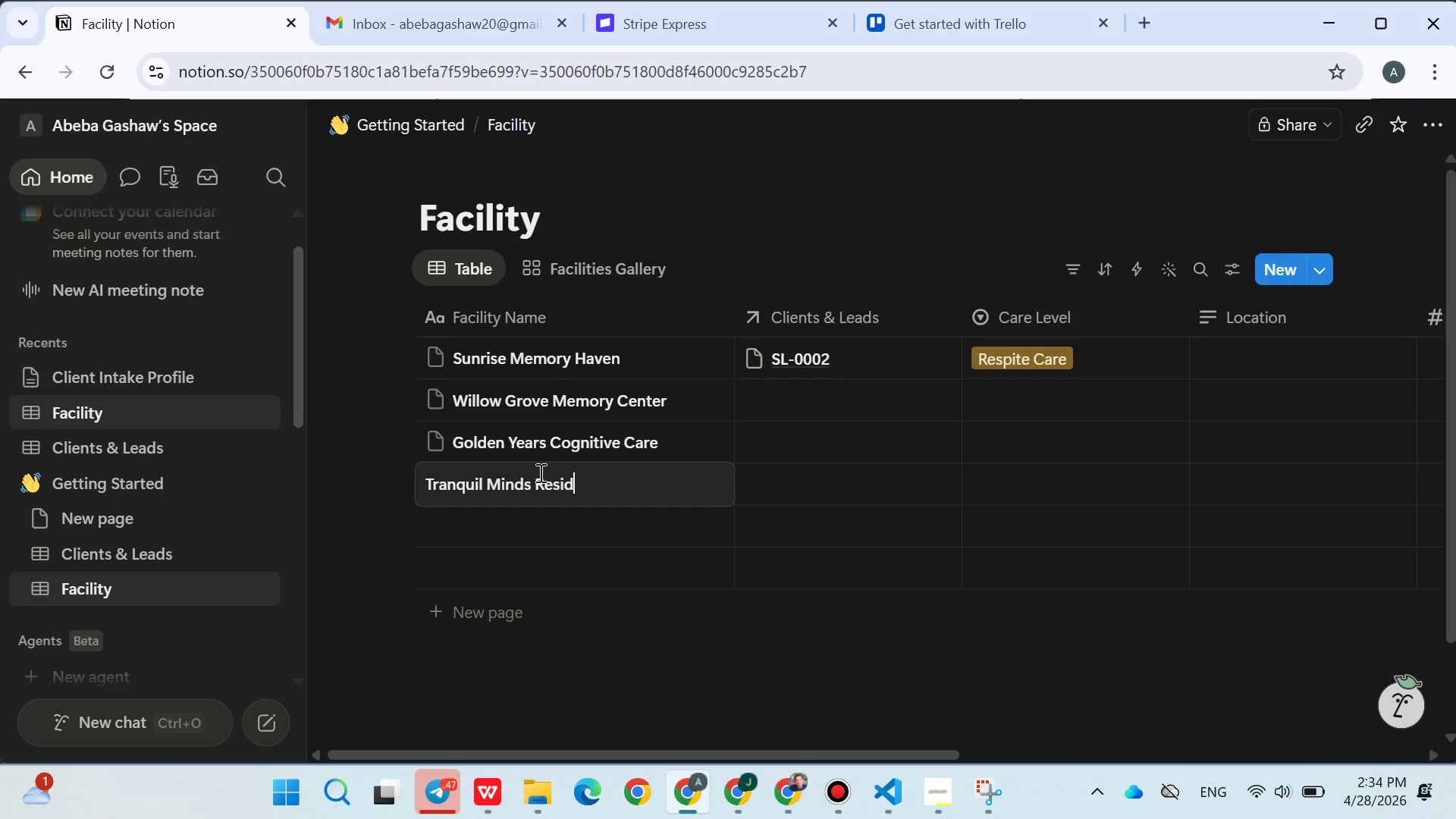 
key(Enter)
 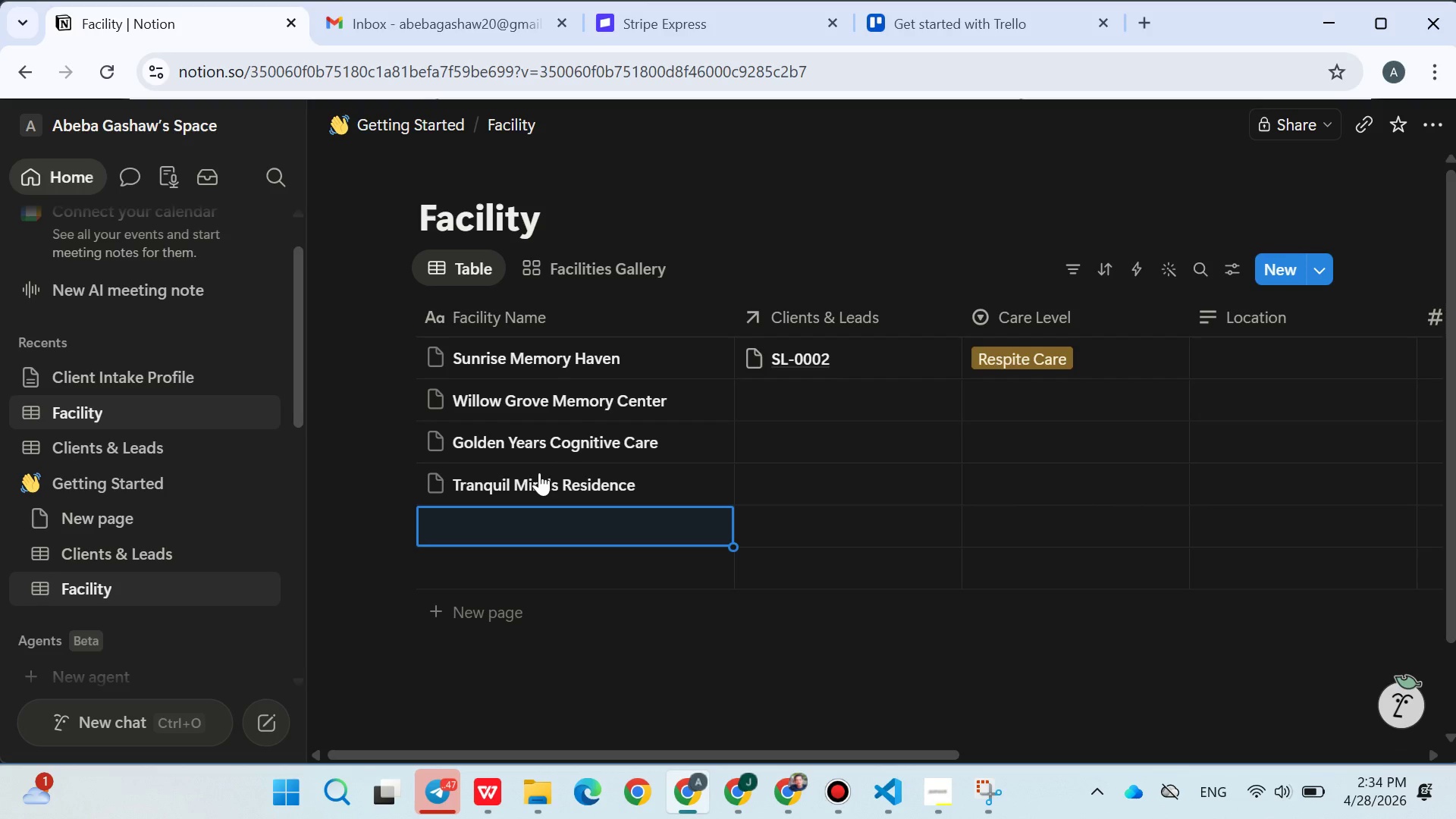 
wait(8.69)
 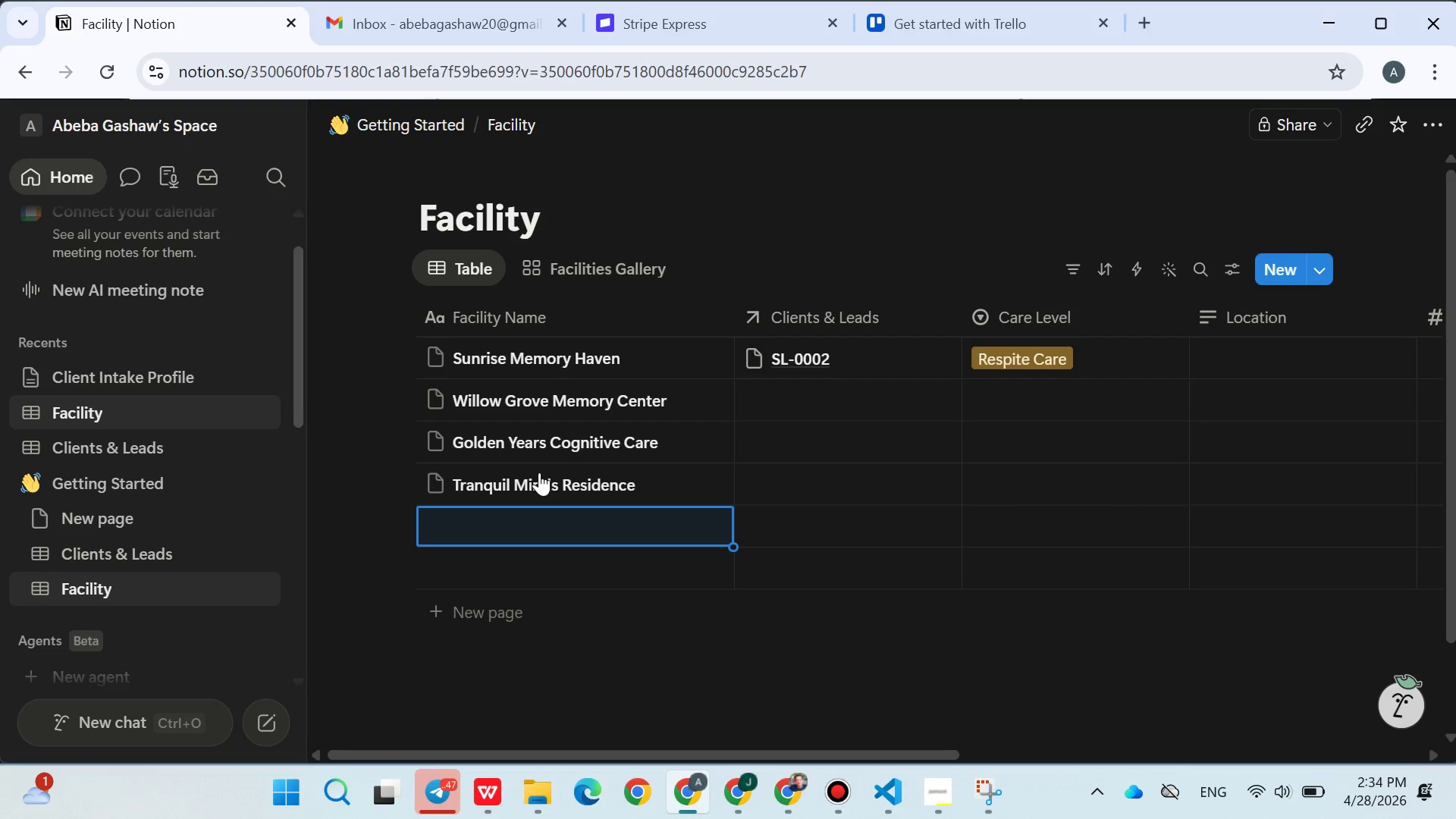 
type(Evergreen Memory Lodge)
 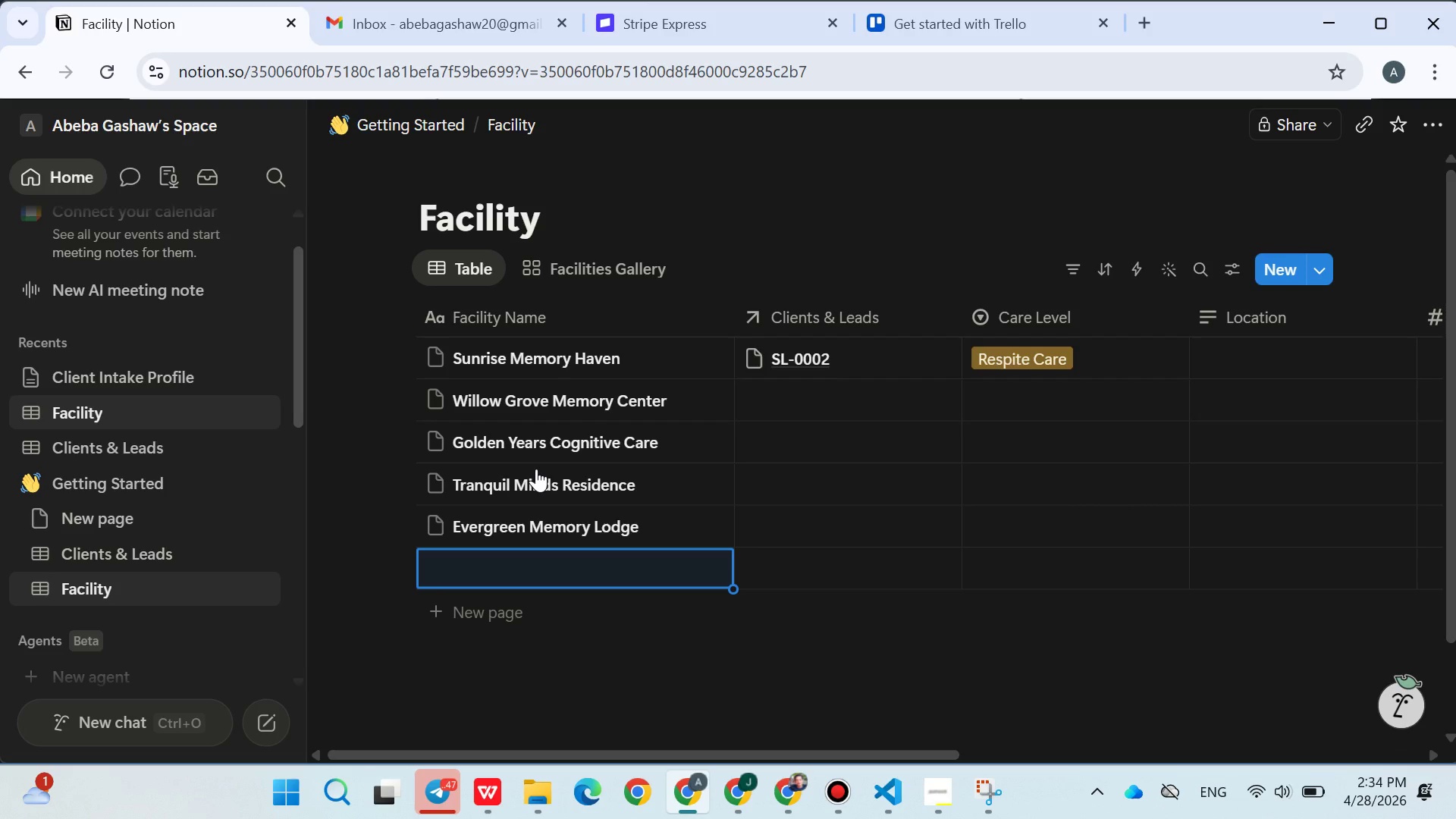 
 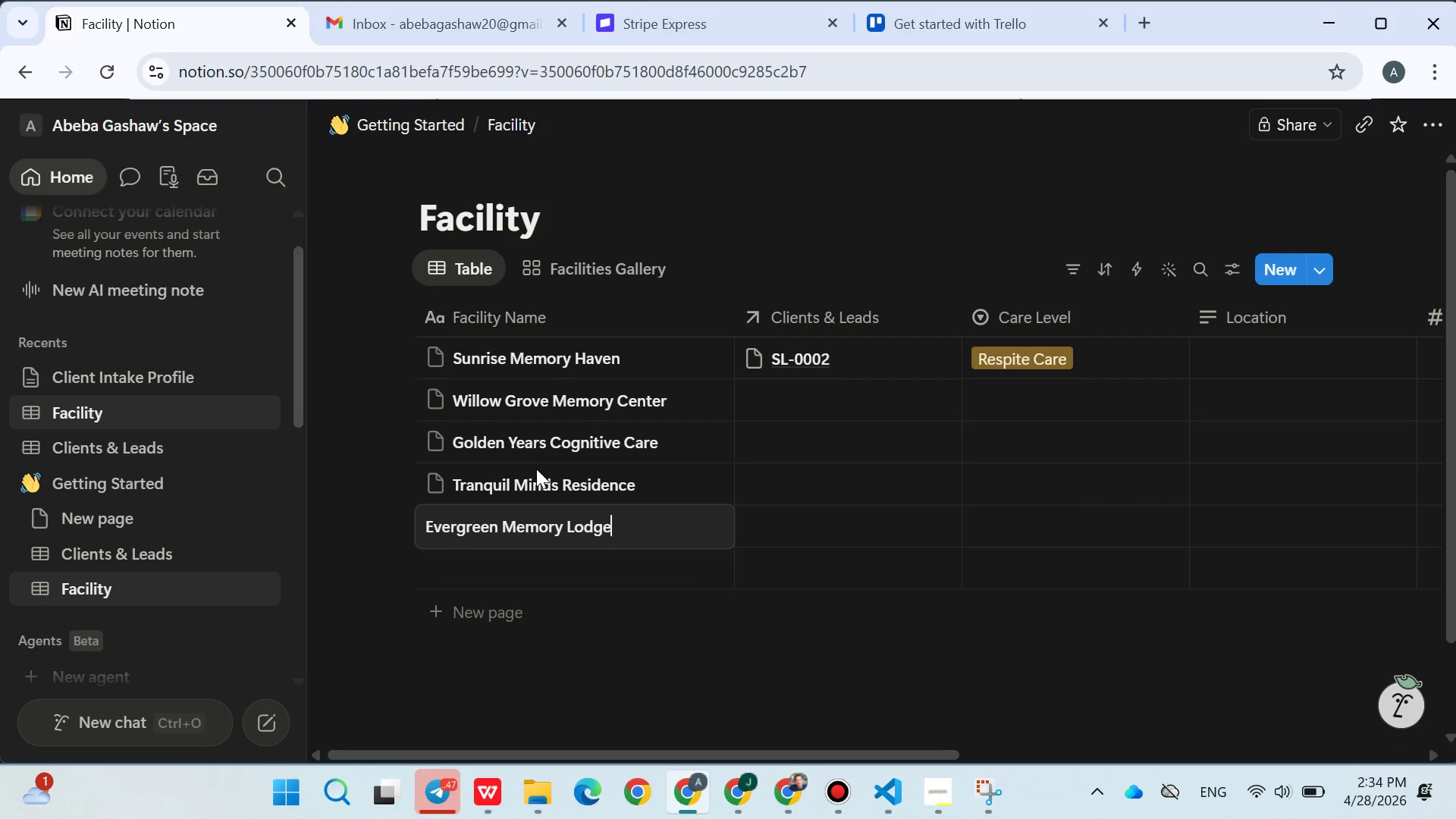 
key(Enter)
 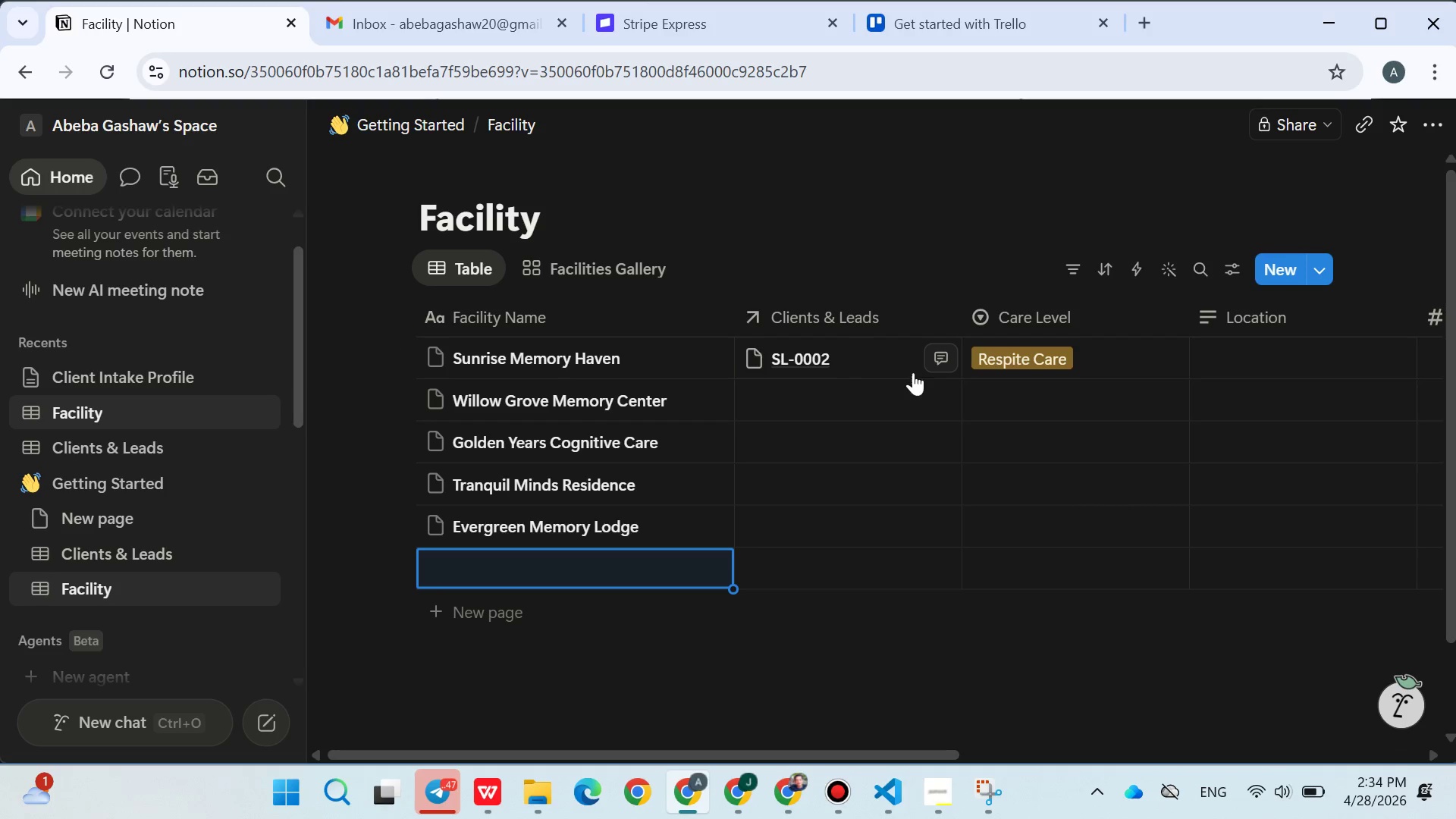 
left_click([1006, 354])
 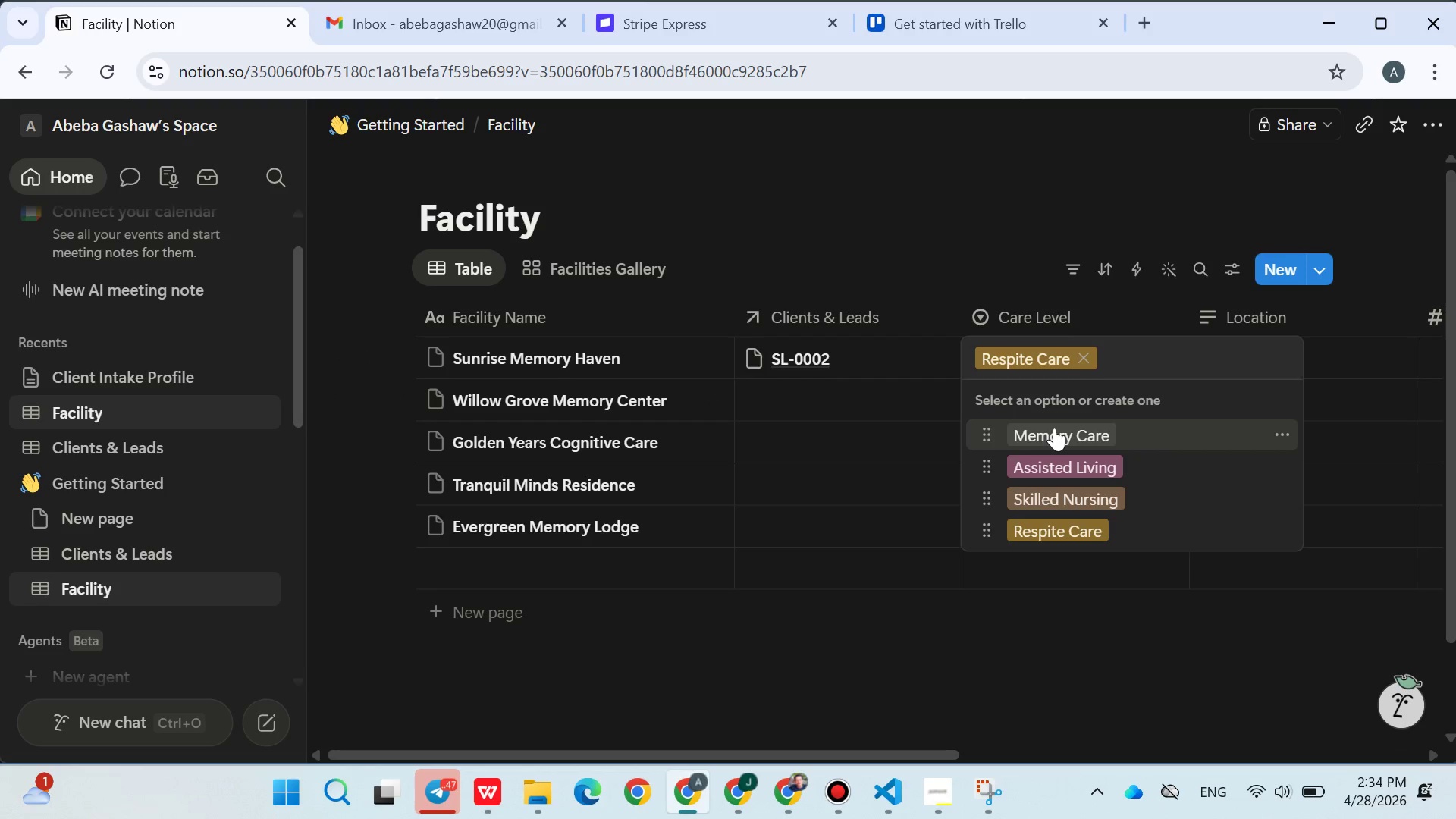 
left_click([1054, 428])
 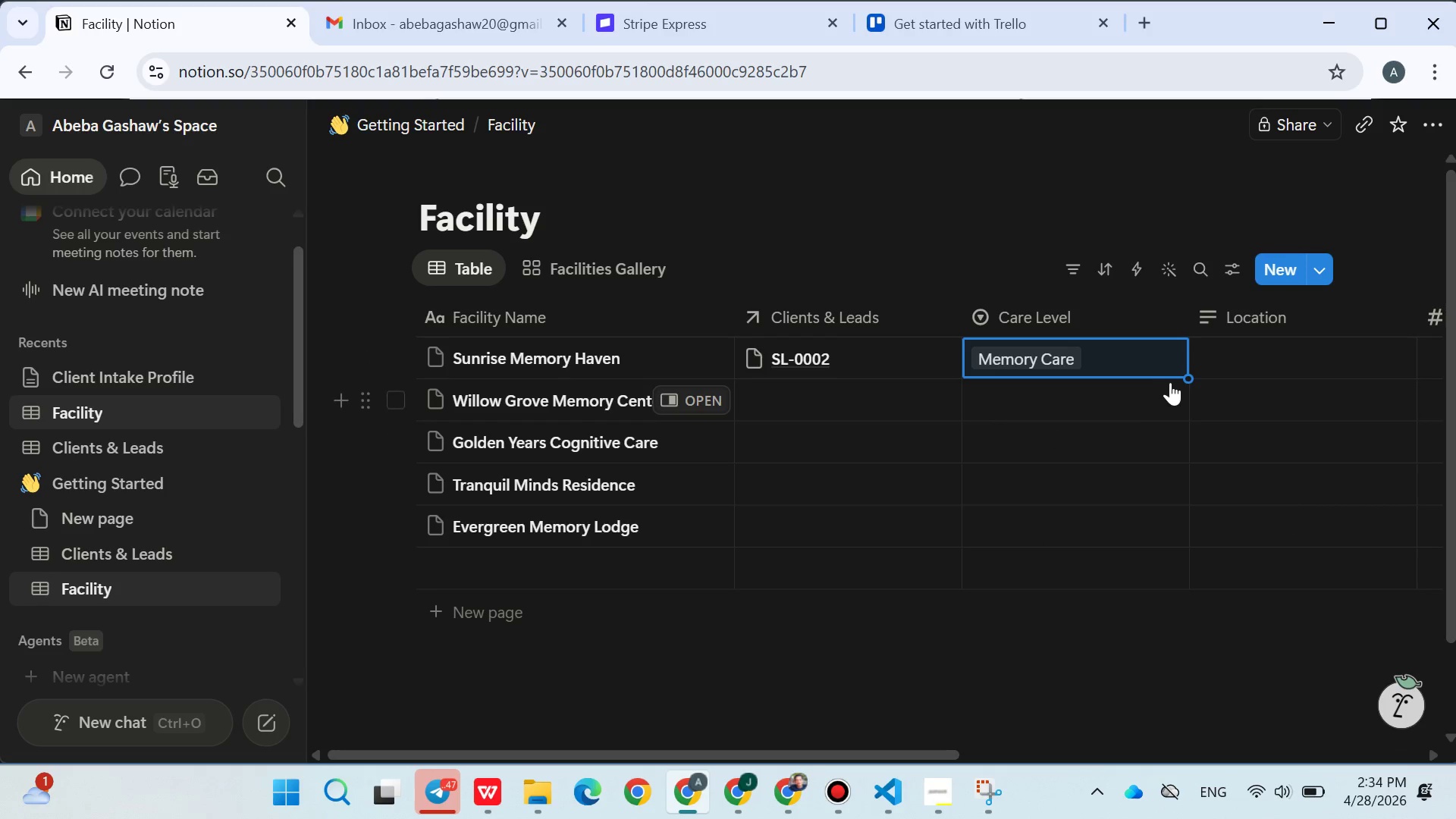 
left_click_drag(start_coordinate=[1186, 379], to_coordinate=[1166, 521])
 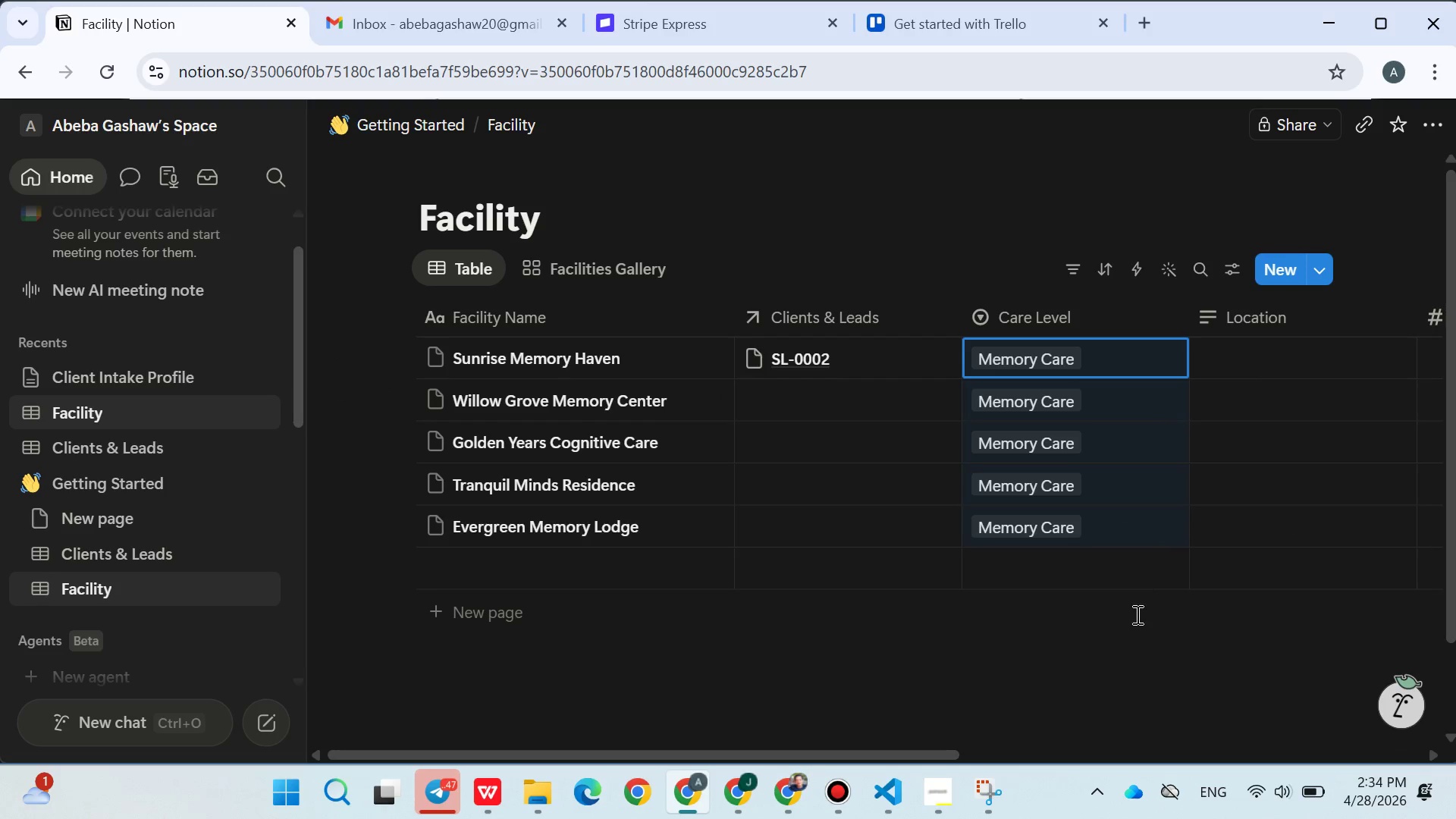 
left_click([1135, 620])
 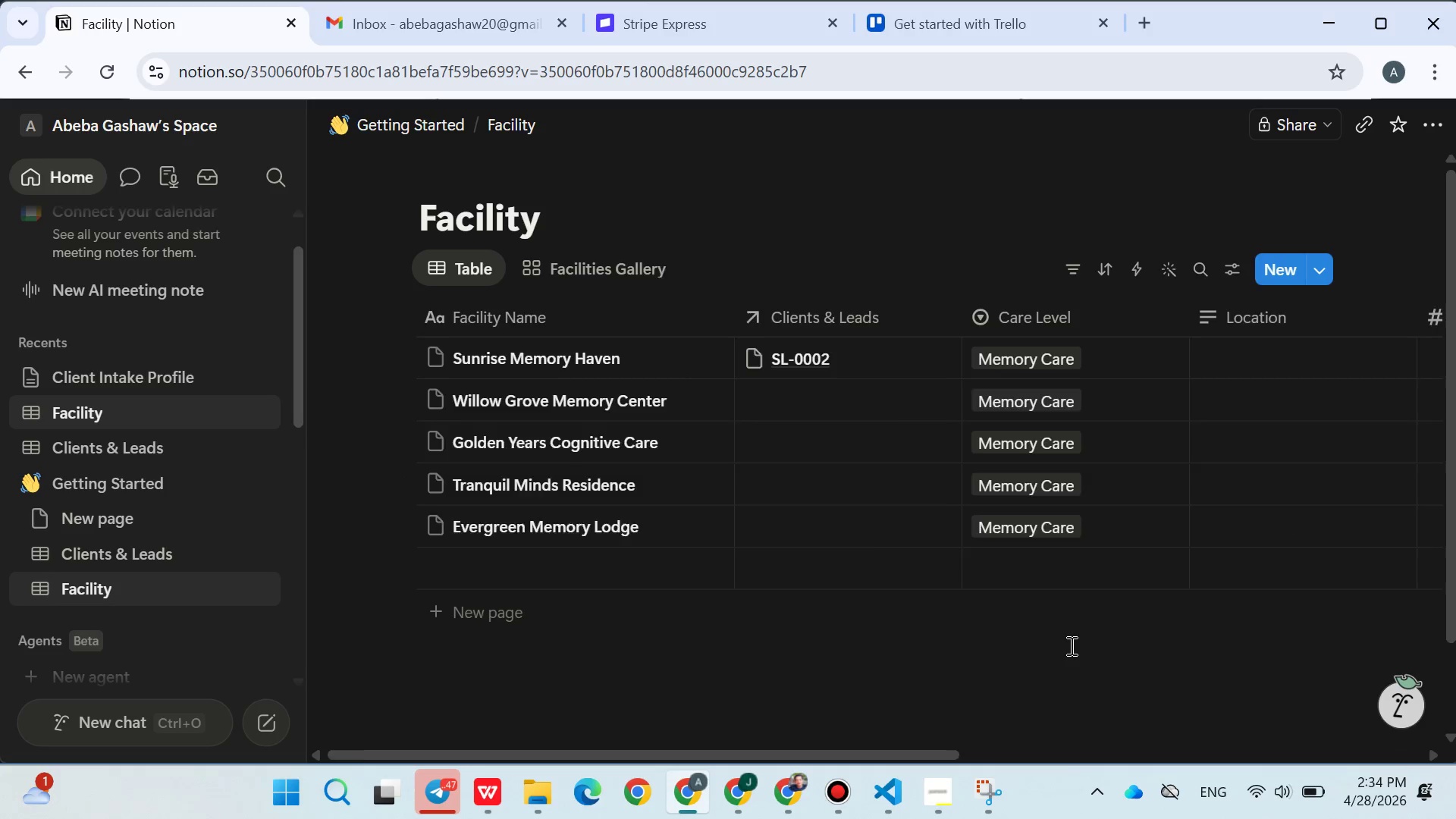 
wait(5.52)
 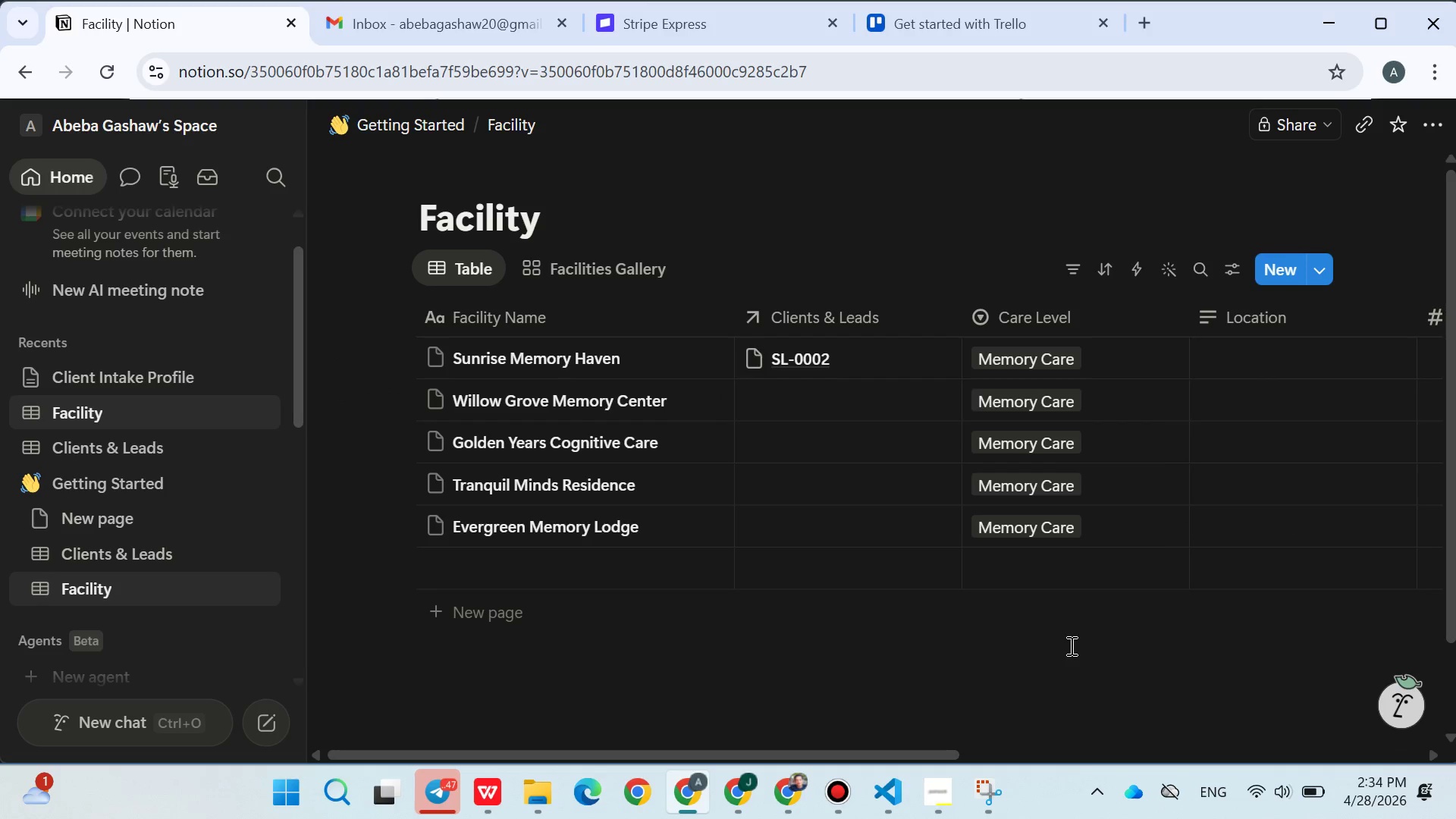 
left_click([909, 340])
 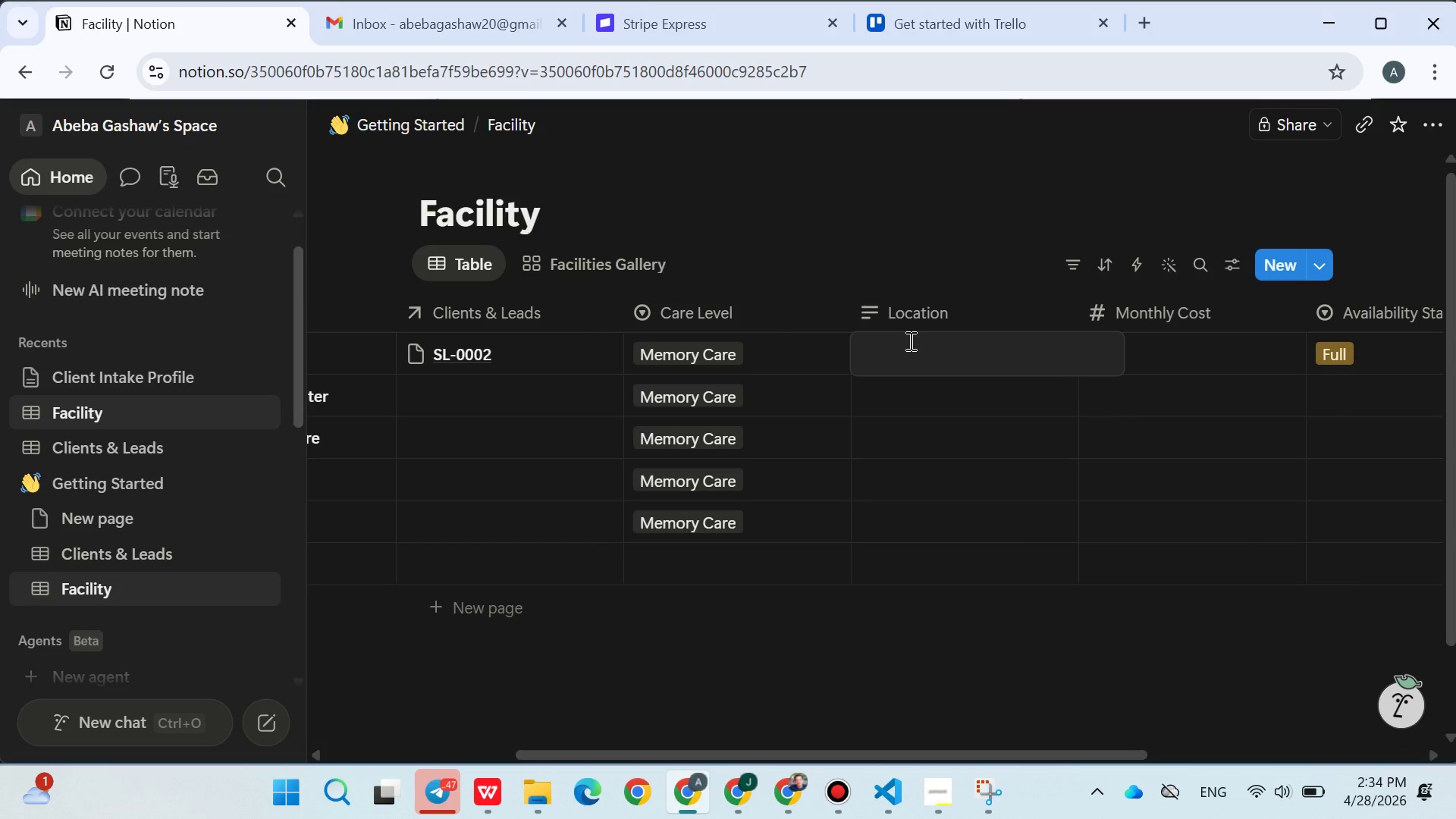 
type(Loa)
key(Backspace)
type(s ANgeles, CA)
 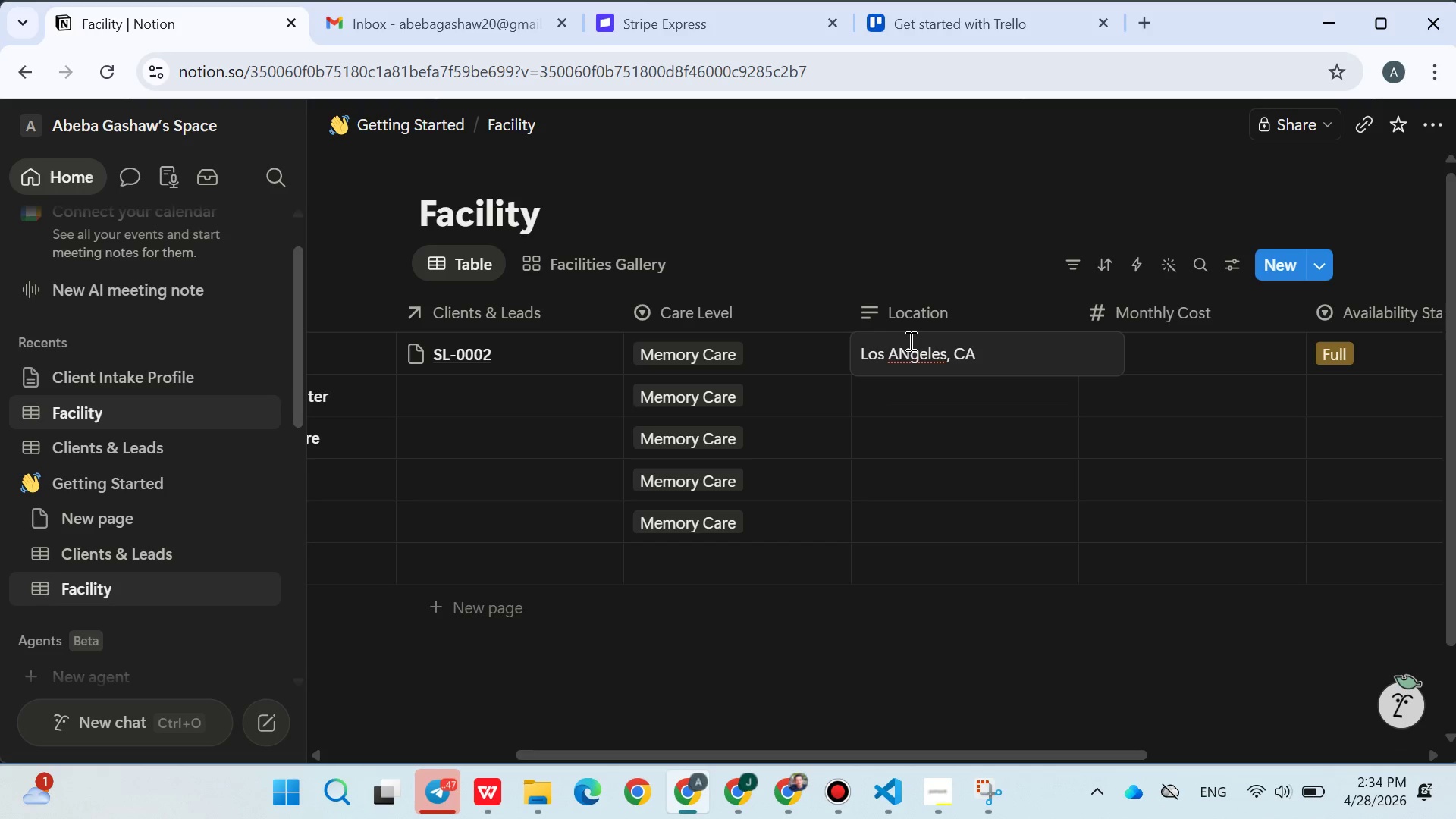 
key(Enter)
 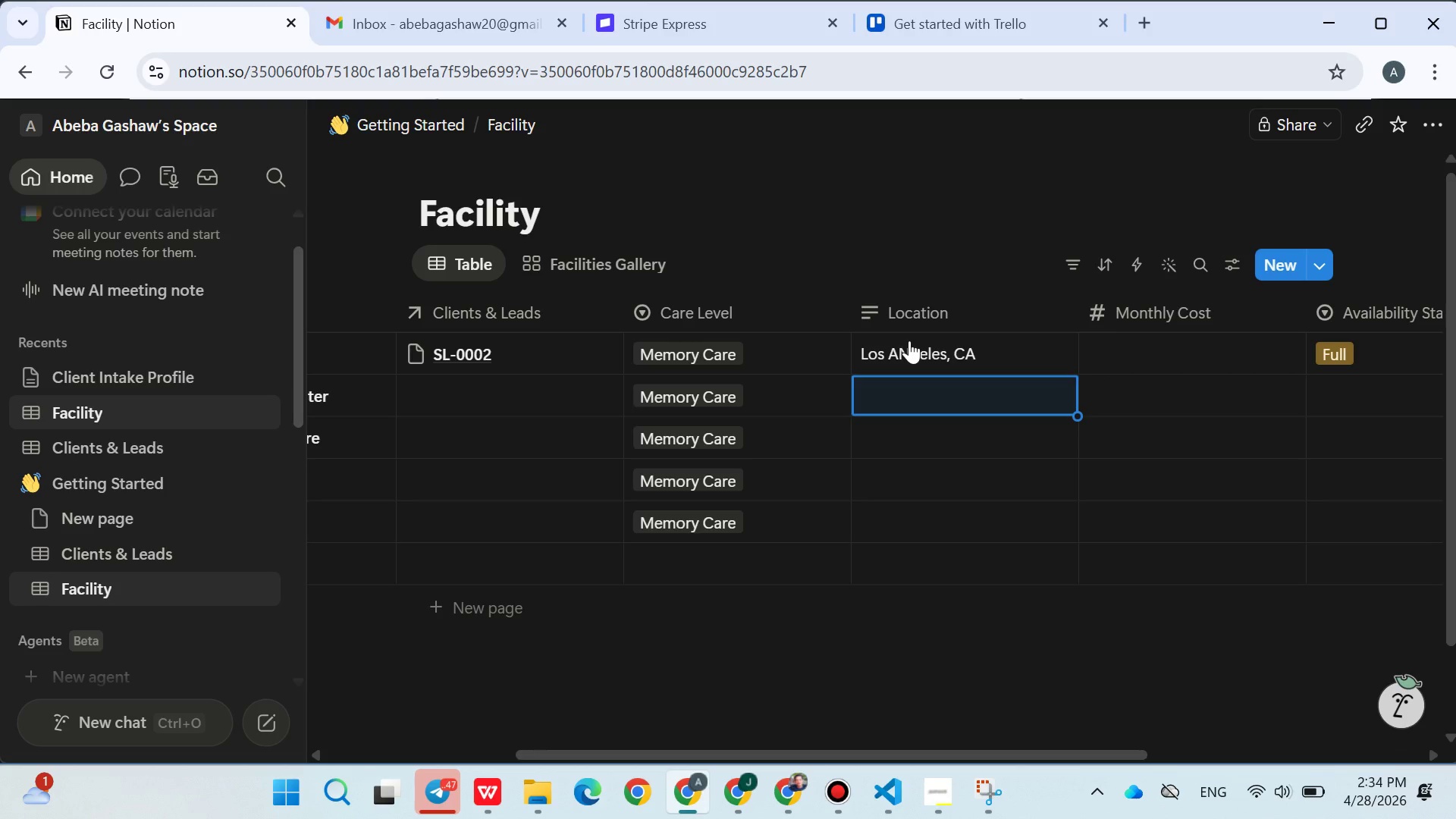 
type(Austin )
key(Backspace)
type(, TX)
 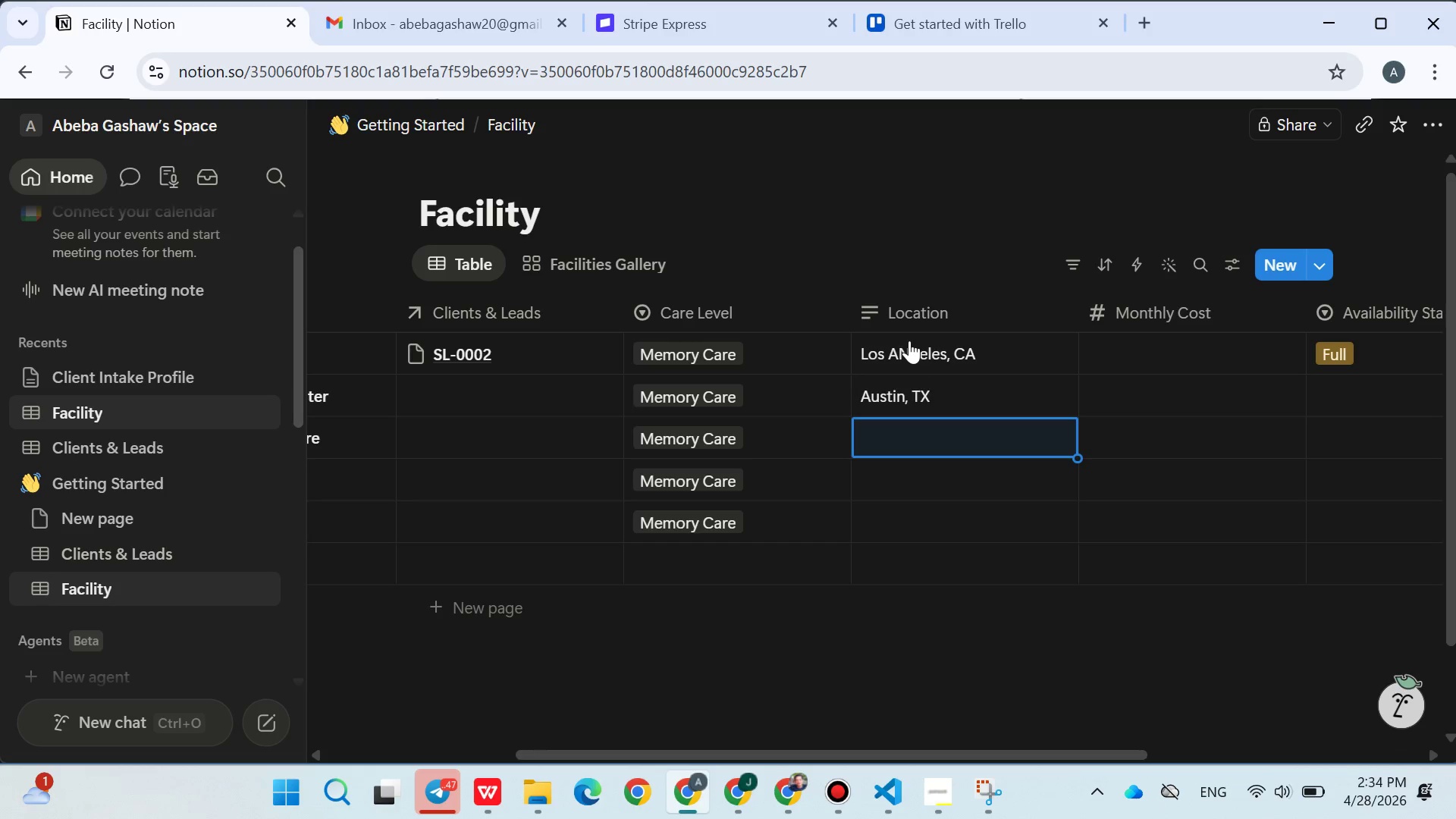 
 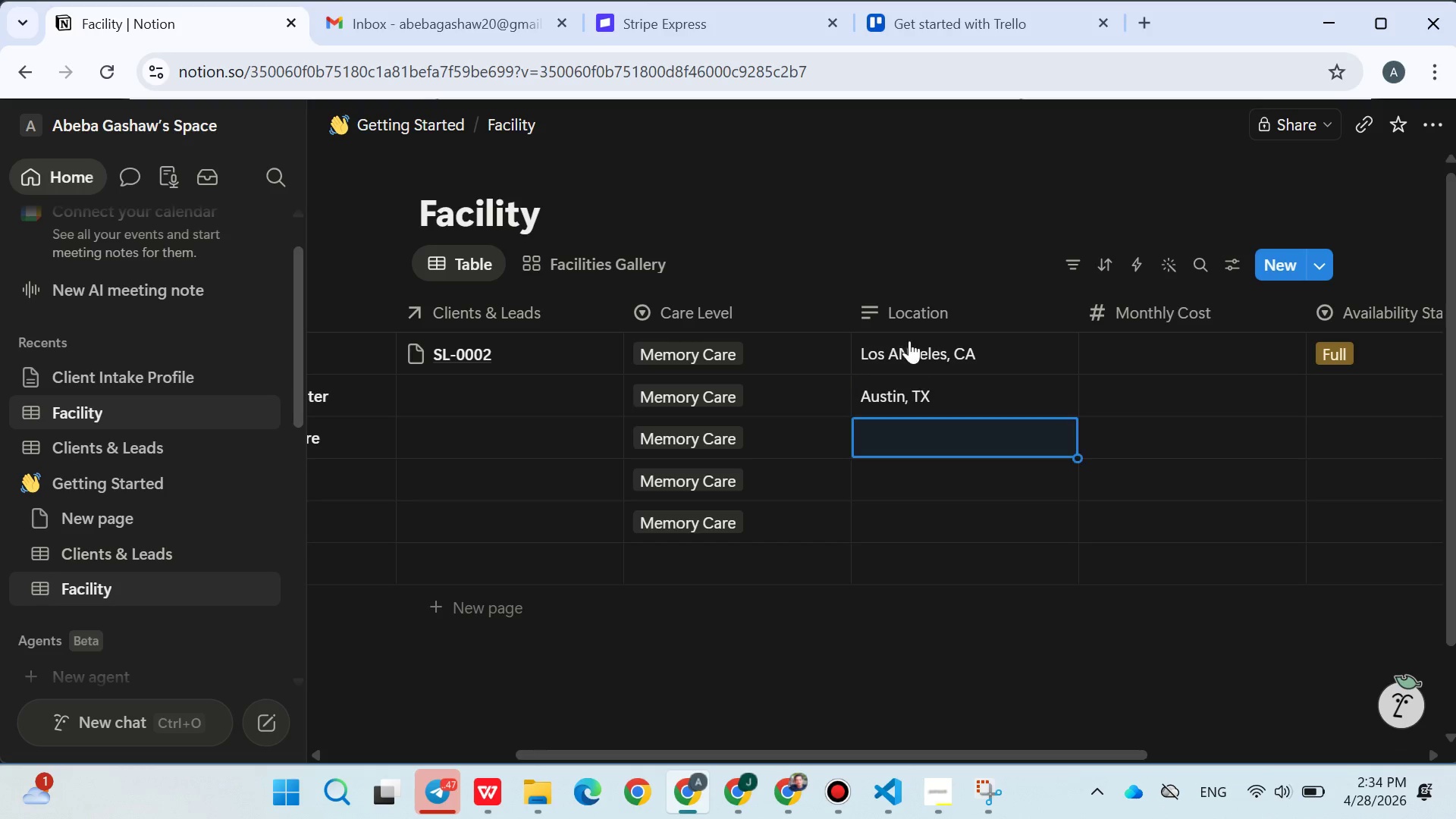 
key(Enter)
 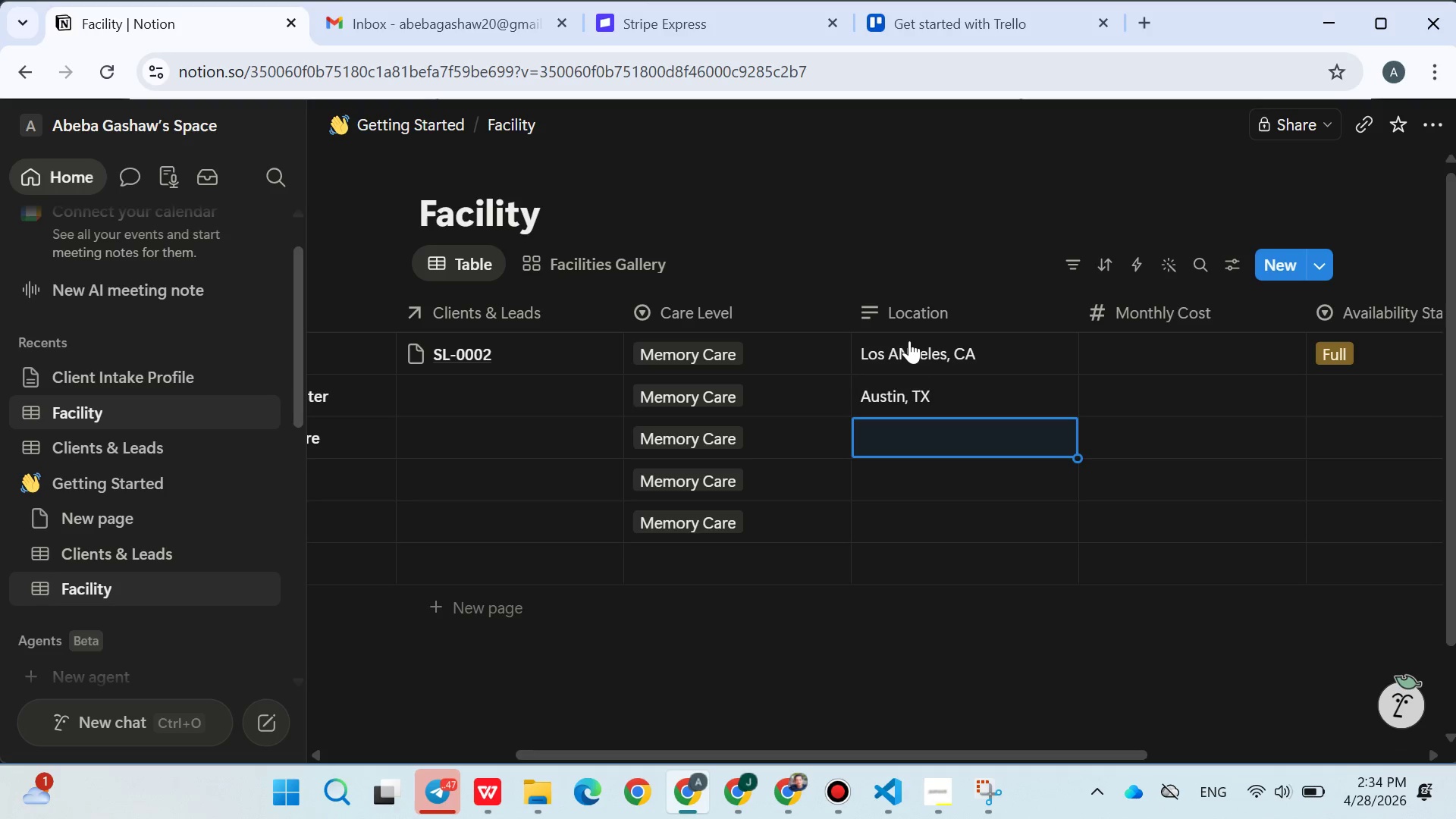 
key(Shift+M)
 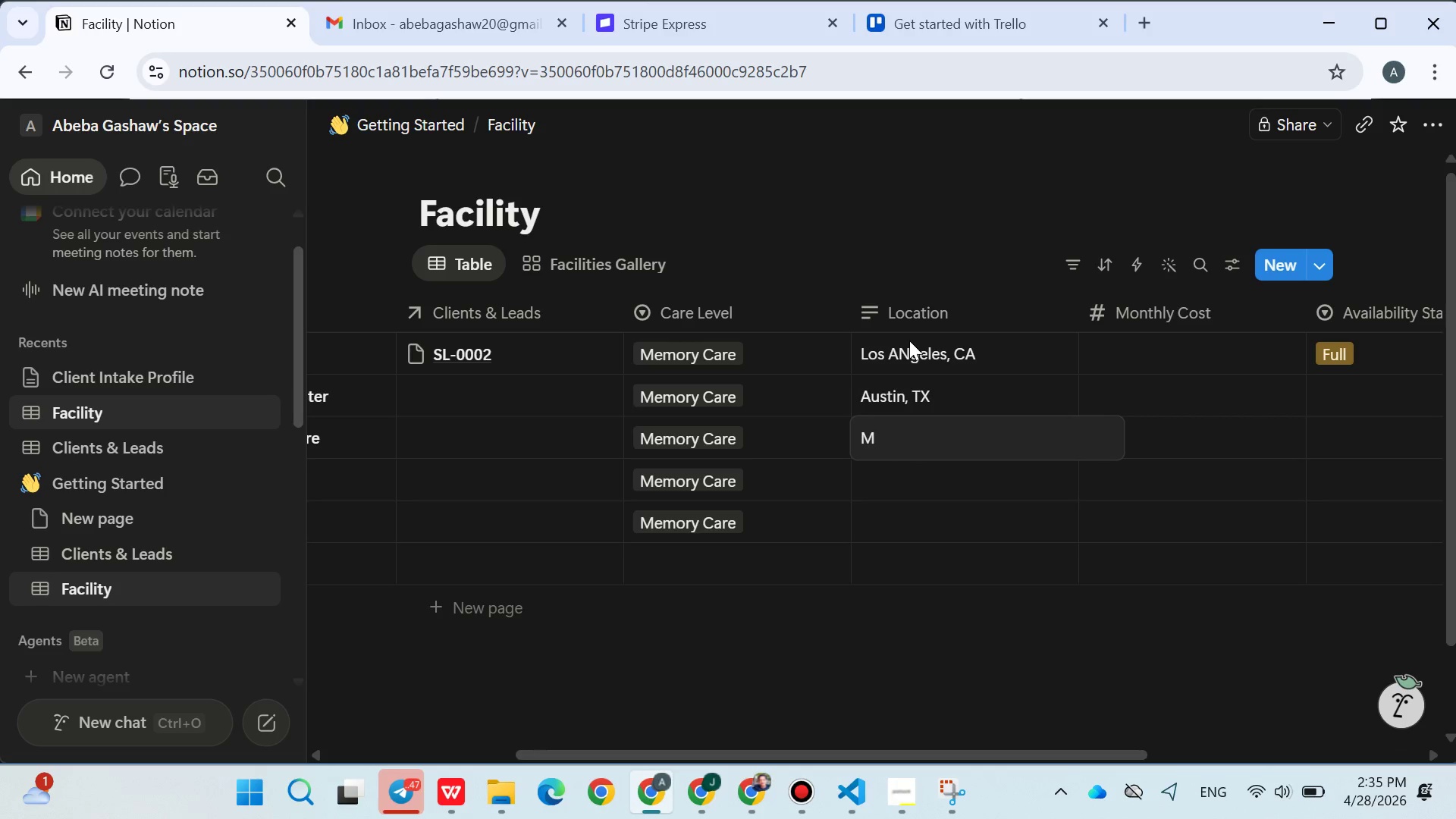 
wait(6.5)
 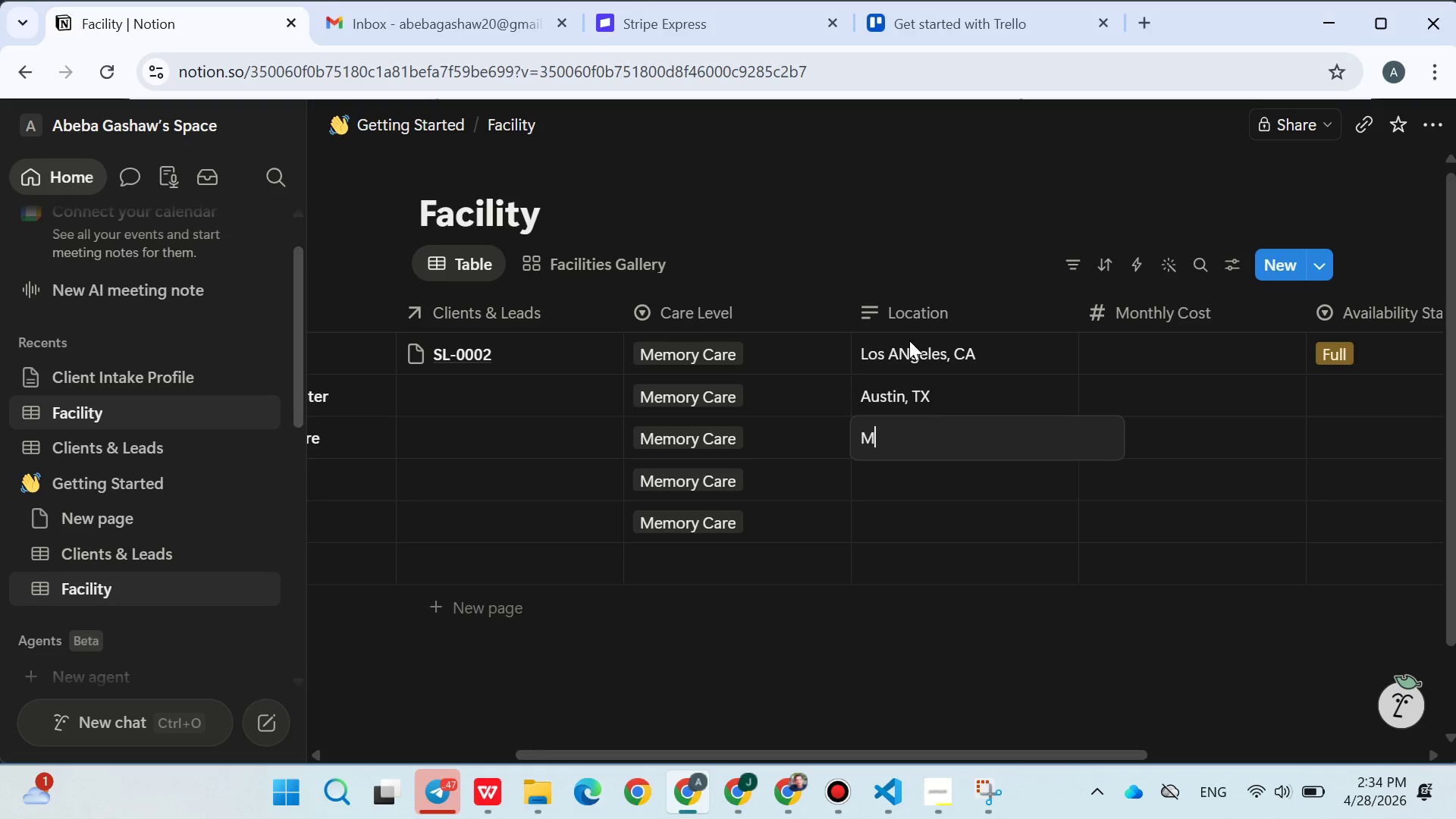 
type(iami, L)
key(Backspace)
type(Fl)
 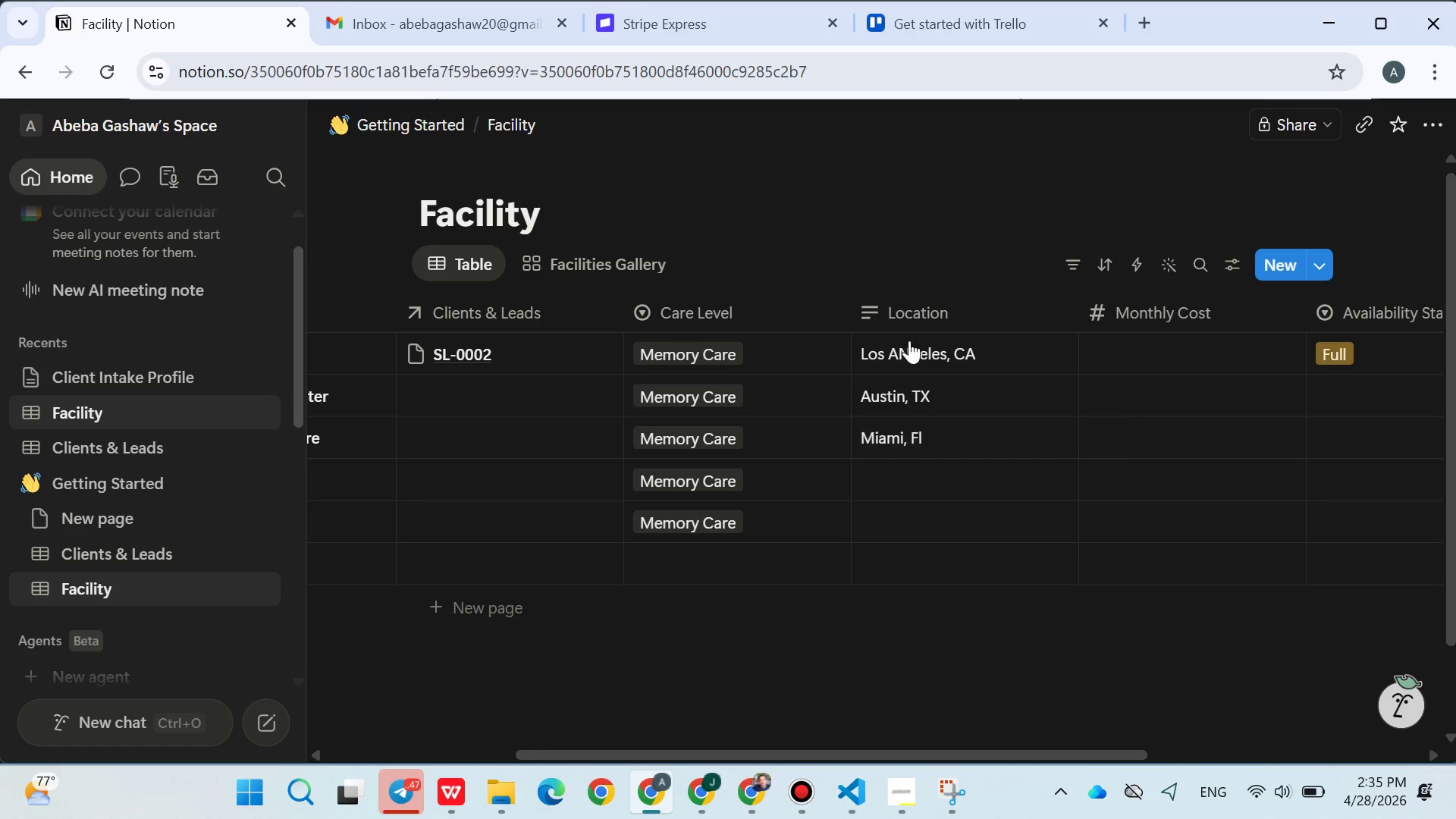 
key(Enter)
 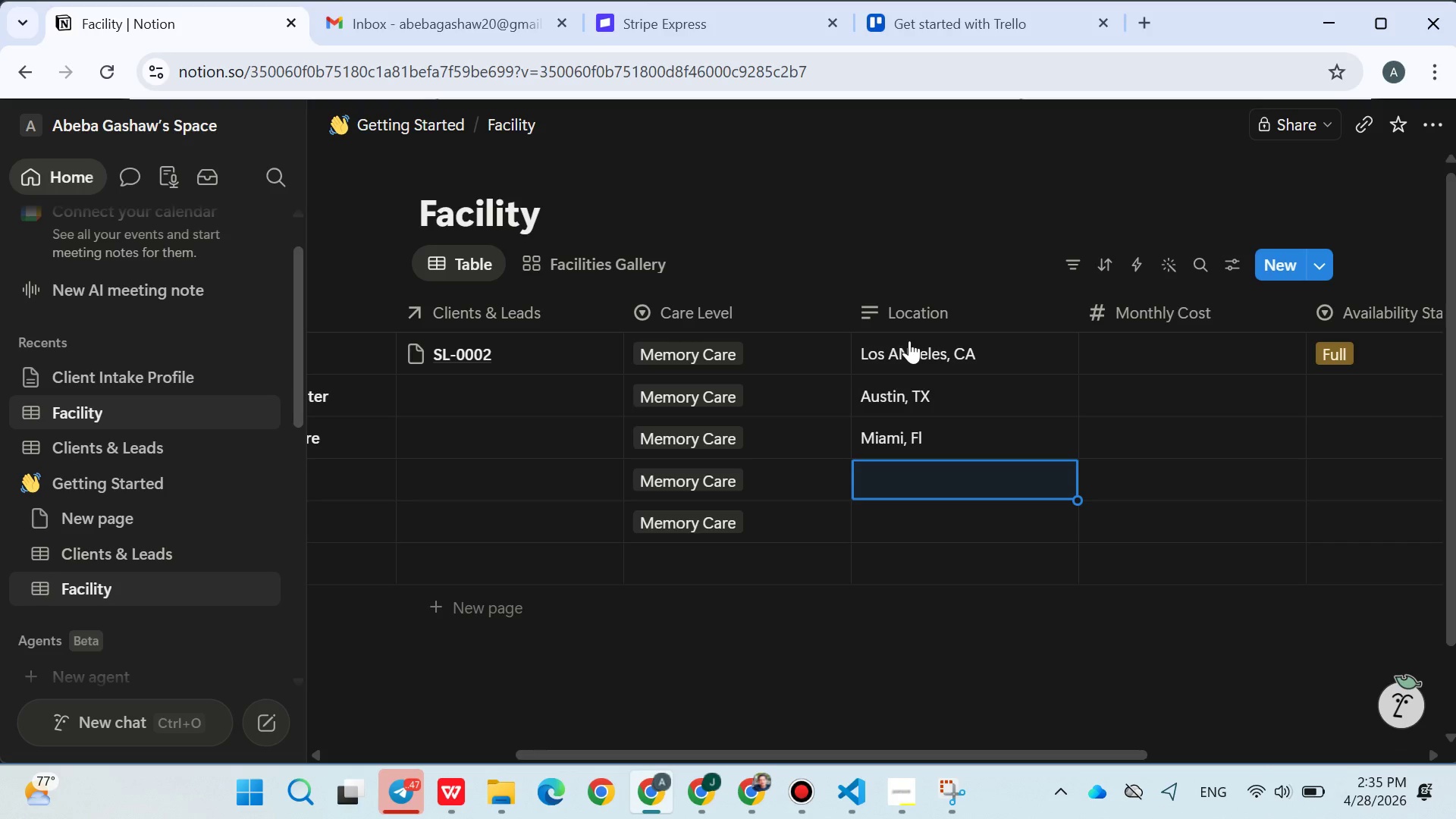 
type(Settle, FL)
 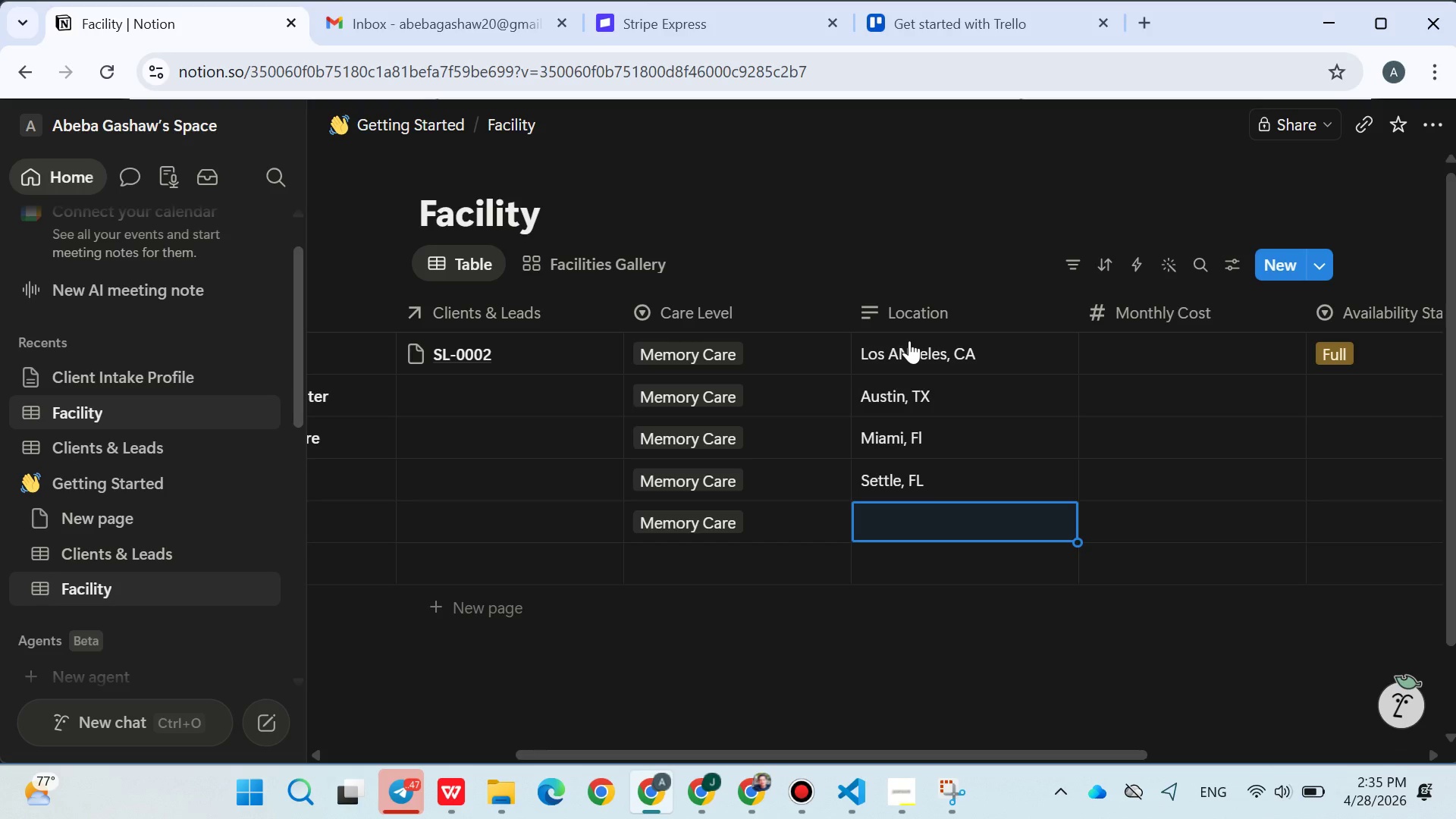 
 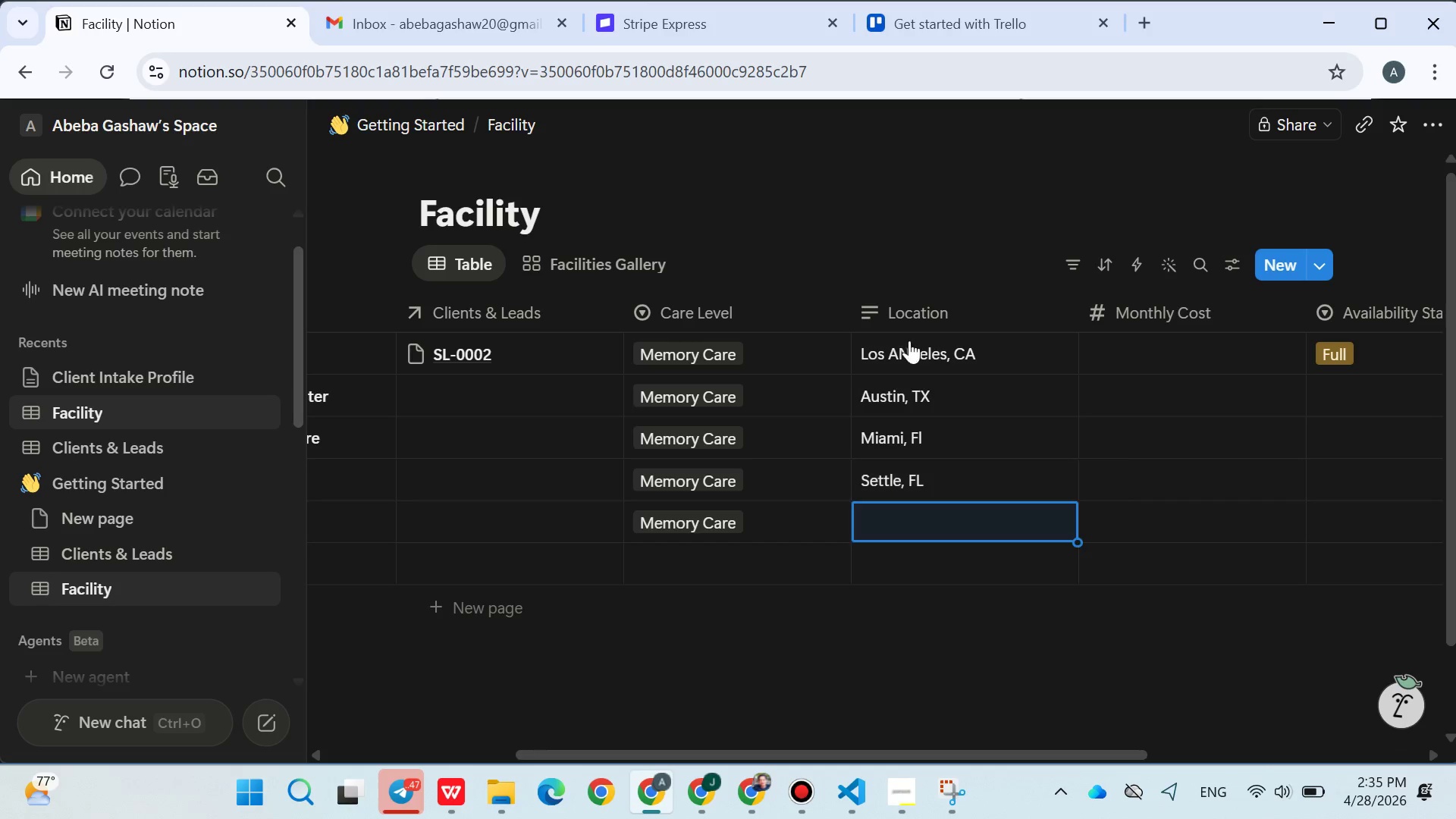 
key(Enter)
 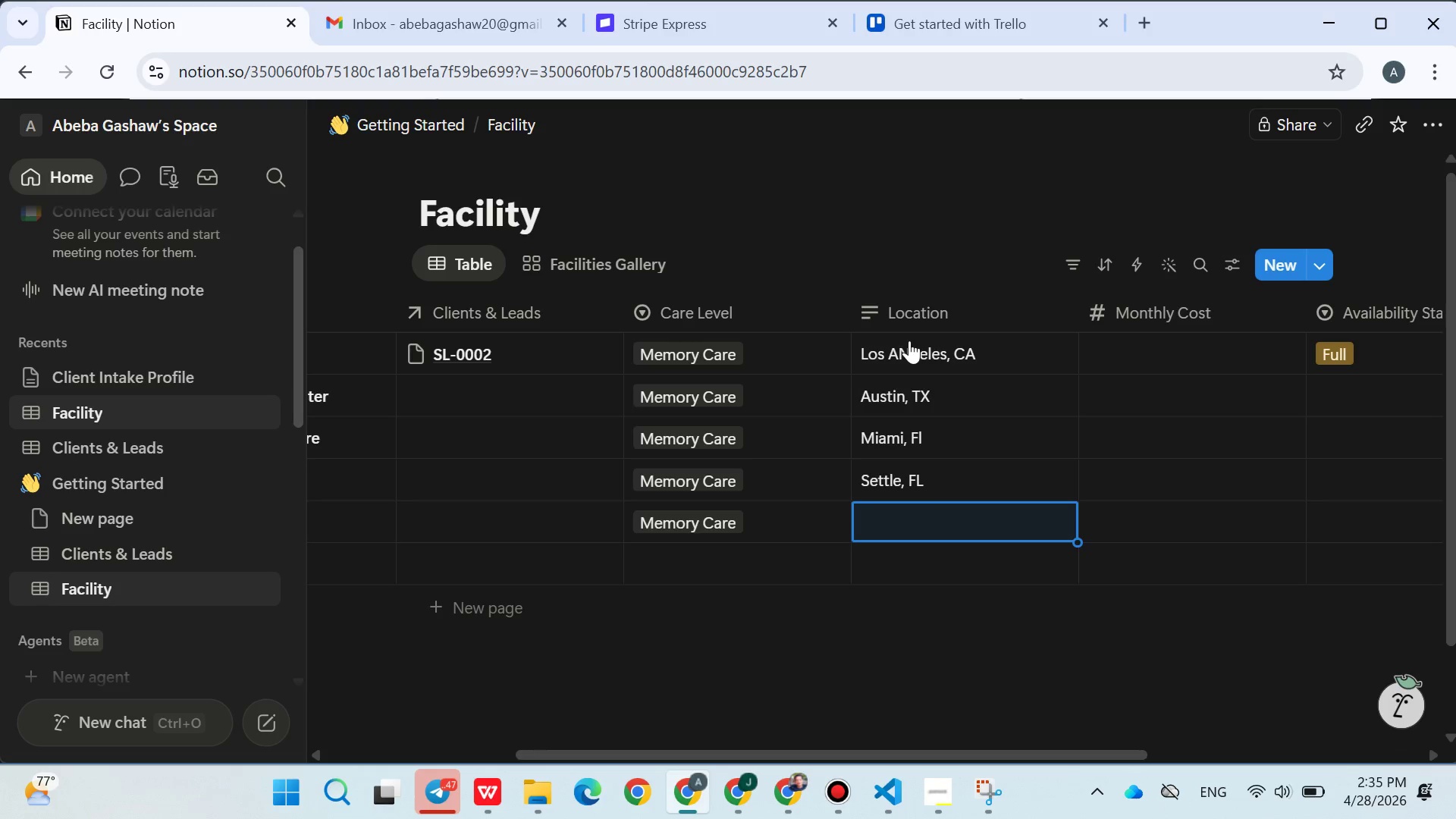 
wait(7.49)
 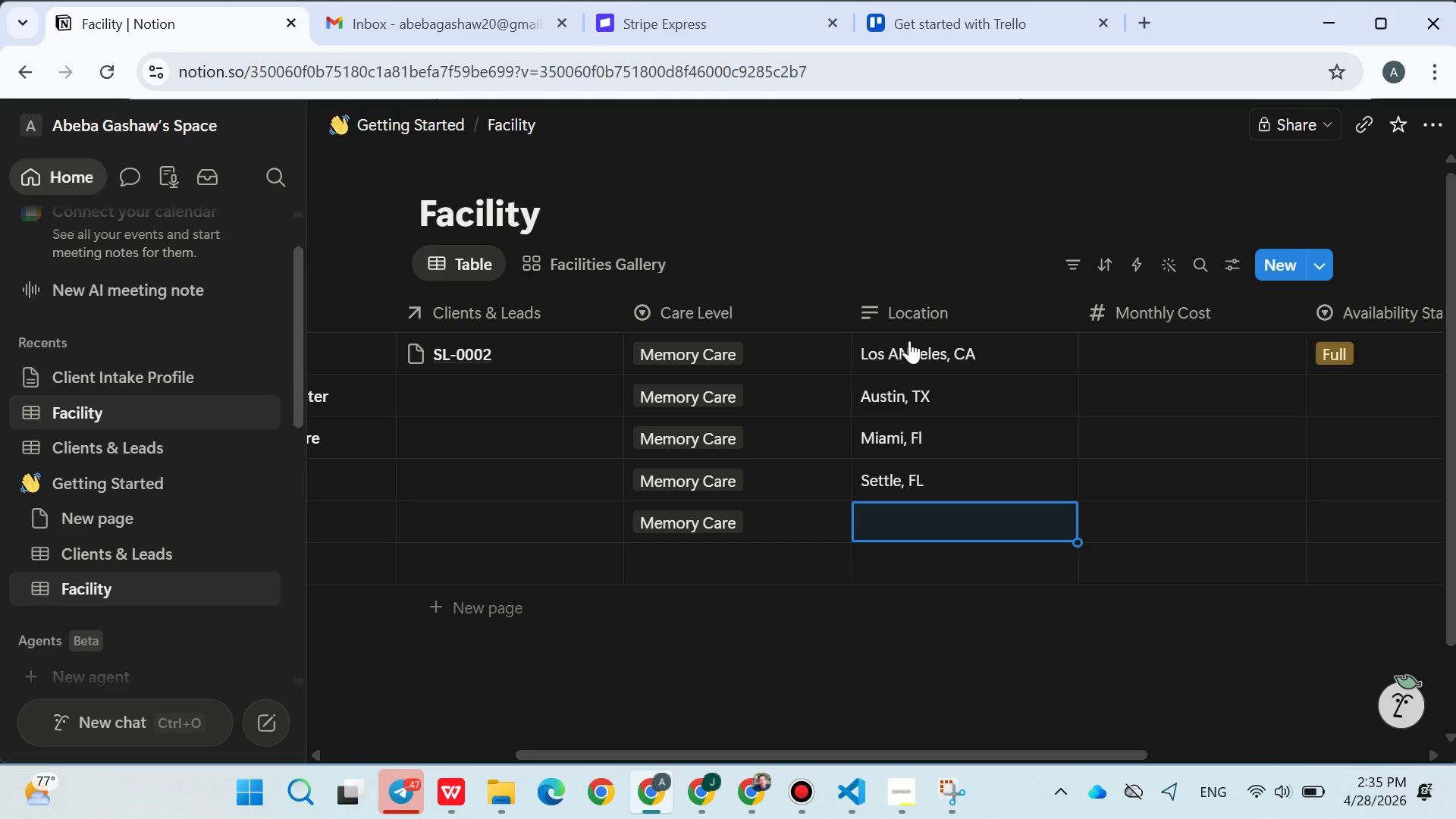 
double_click([928, 480])
 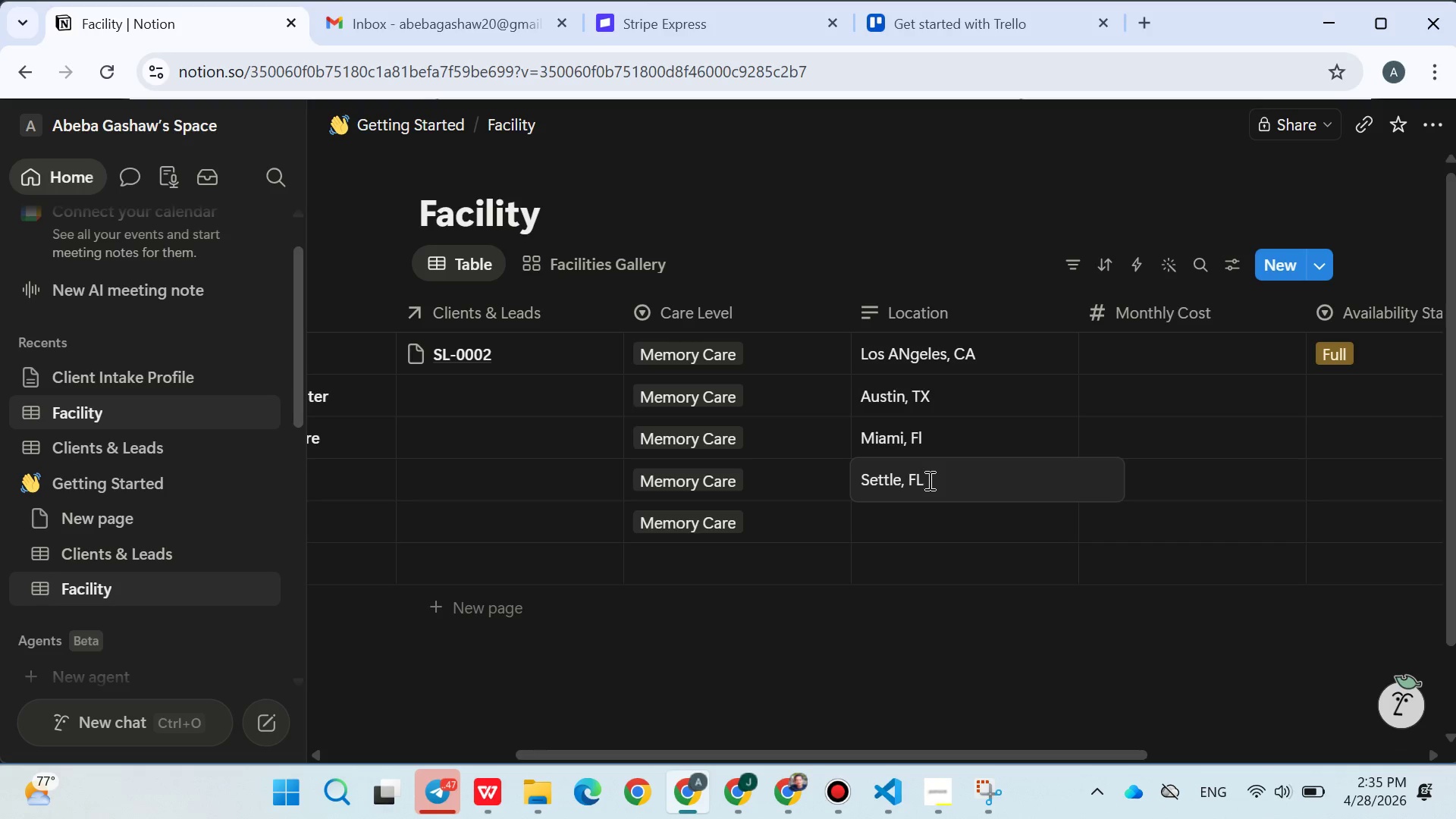 
key(Backspace)
key(Backspace)
type(WA)
 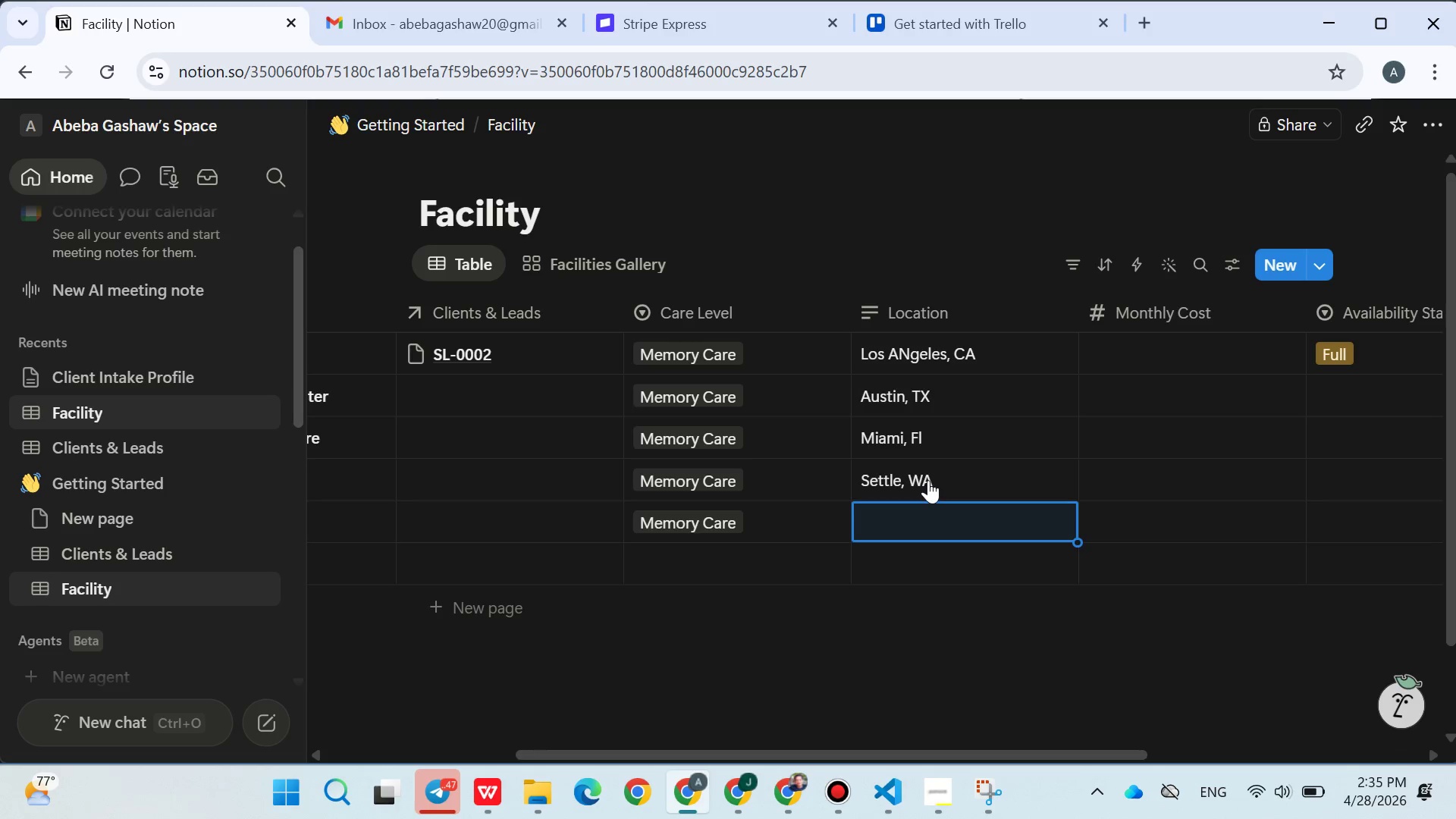 
 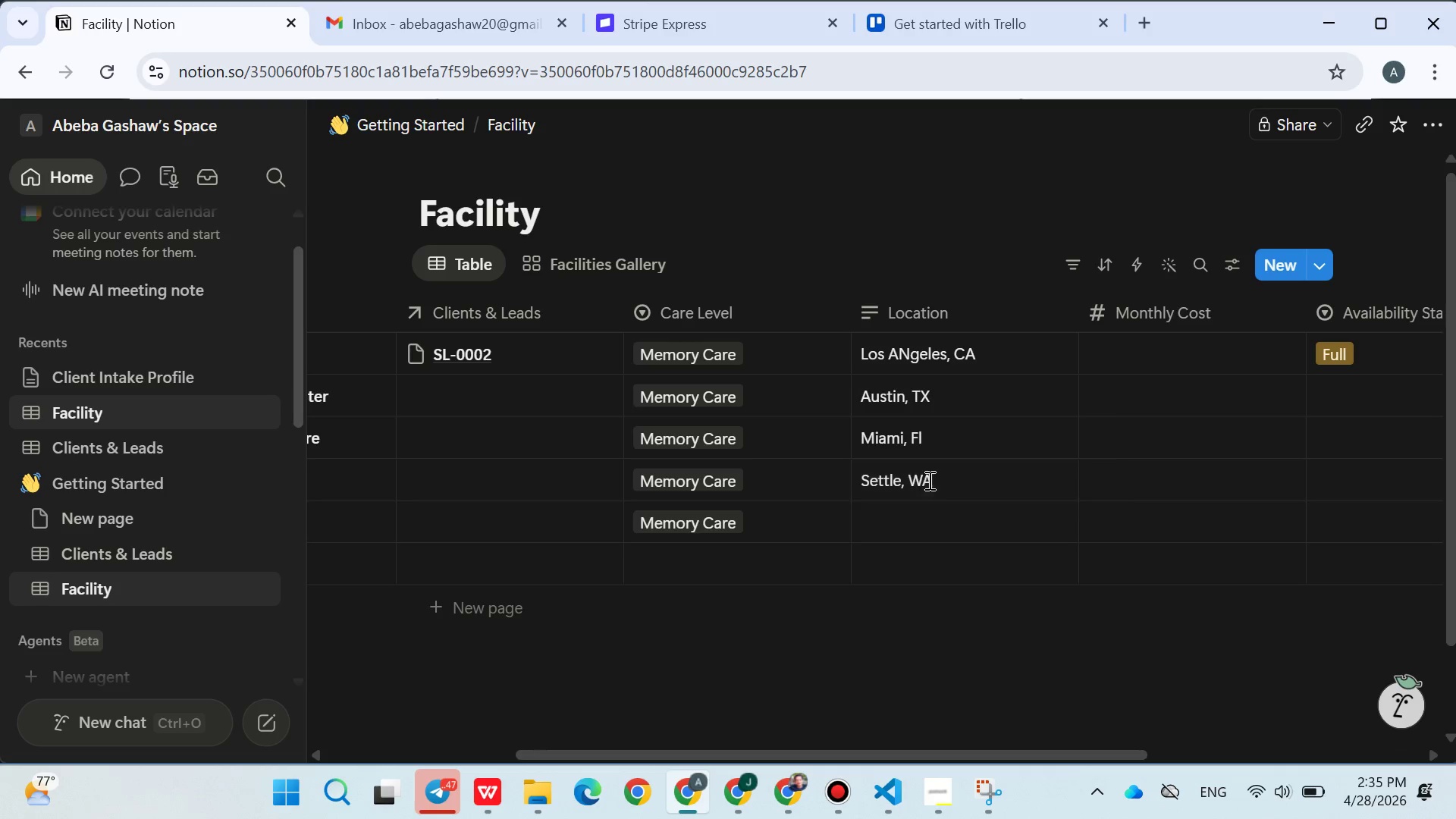 
key(Enter)
 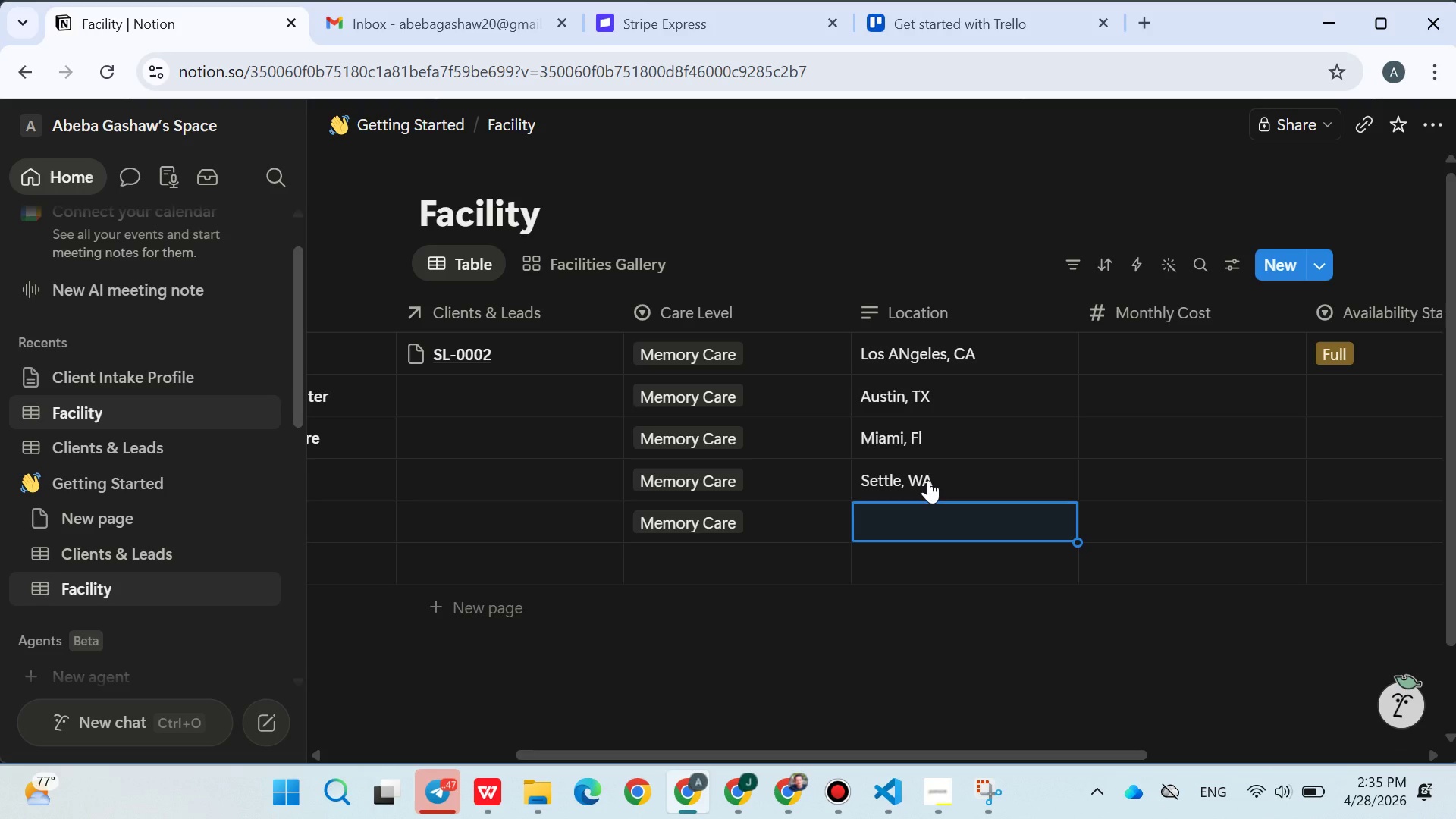 
type(Denver Co)
 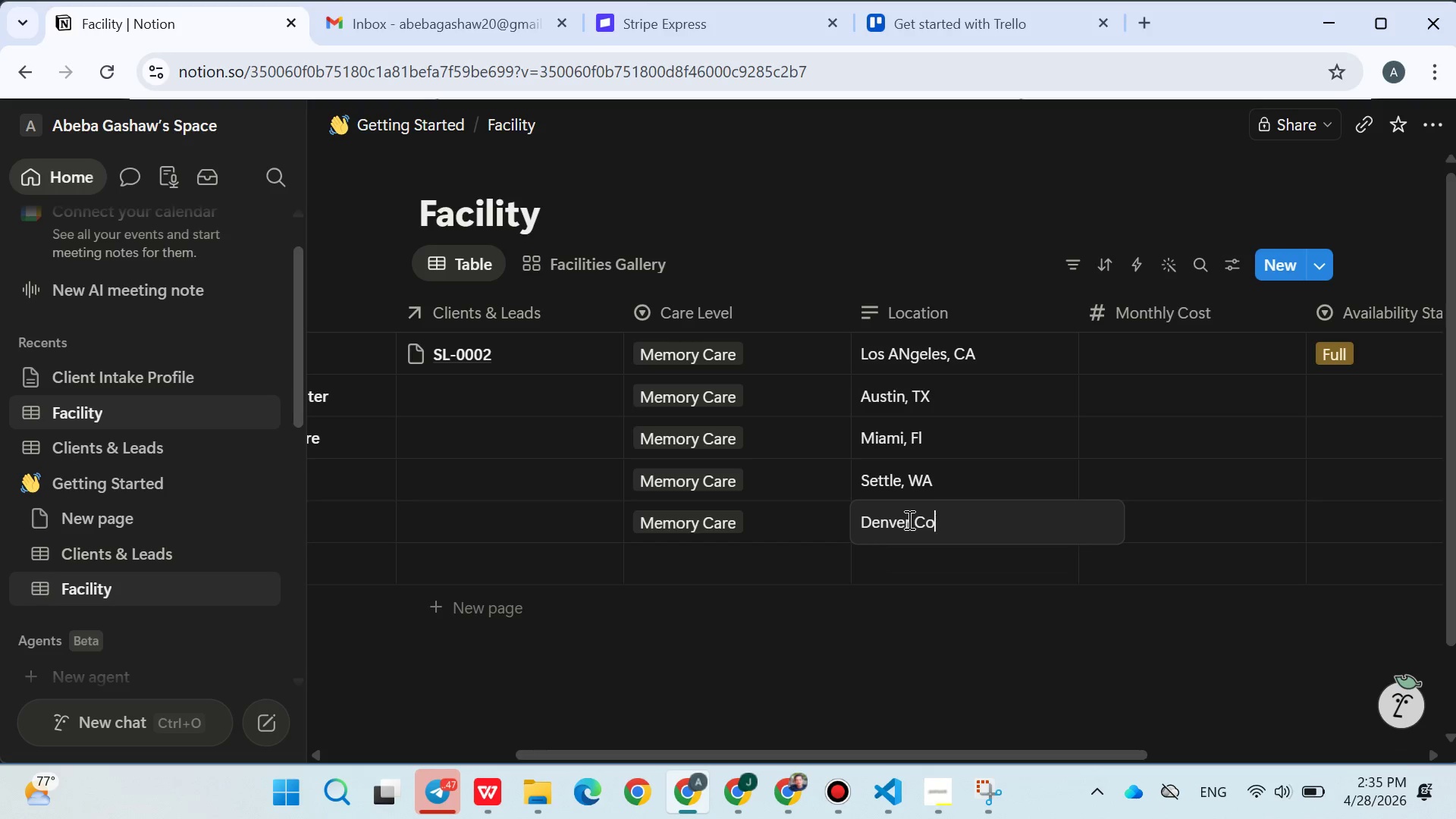 
left_click([908, 521])
 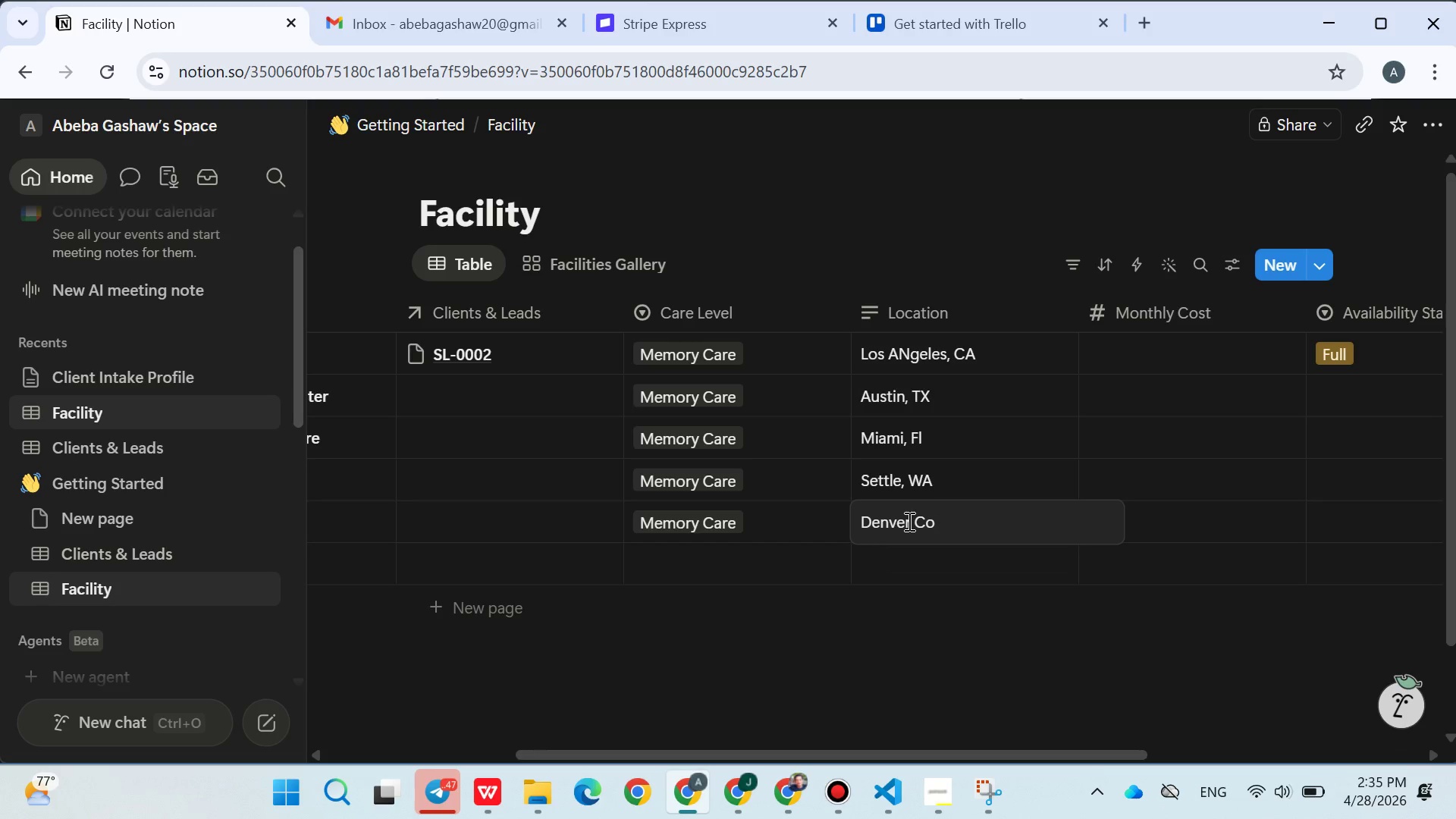 
key(ArrowRight)
 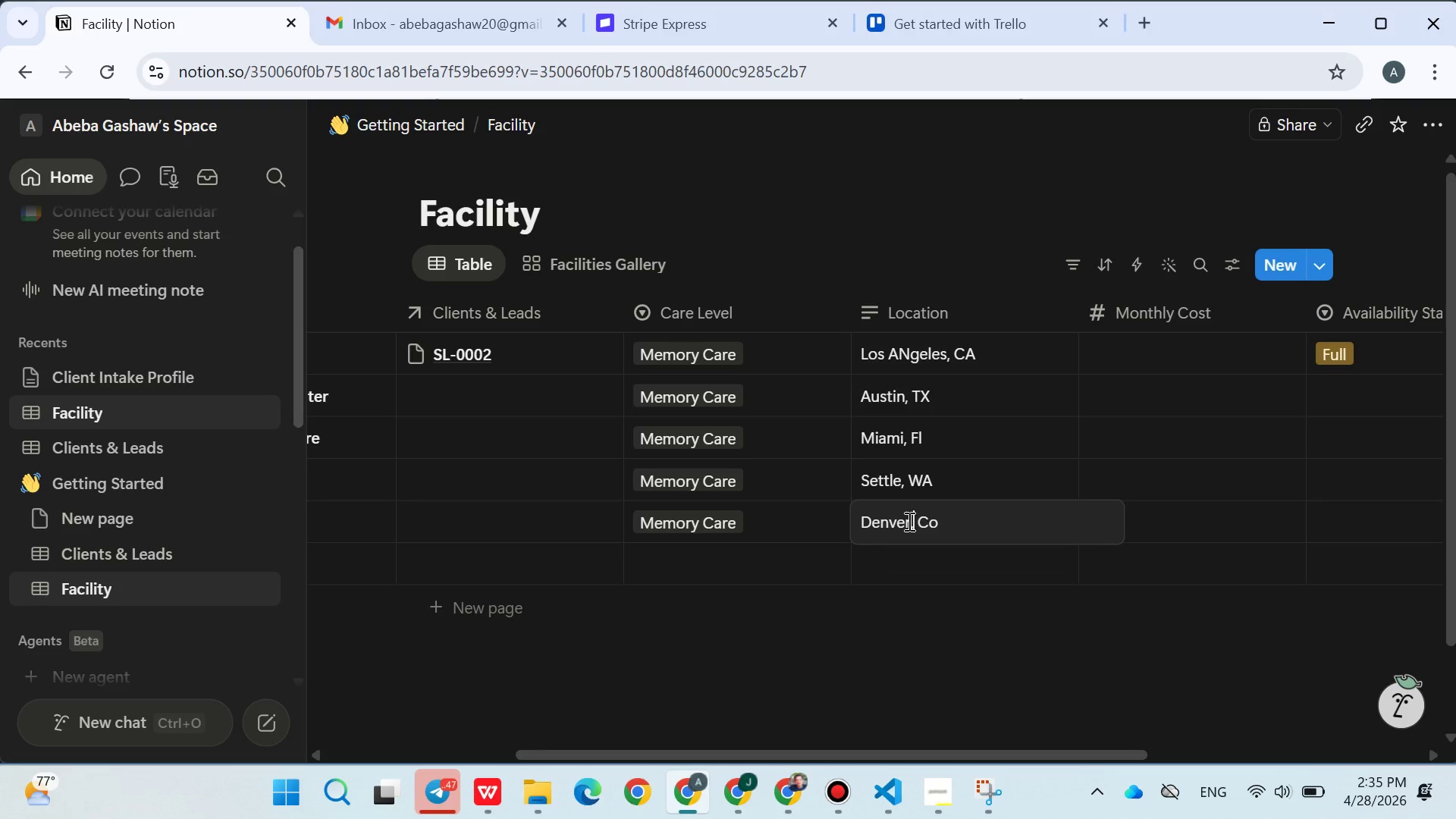 
key(Comma)
 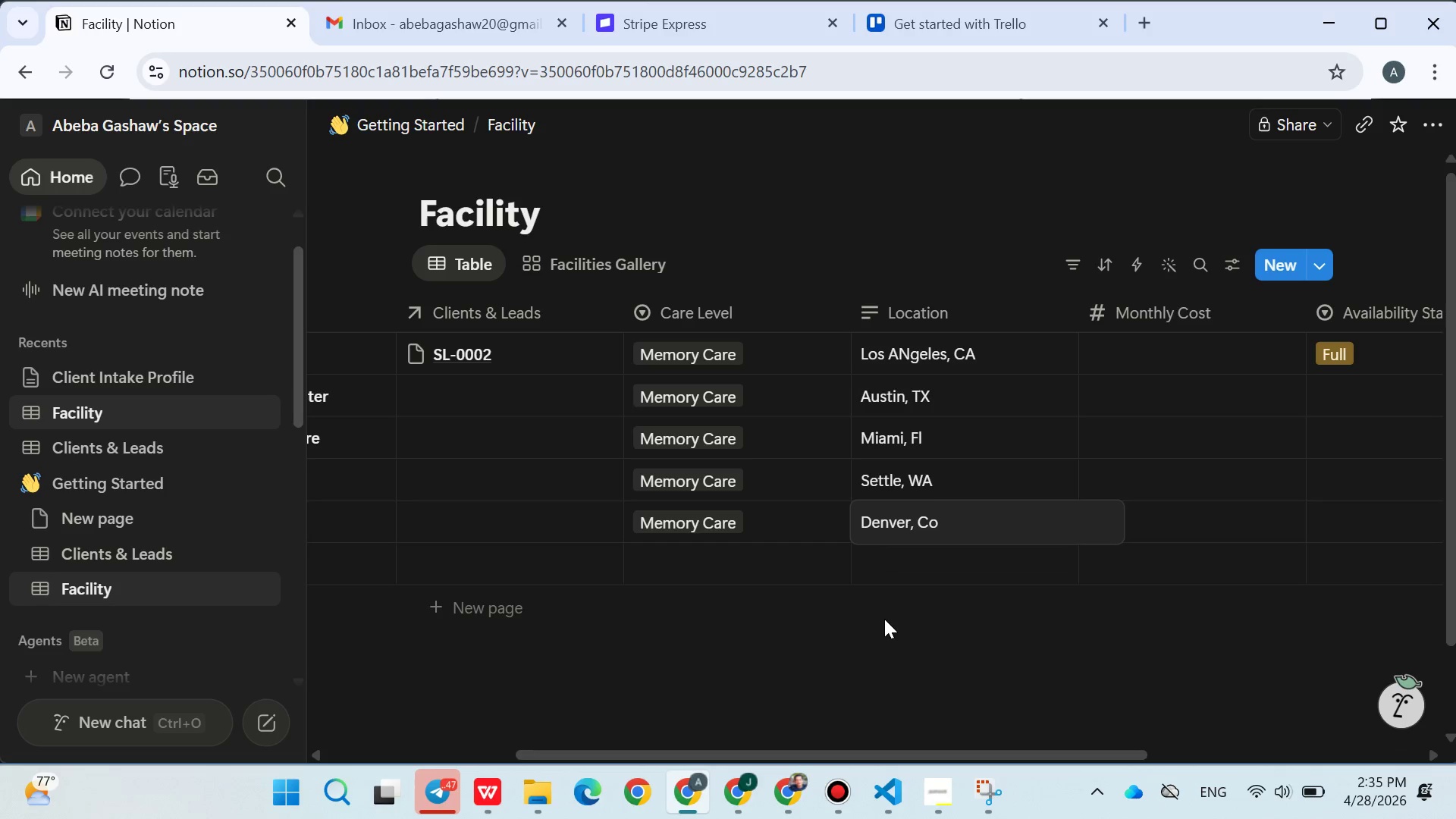 
left_click([884, 621])
 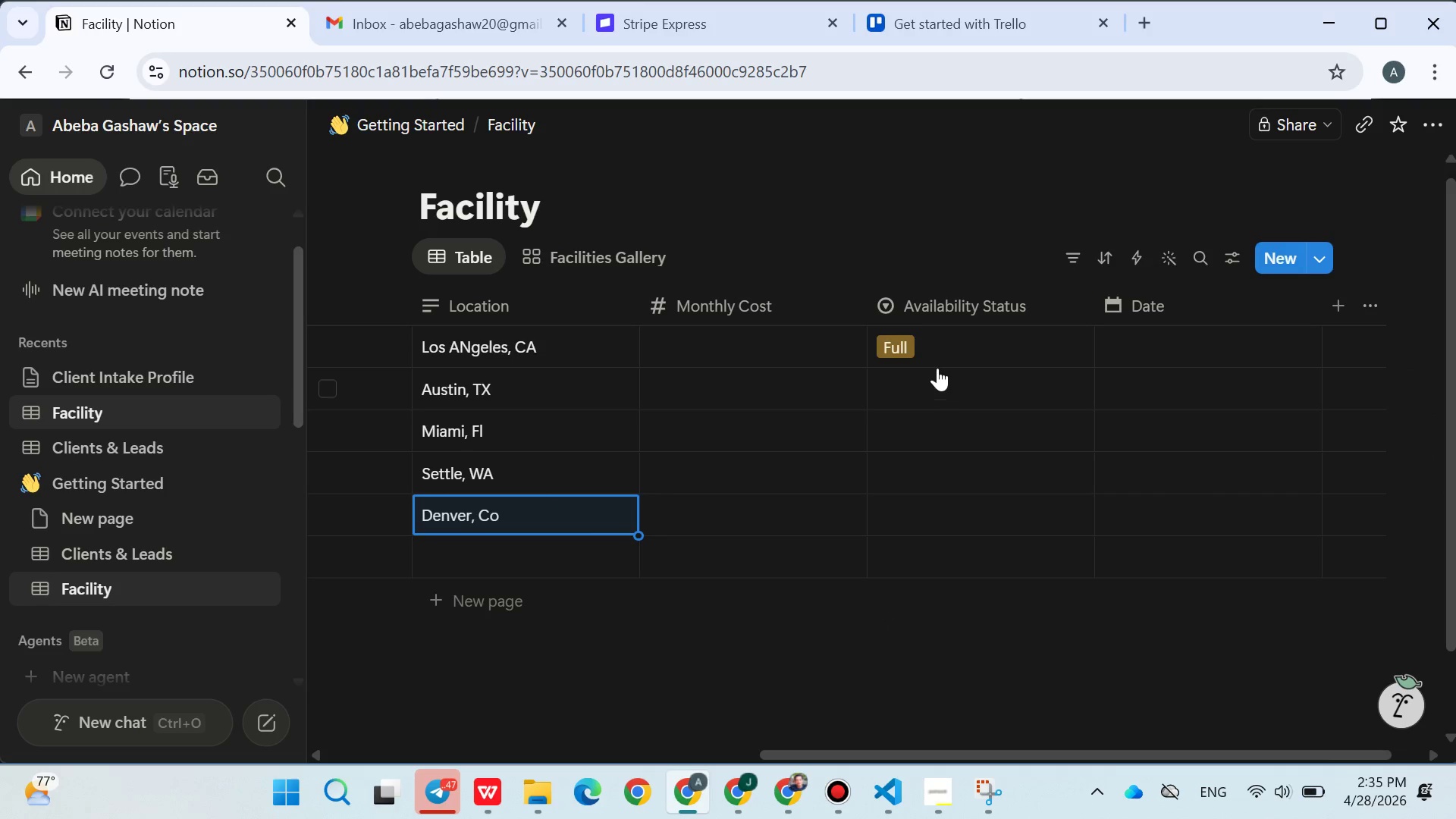 
left_click([816, 334])
 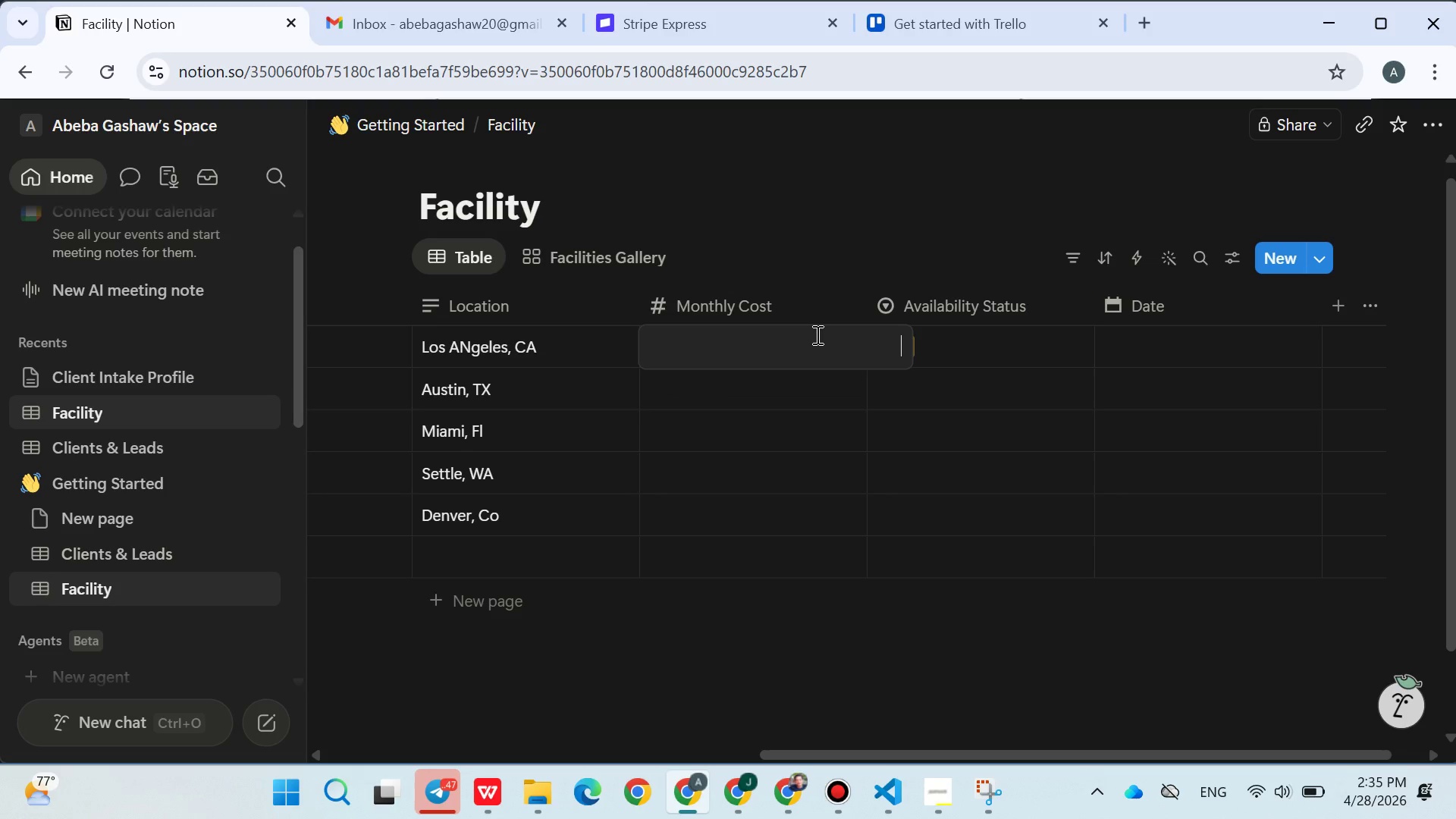 
type(6200)
 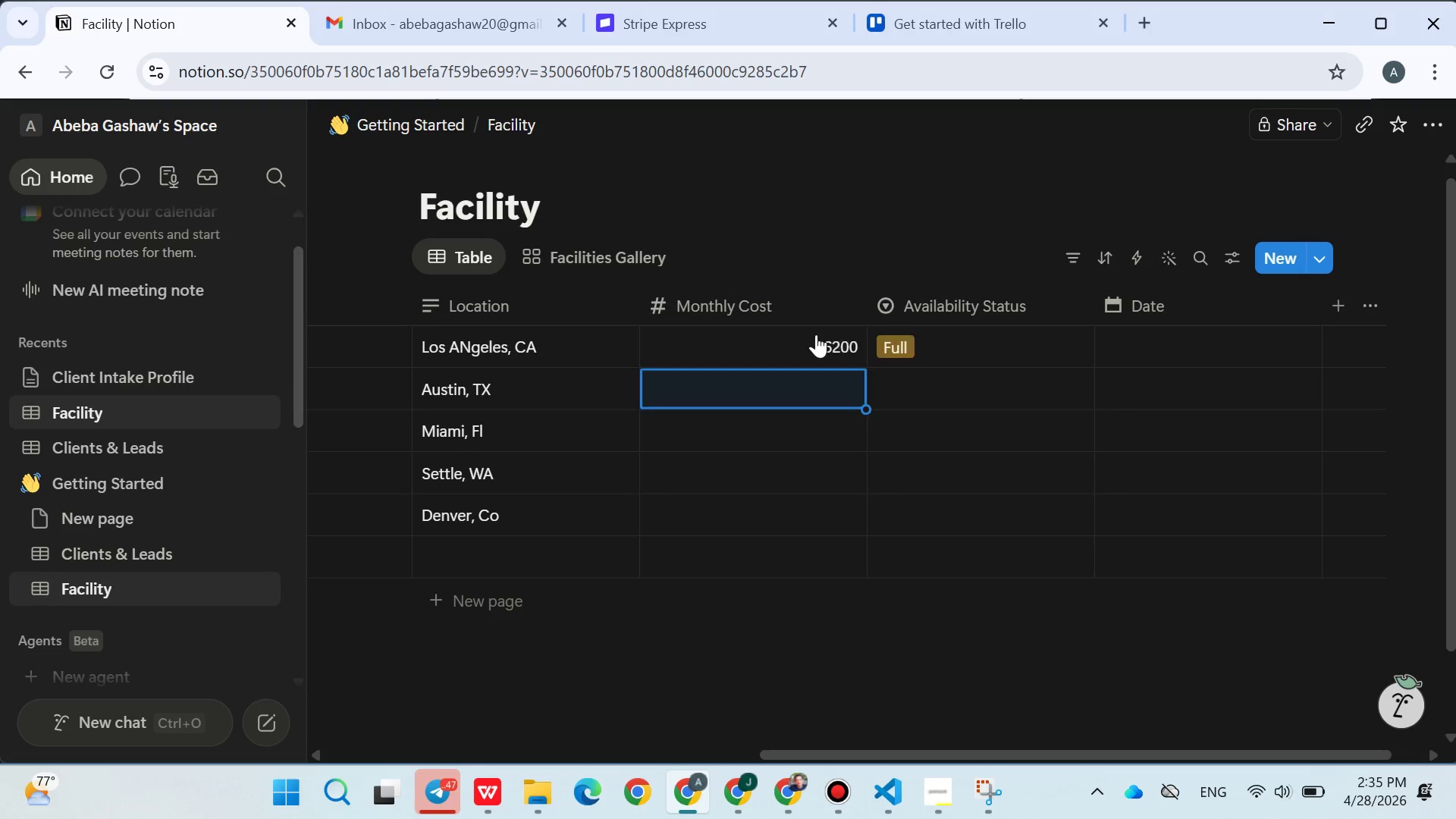 
key(Enter)
 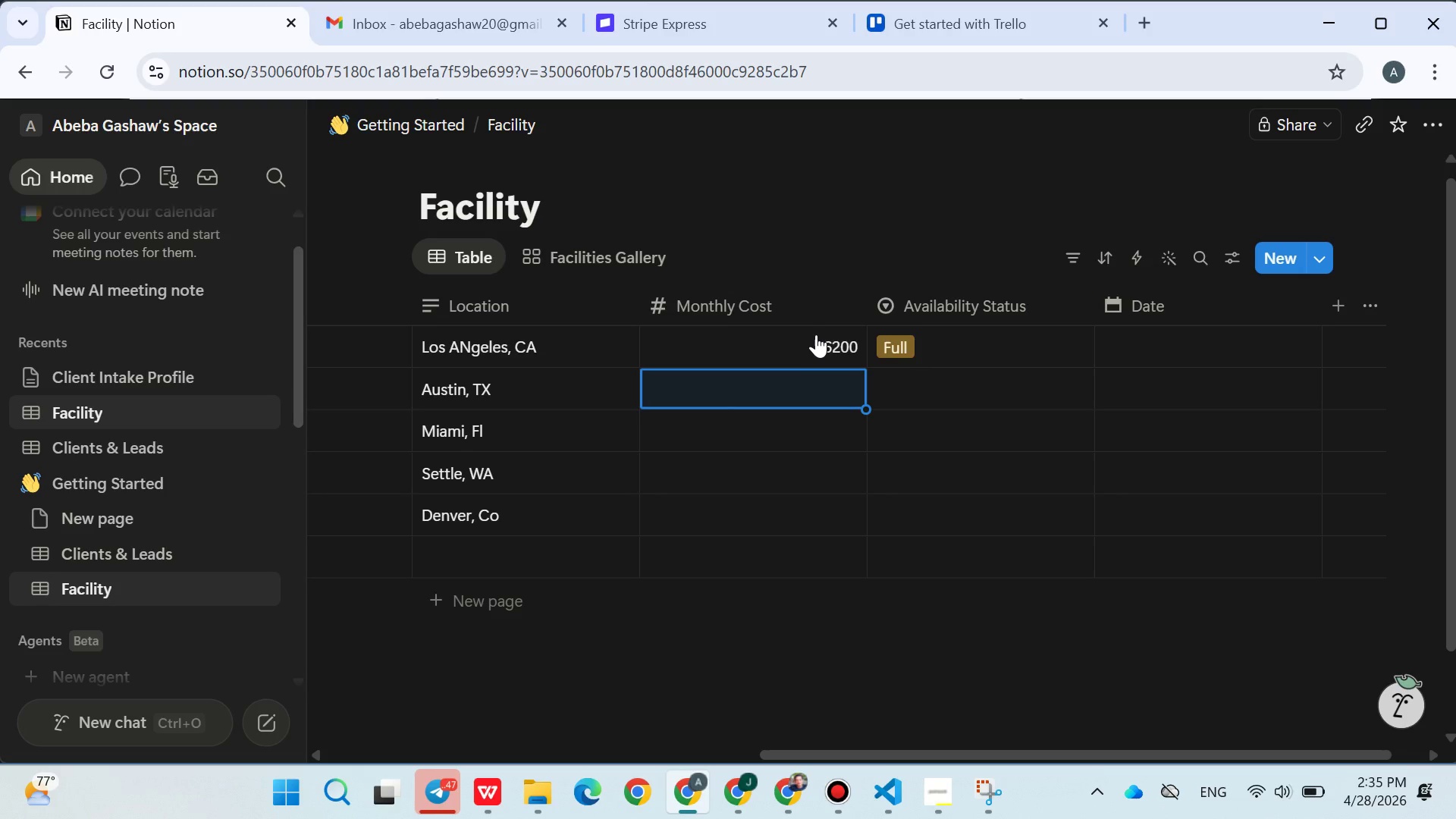 
type(5400)
 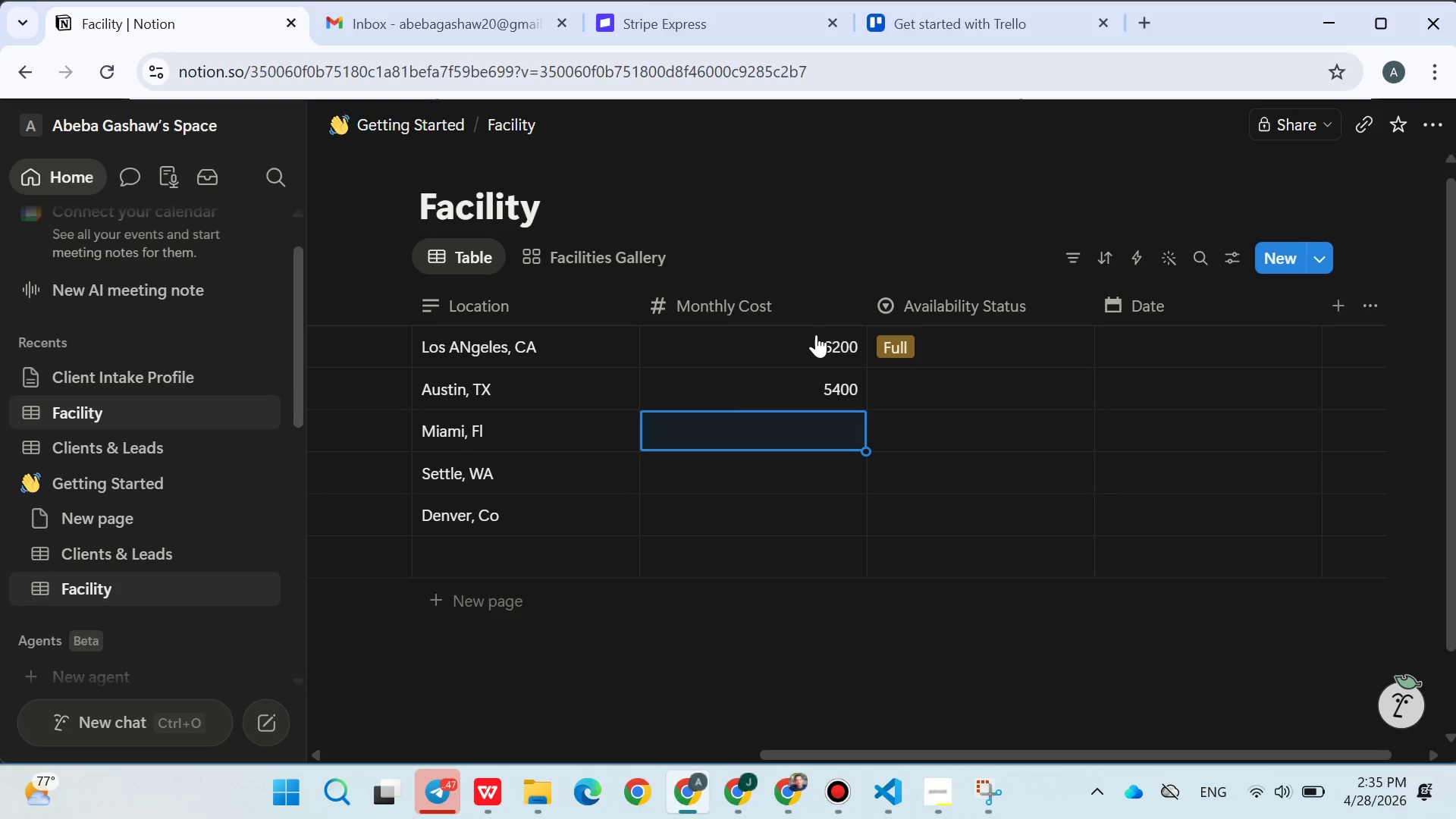 
key(Enter)
 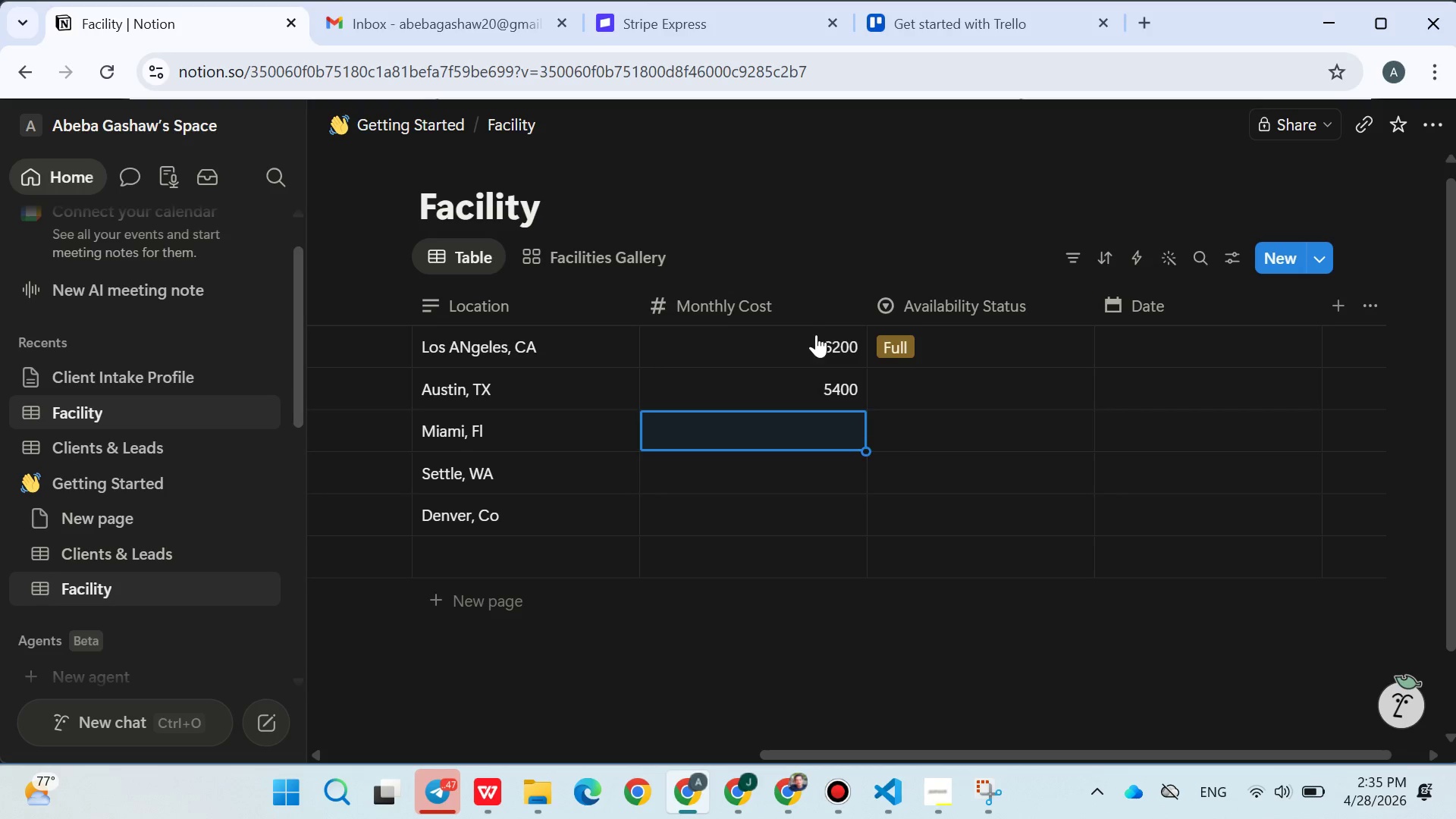 
type(5800)
 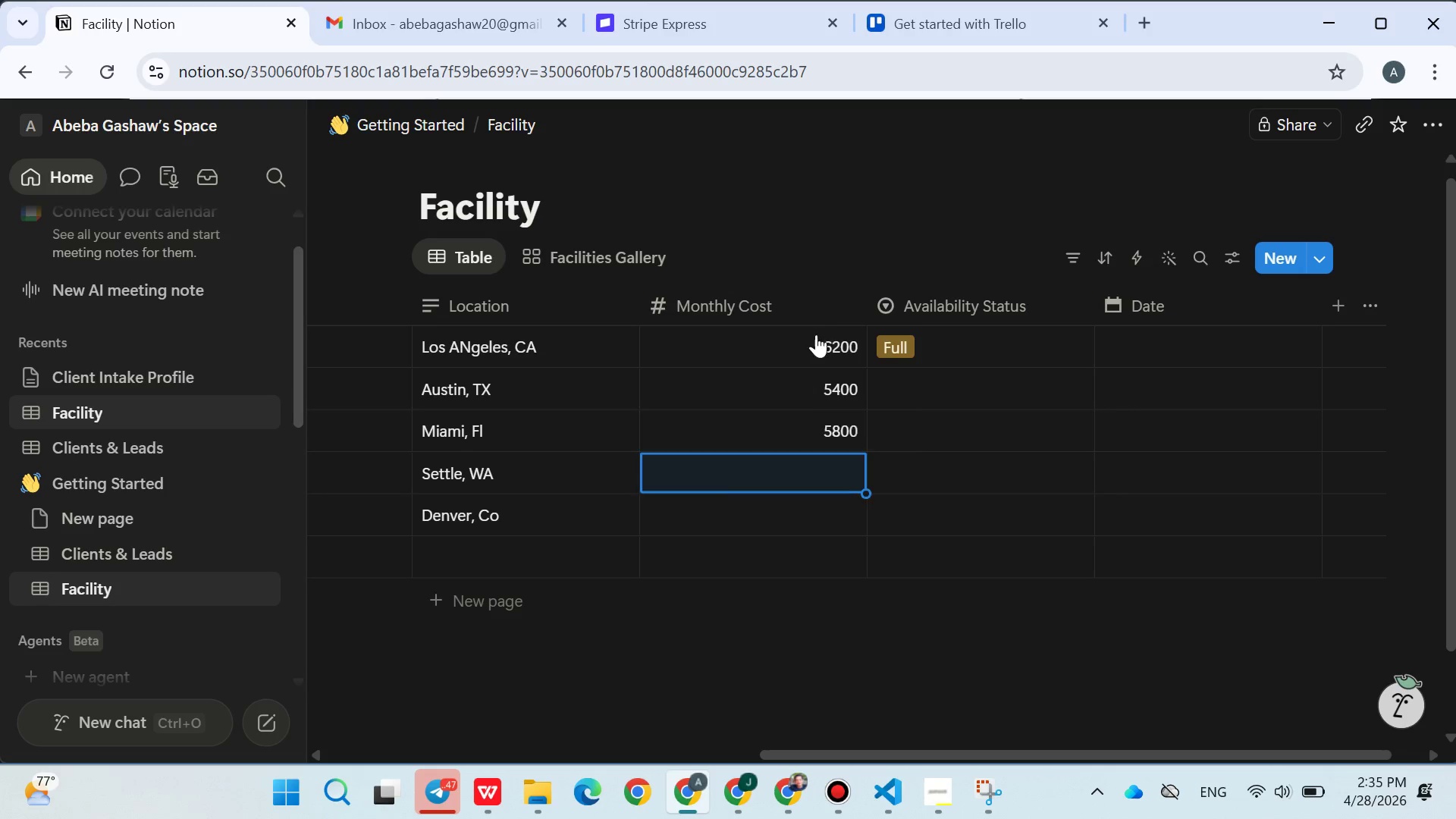 
key(Enter)
 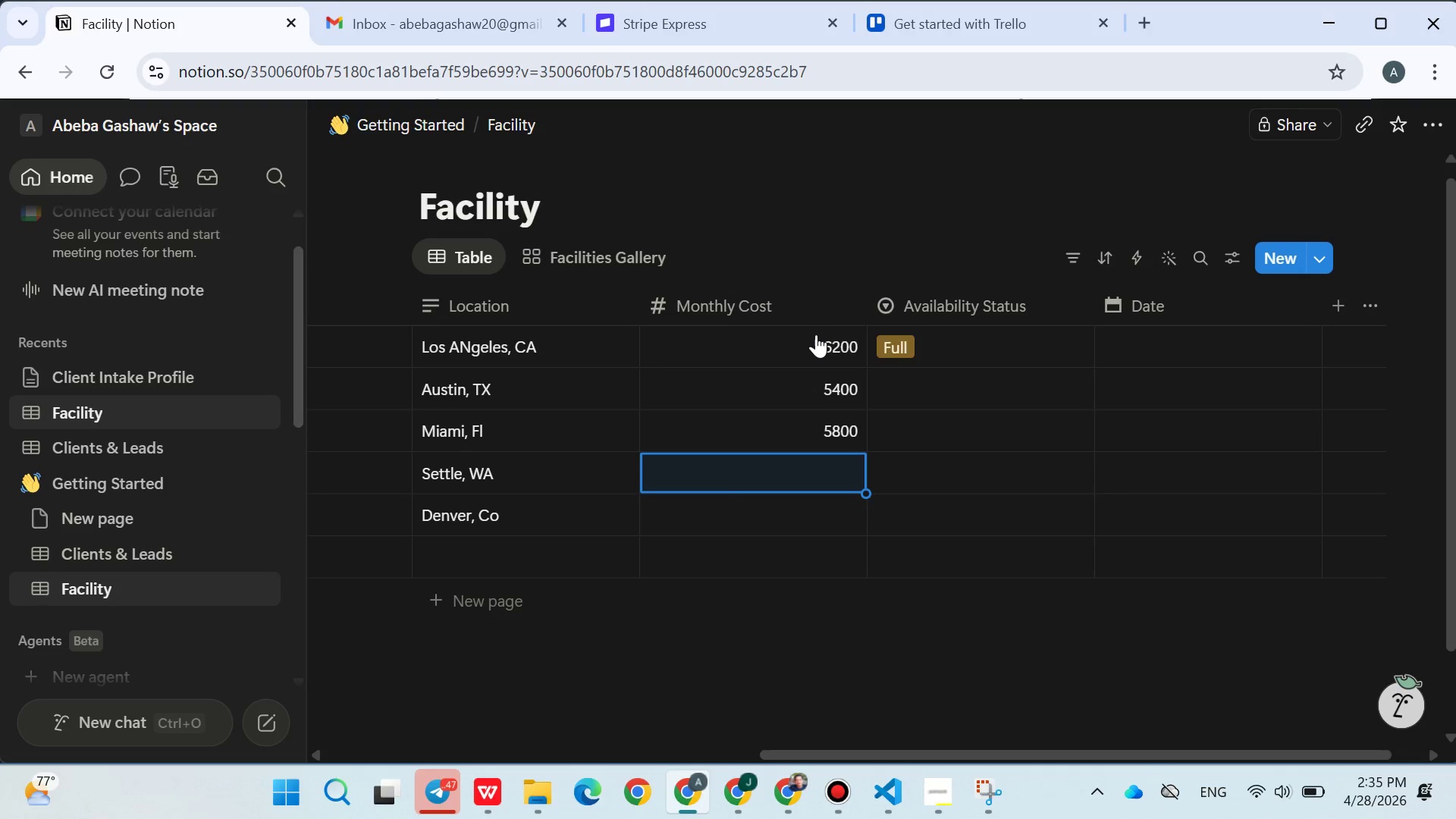 
type(6700)
 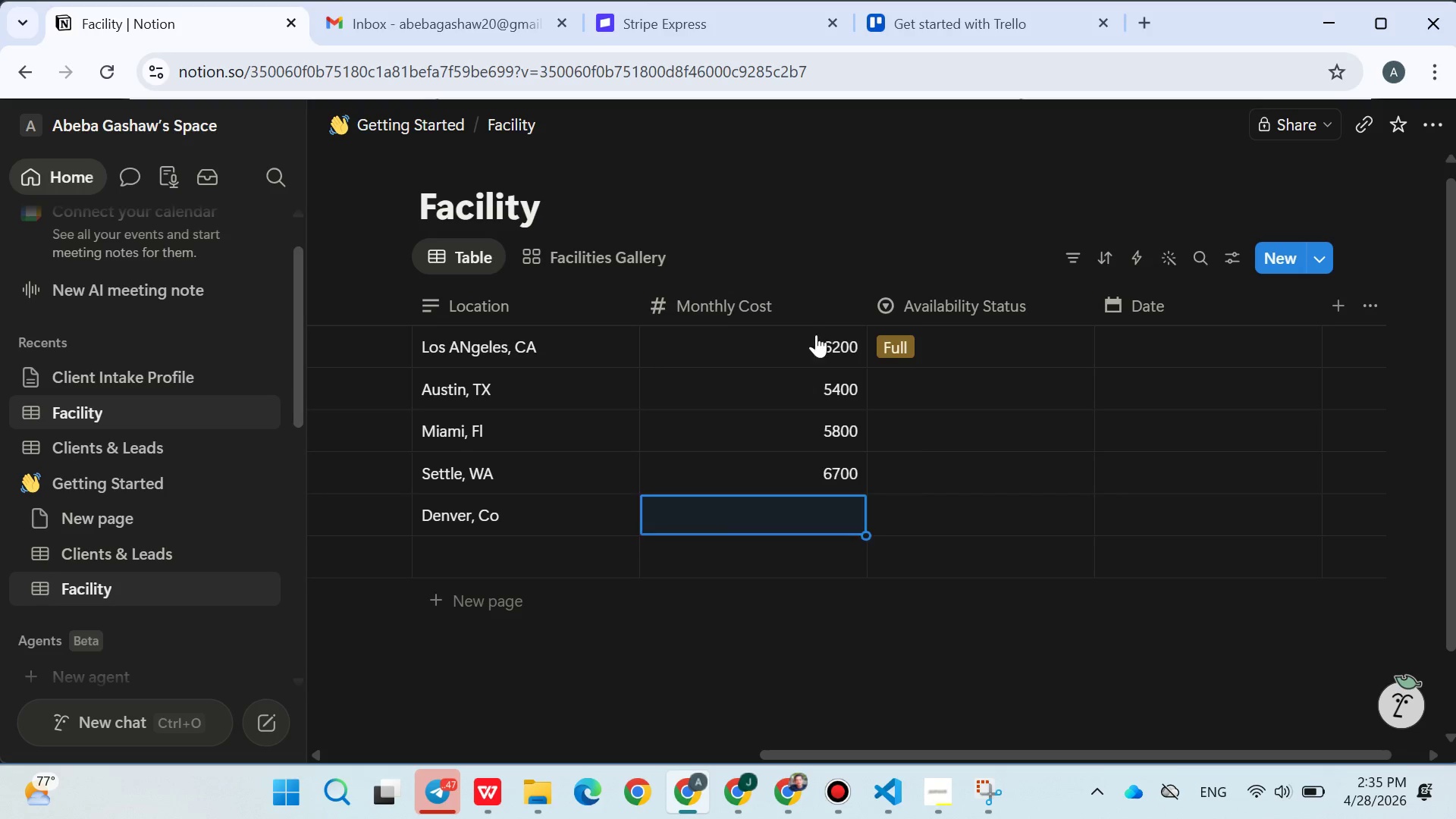 
key(Enter)
 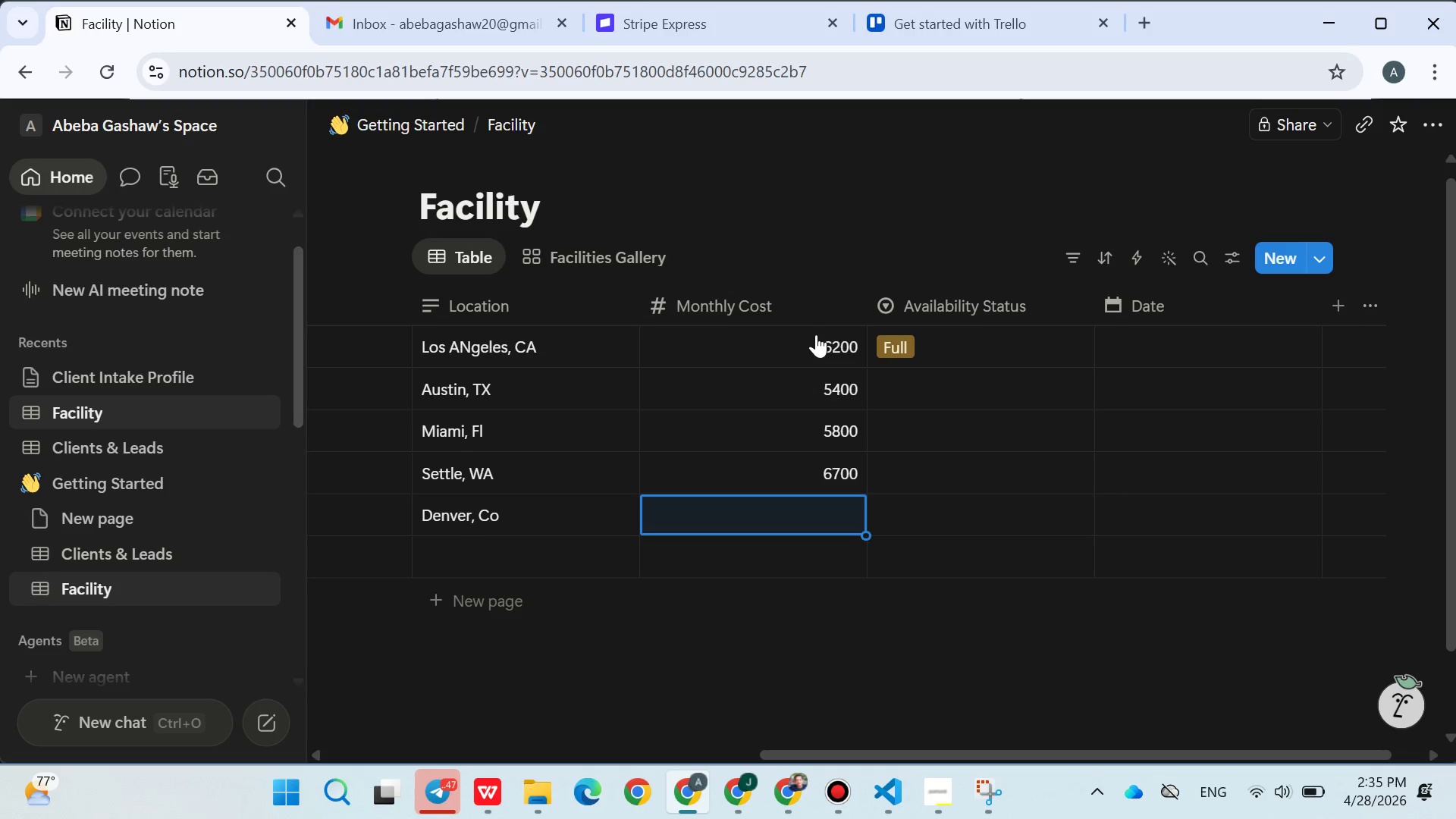 
type(6000)
 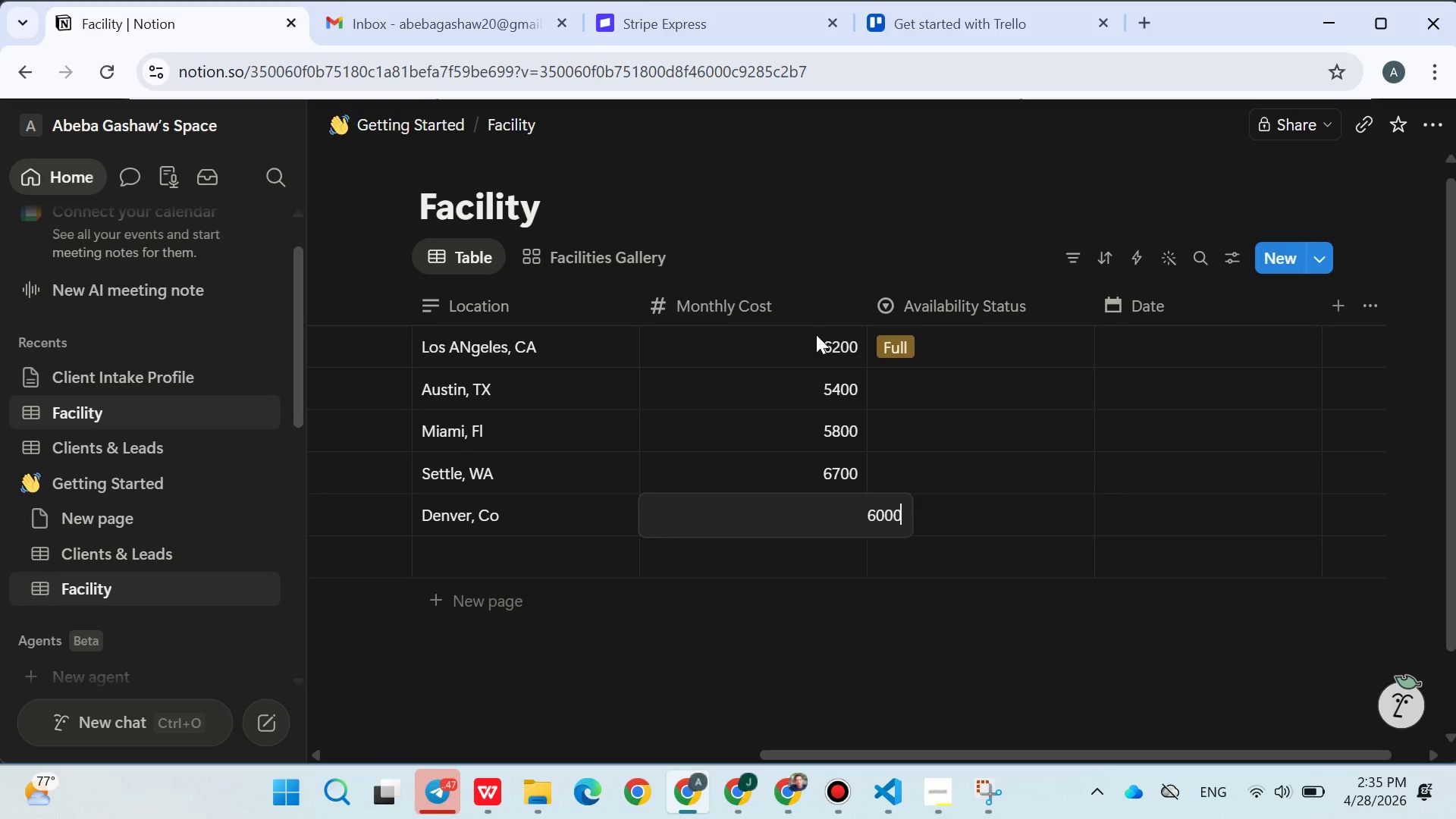 
key(Enter)
 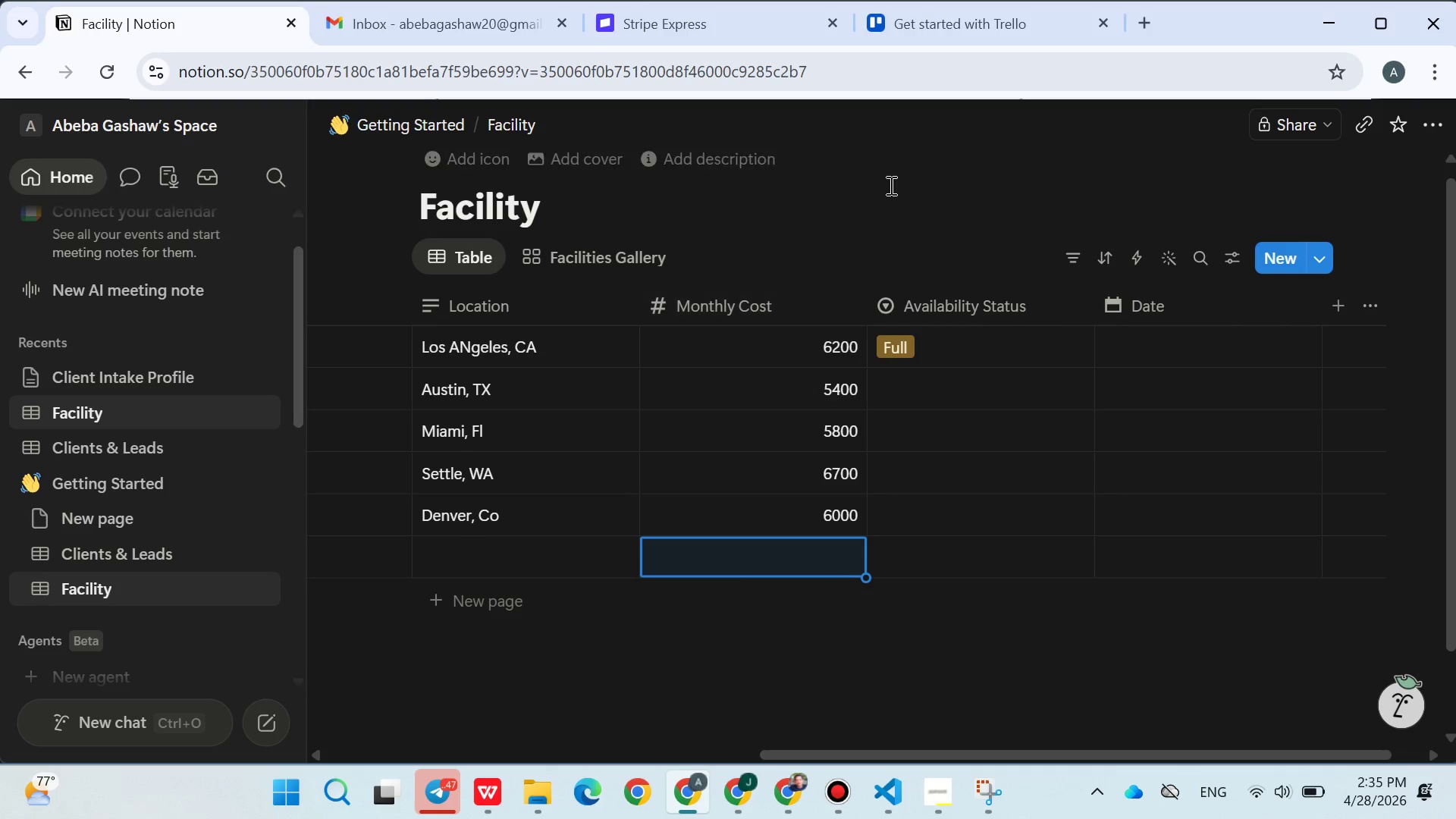 
mouse_move([946, 344])
 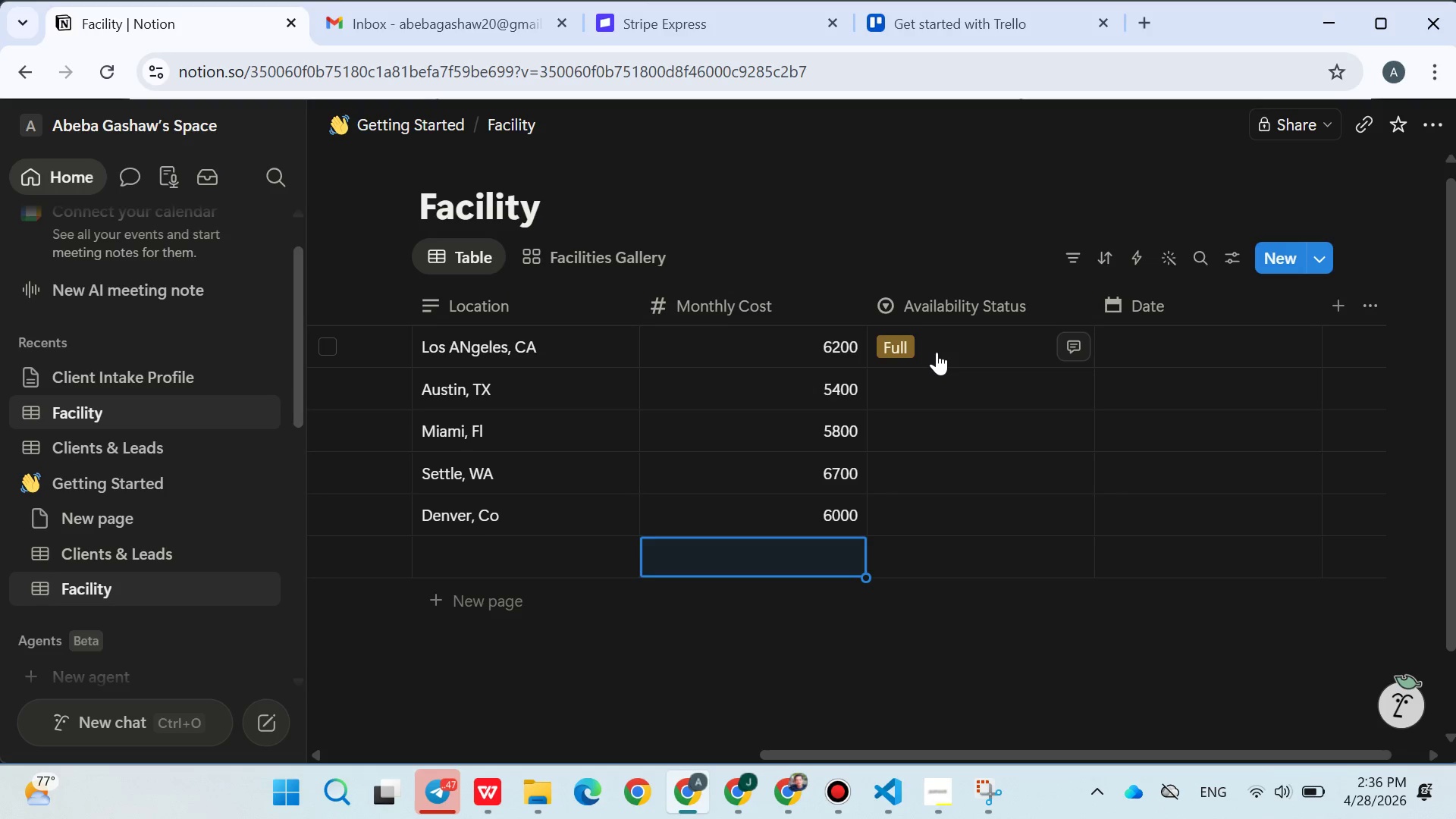 
left_click([937, 352])
 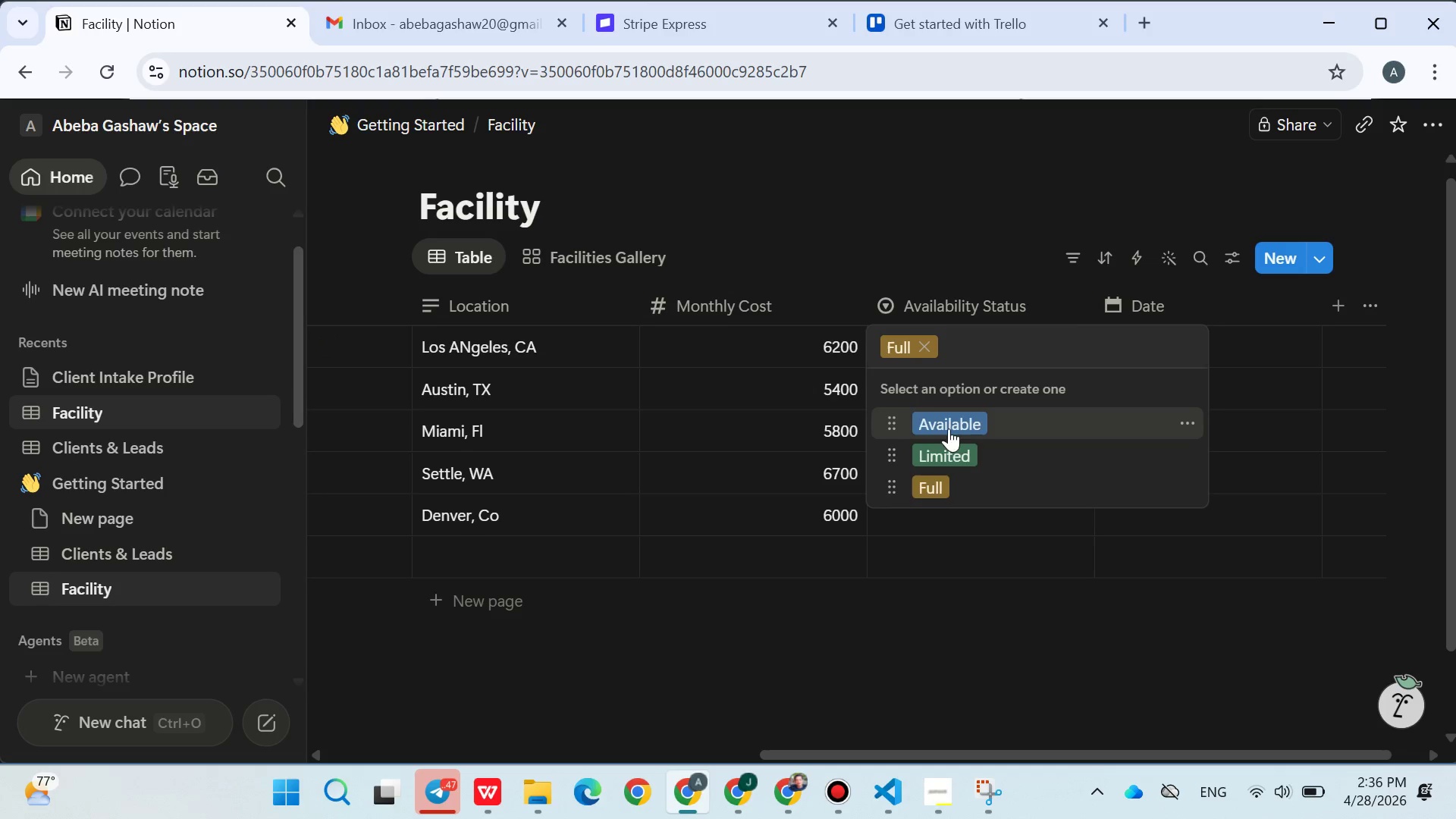 
left_click([950, 416])
 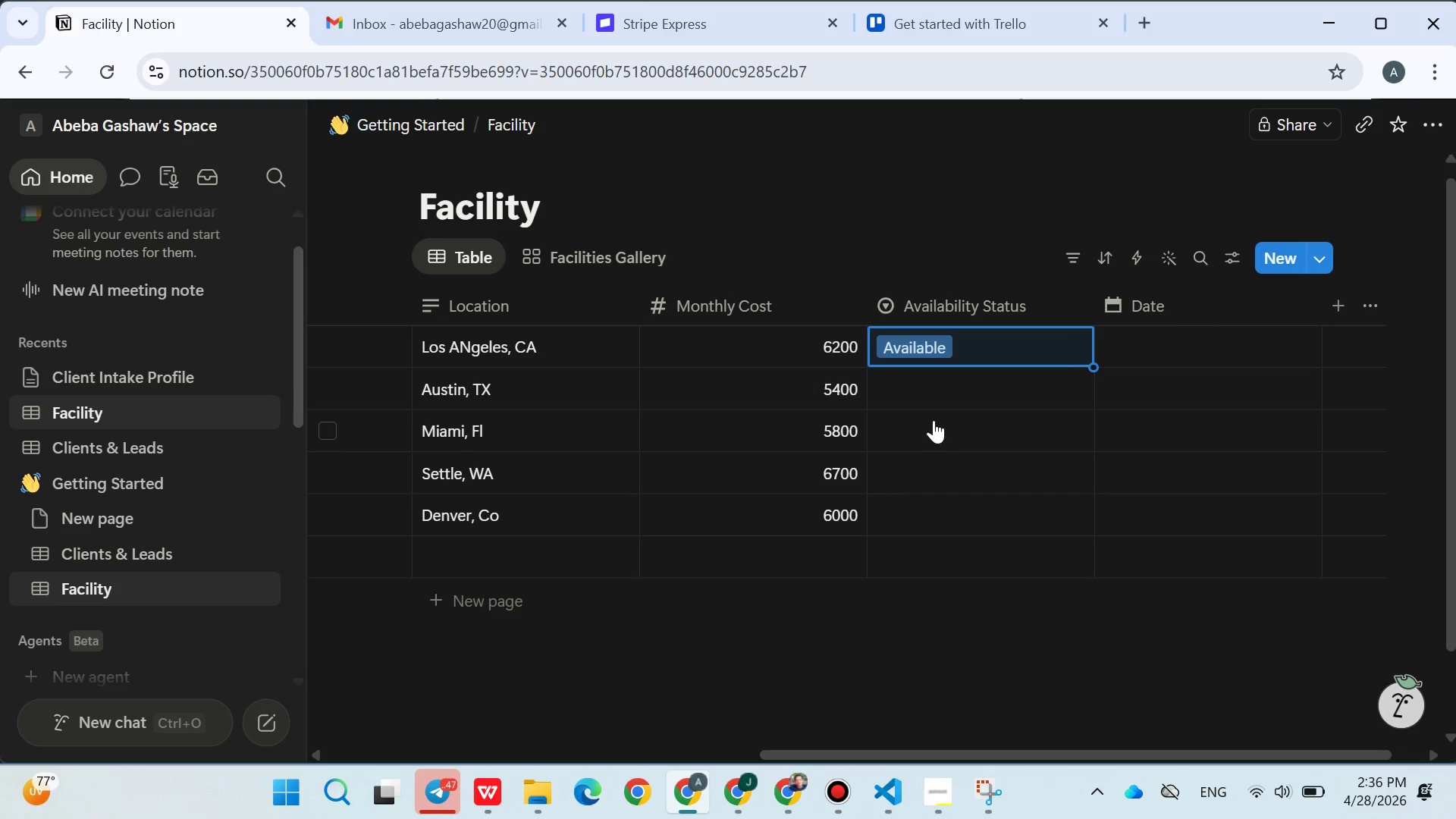 
left_click([931, 381])
 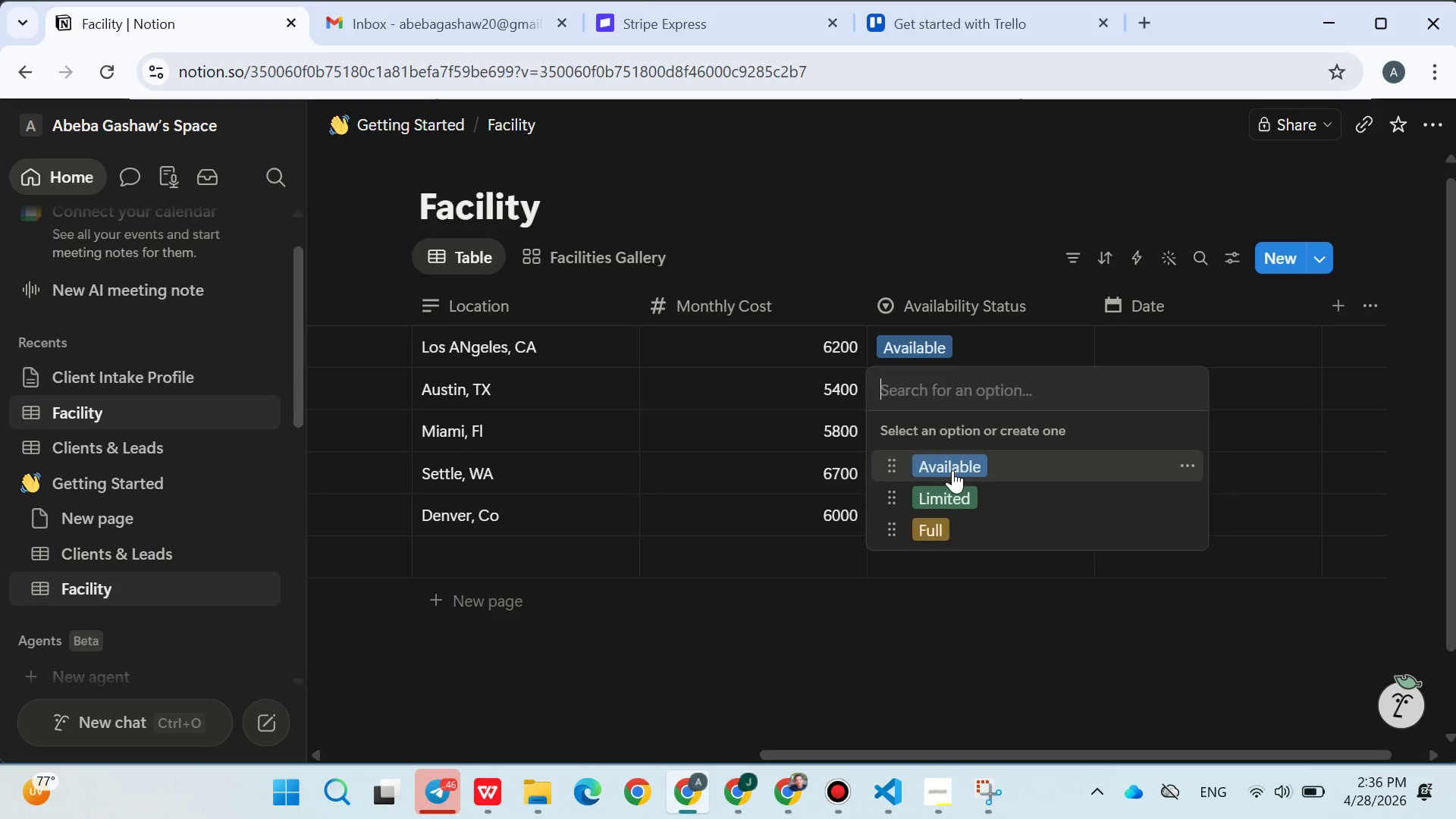 
left_click([952, 489])
 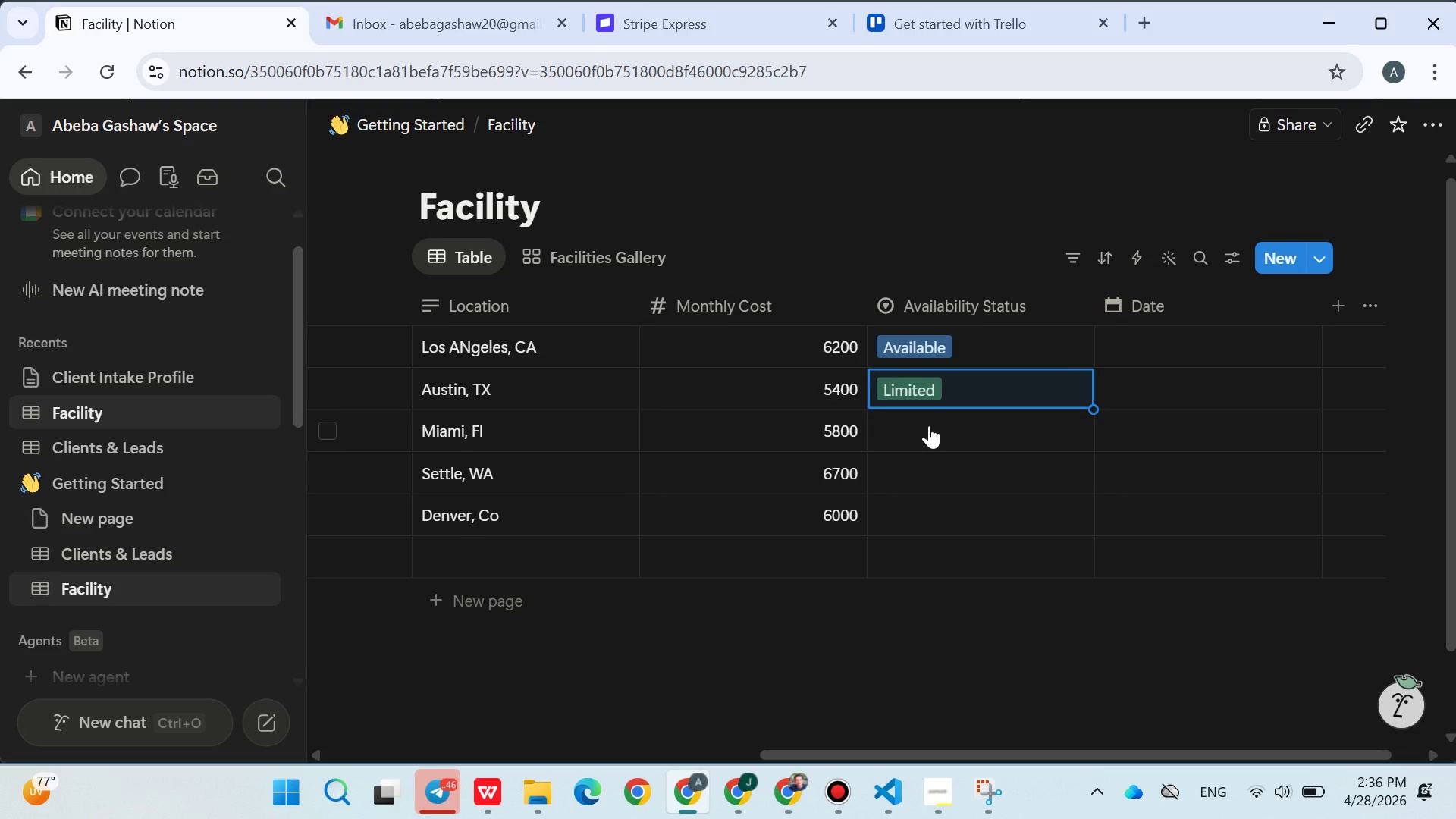 
left_click([929, 425])
 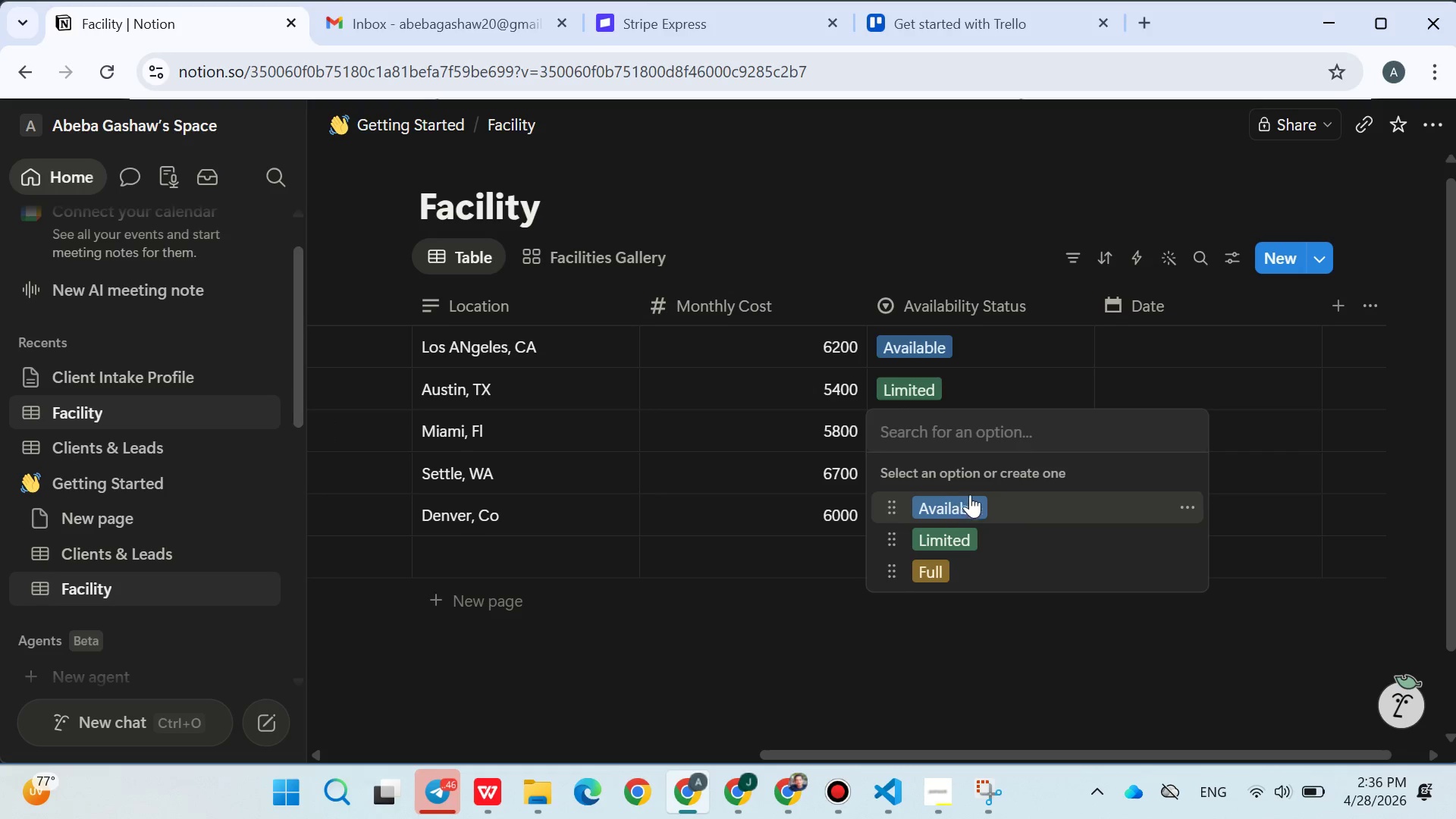 
left_click([955, 572])
 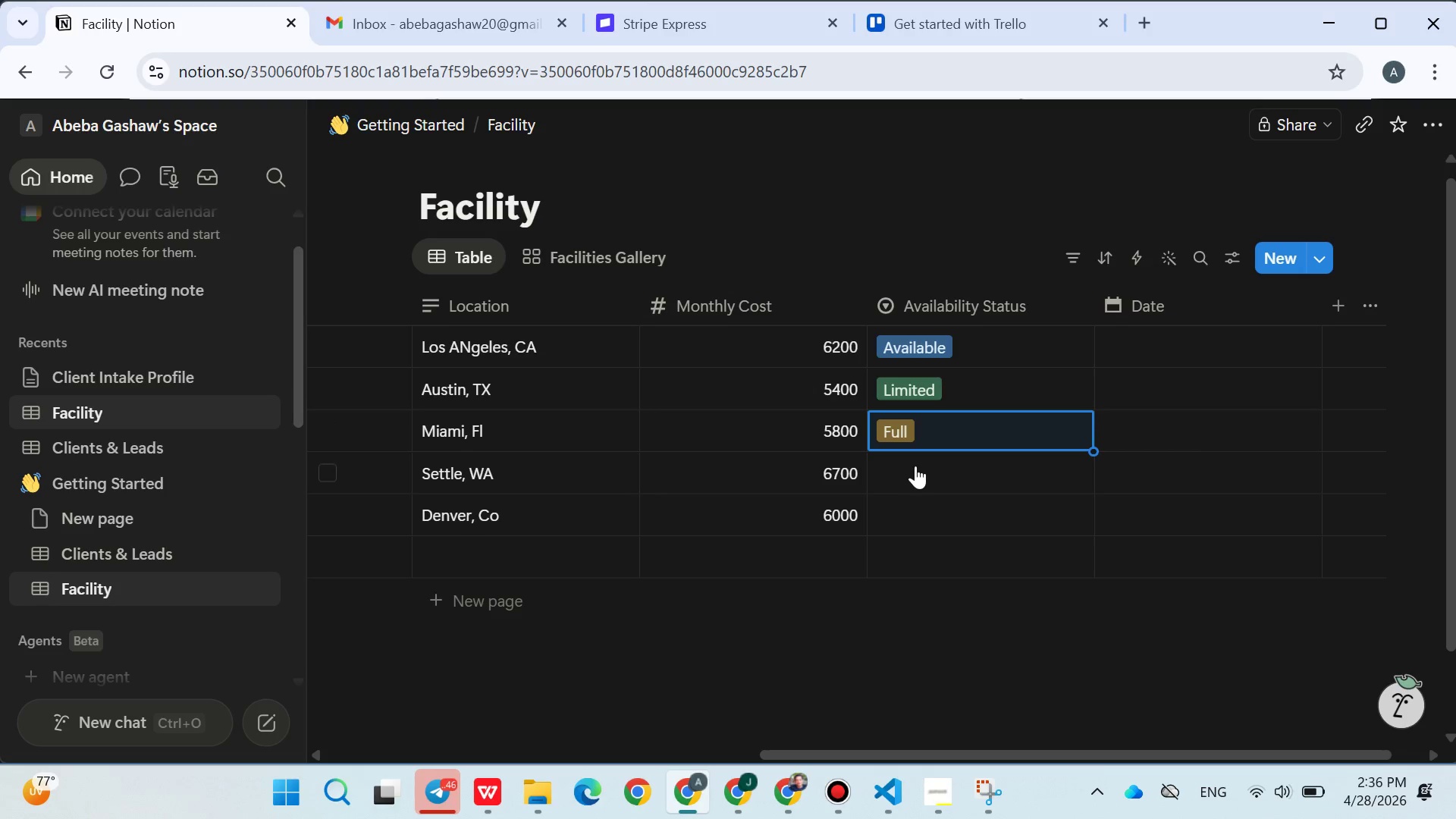 
left_click([915, 466])
 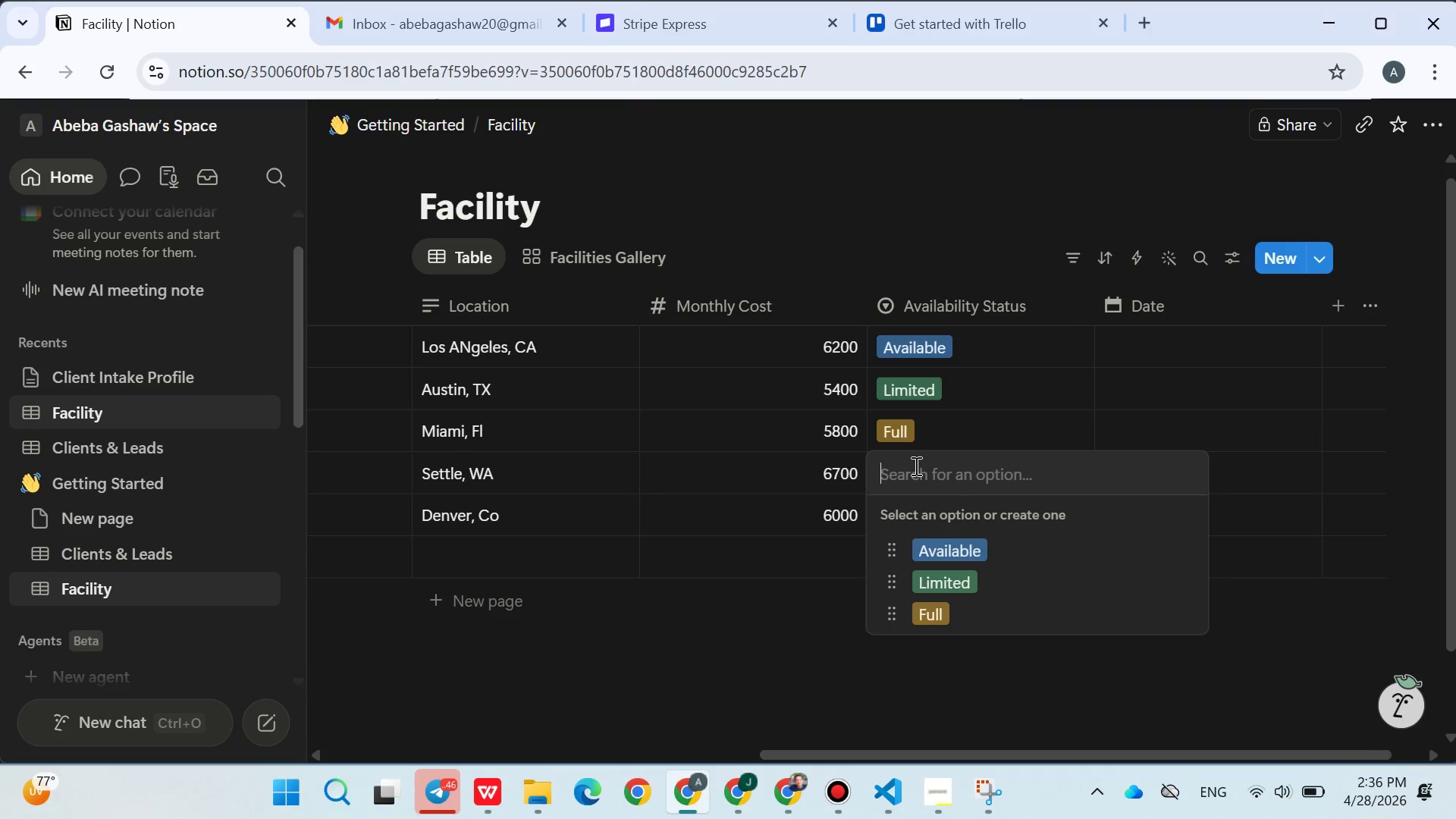 
double_click([923, 429])
 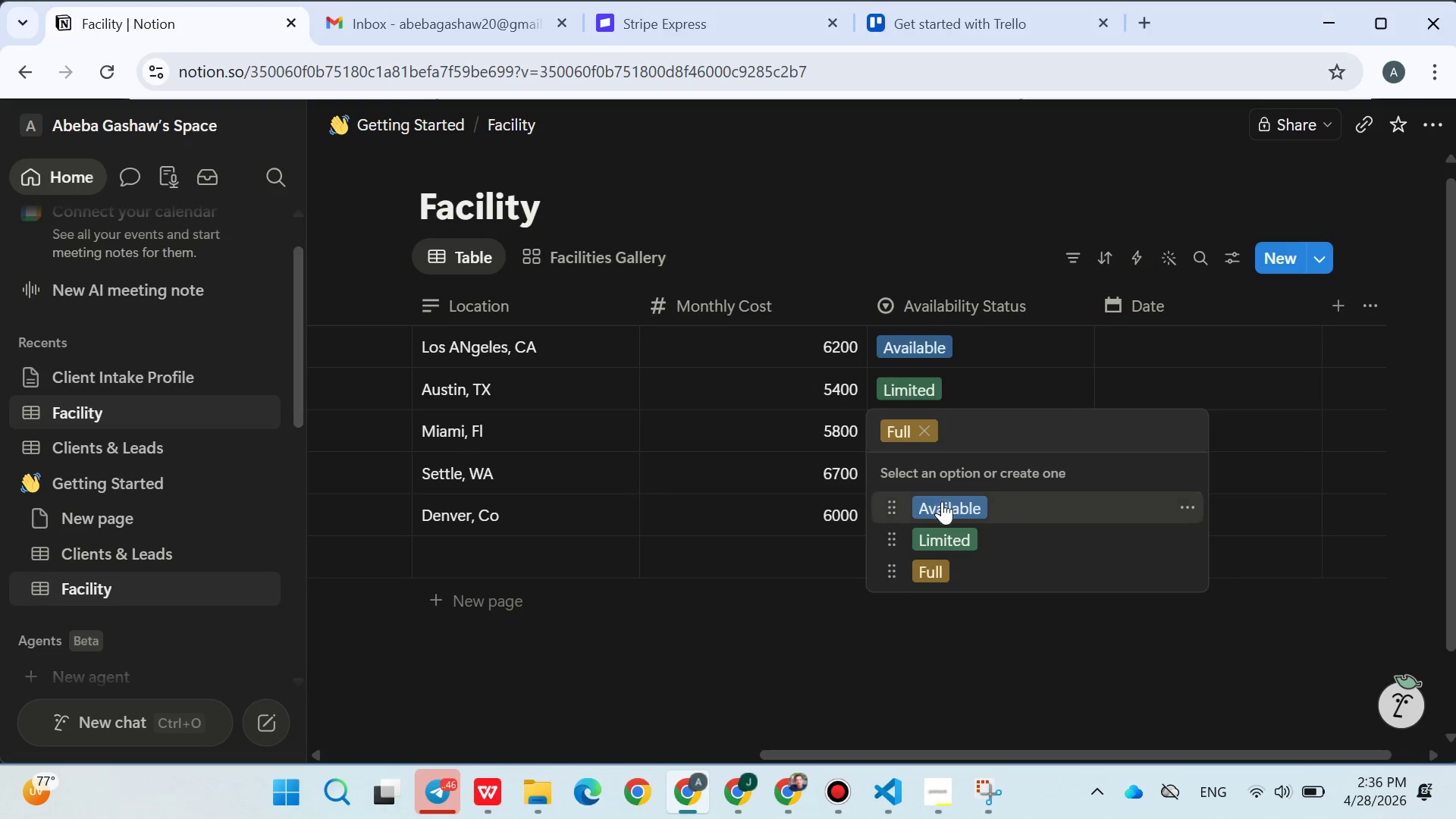 
left_click([942, 503])
 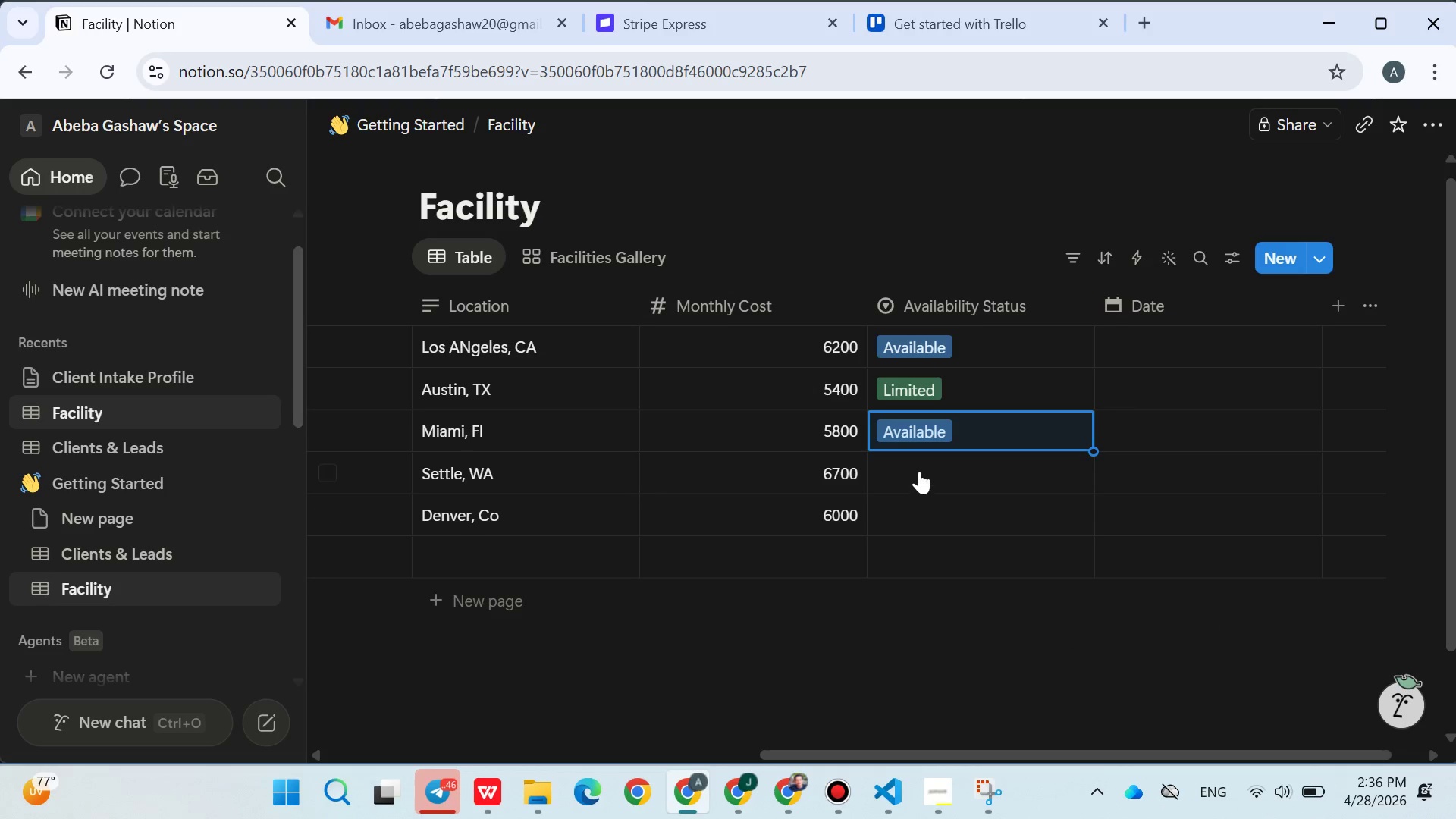 
left_click([918, 469])
 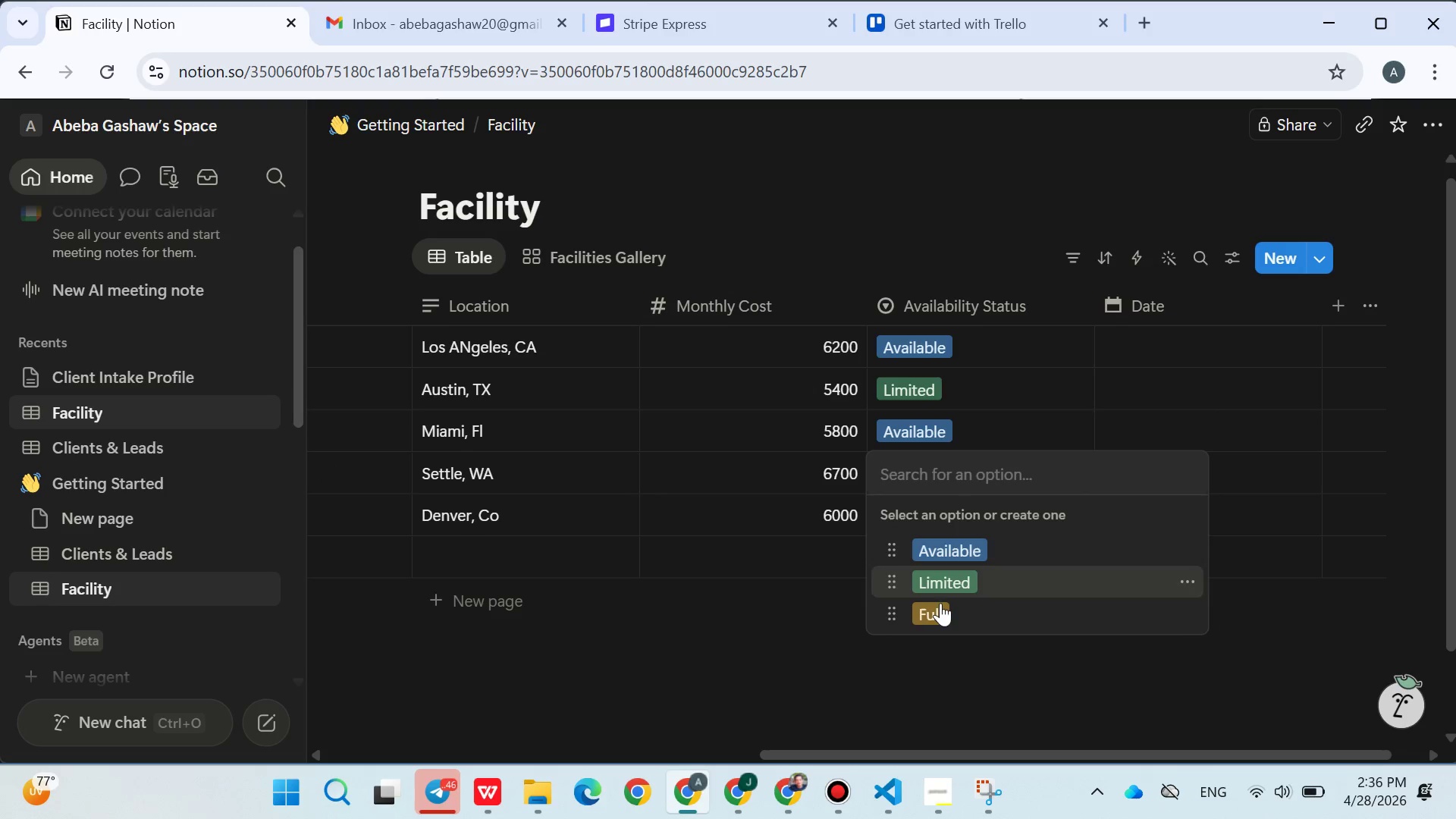 
left_click([940, 614])
 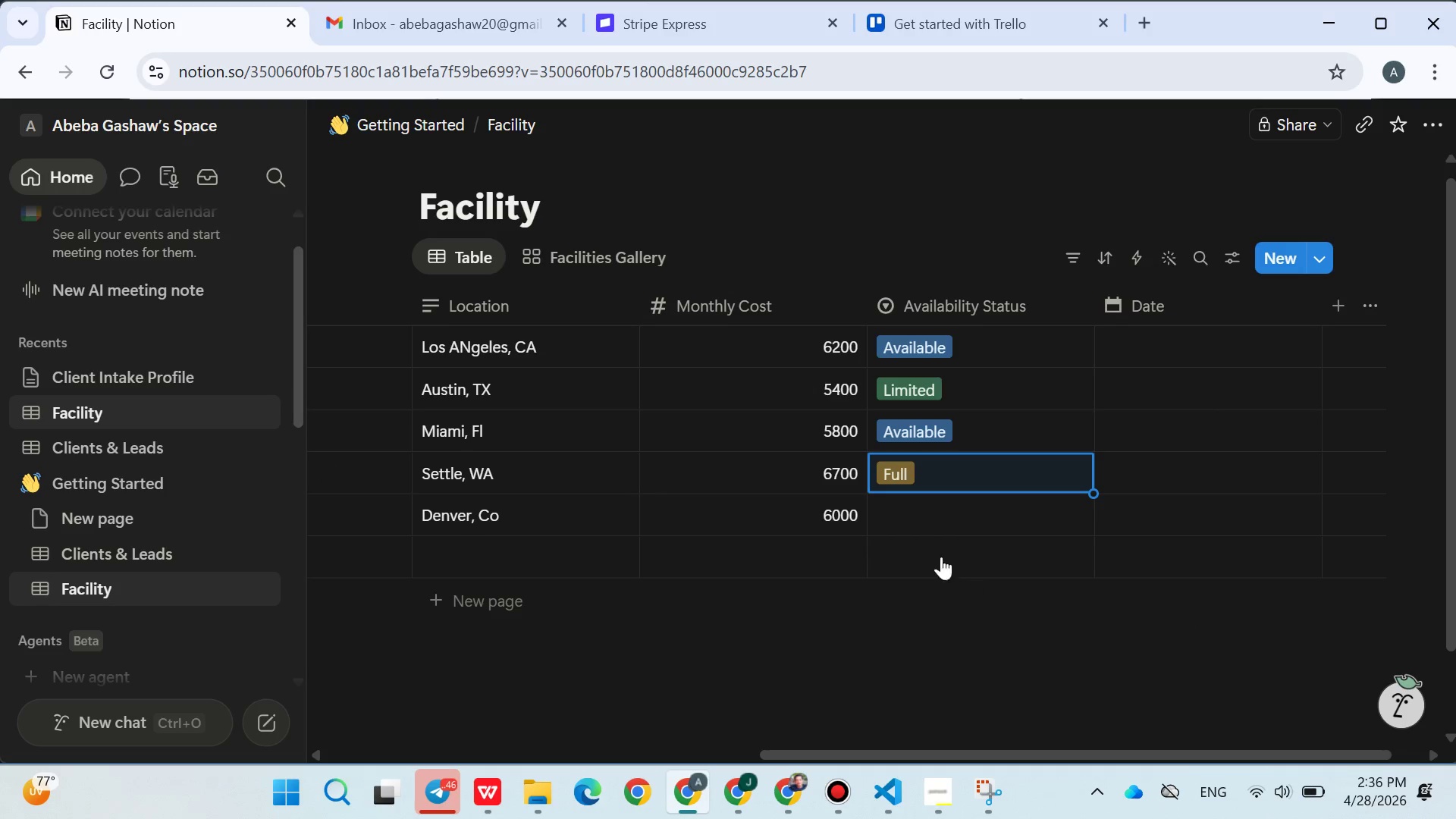 
left_click([914, 513])
 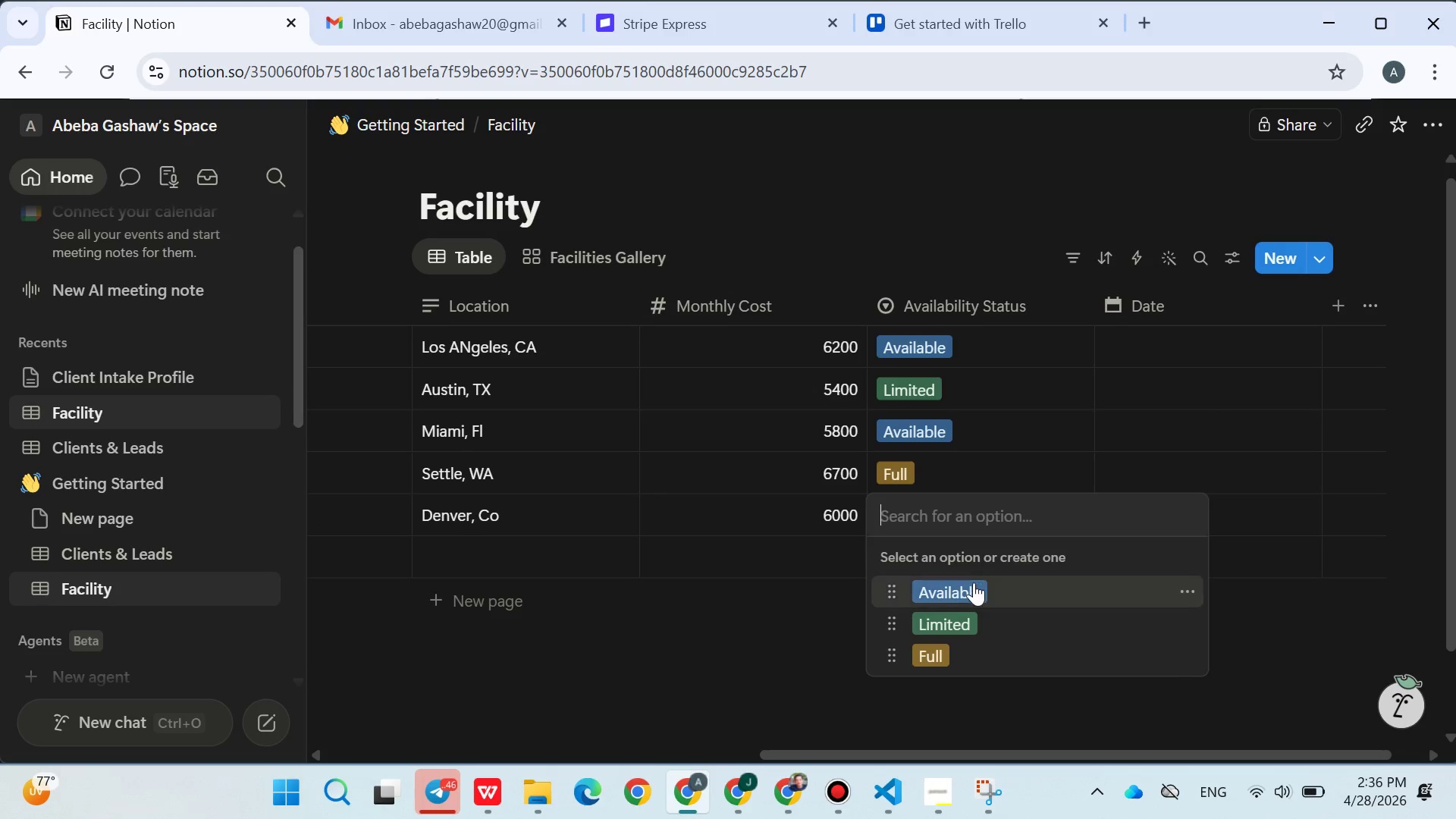 
left_click([970, 586])
 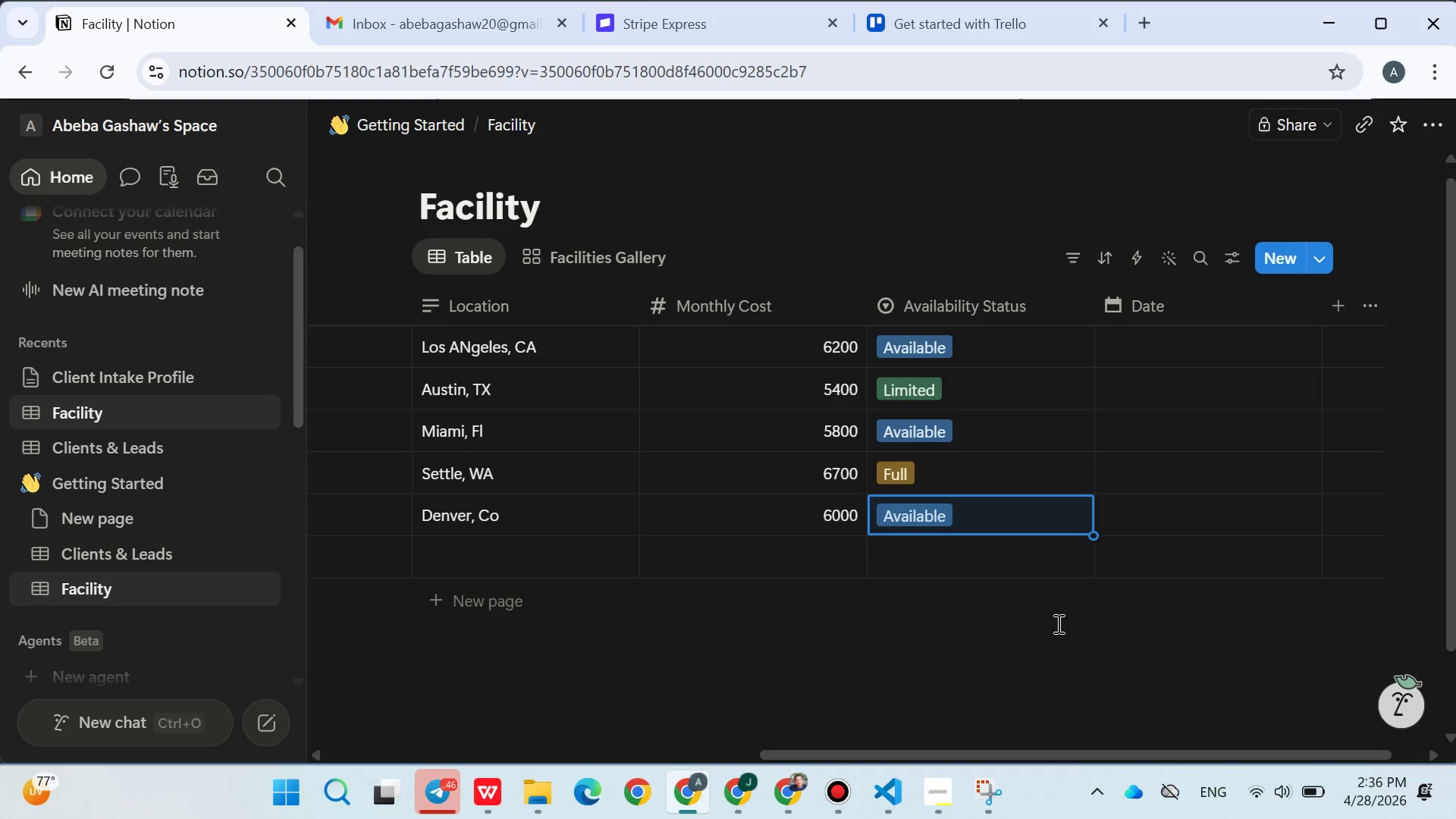 
left_click([1057, 625])
 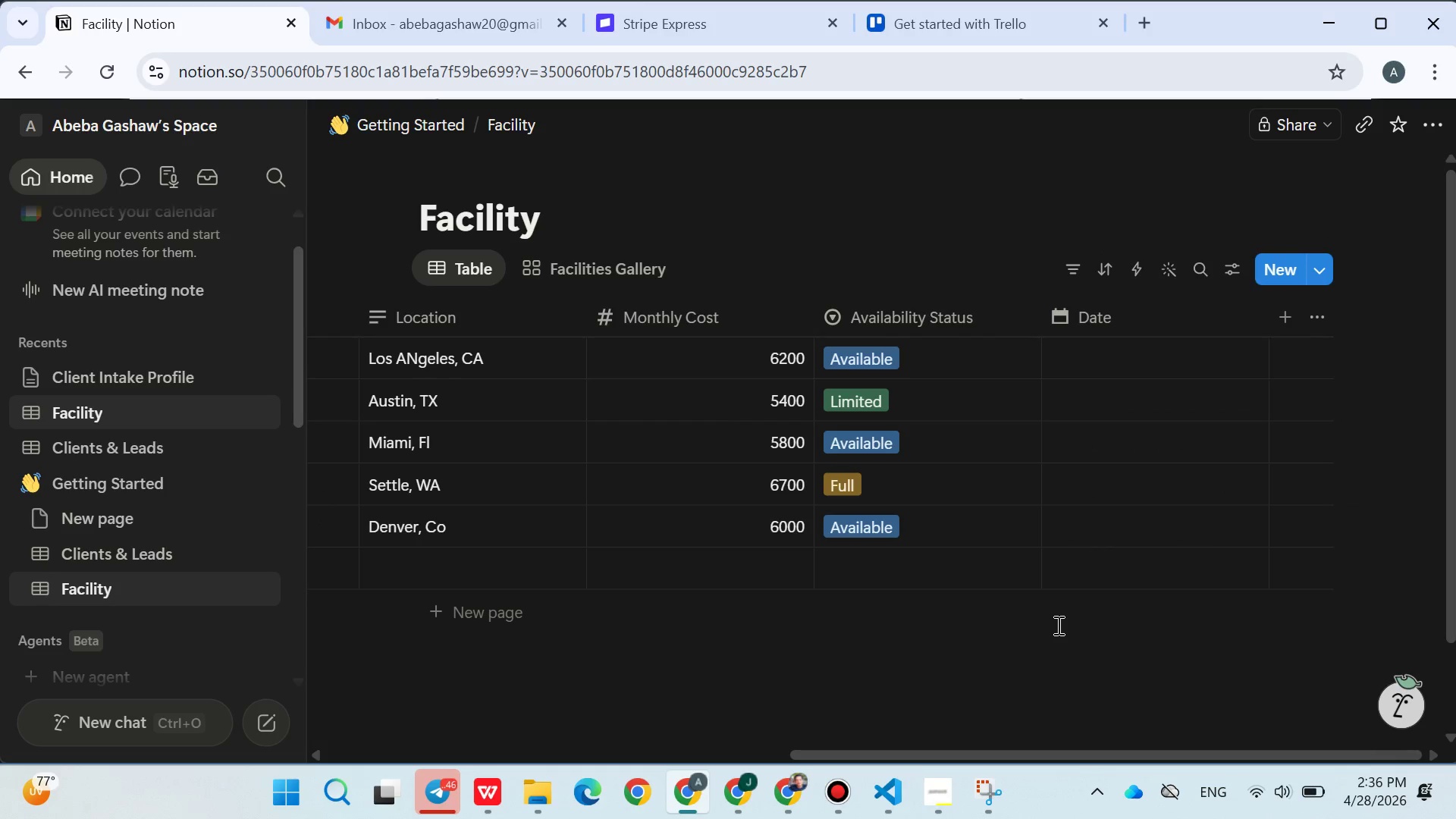 
mouse_move([1050, 420])
 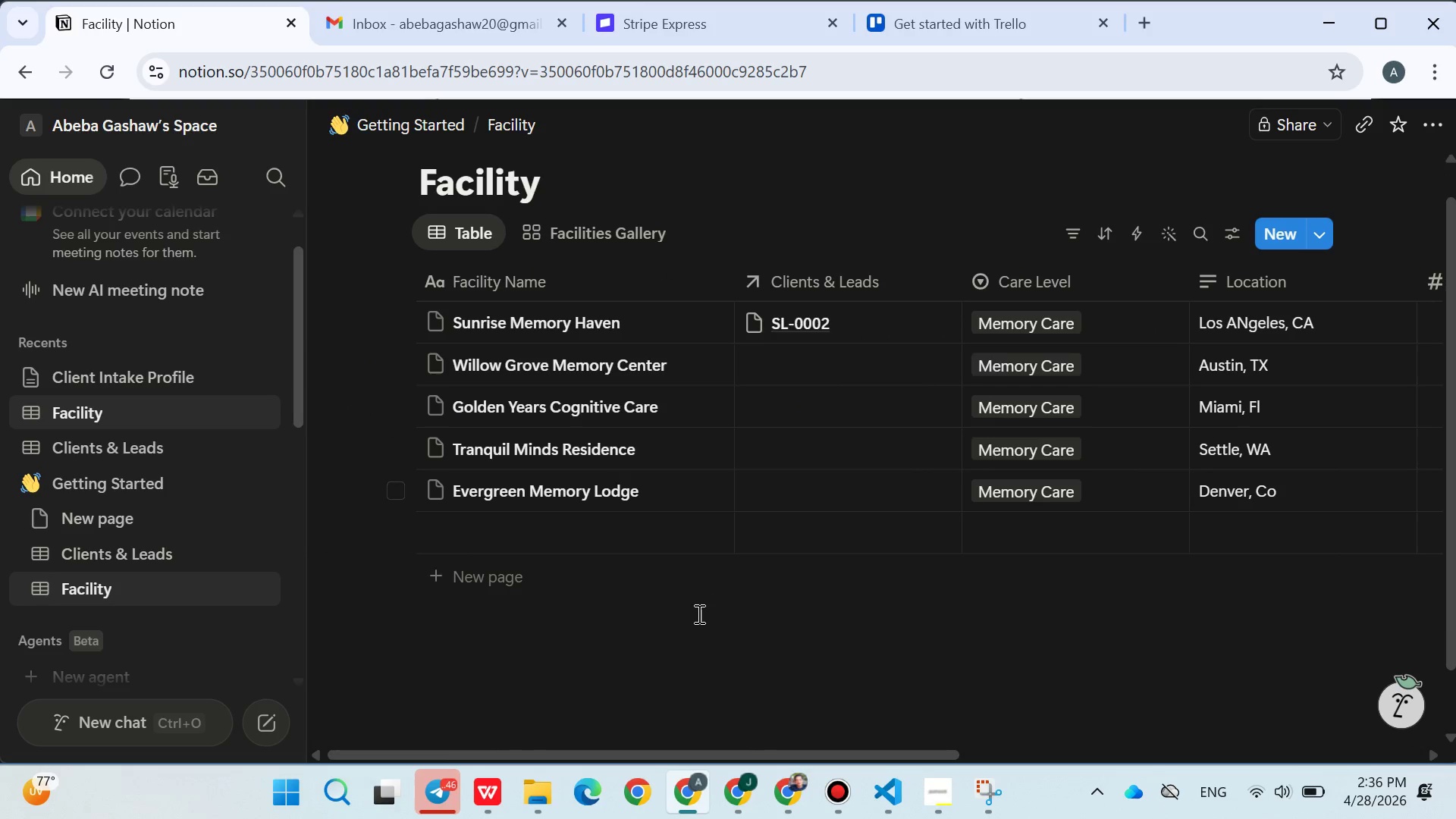 
left_click([692, 615])
 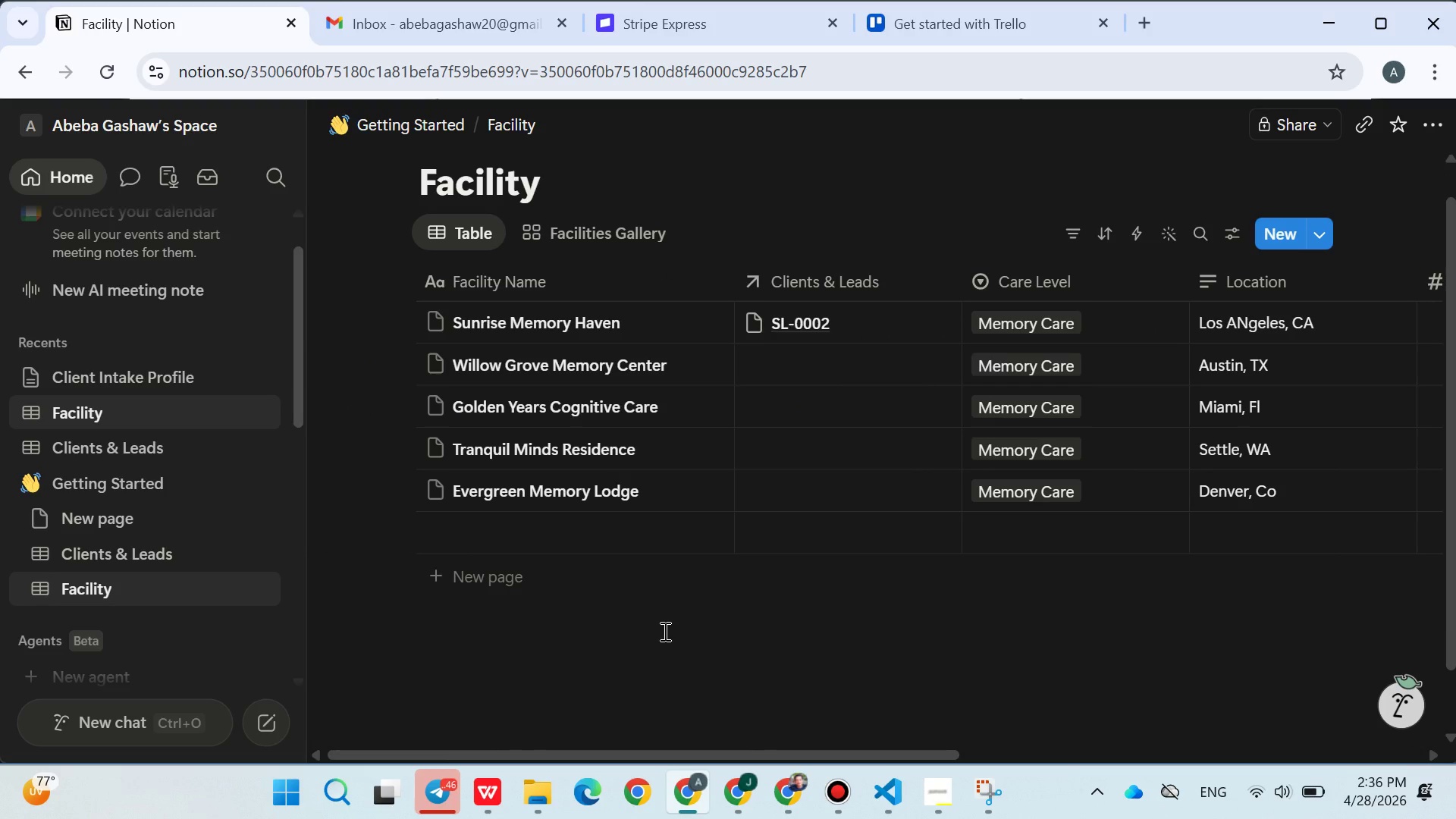 
left_click([601, 239])
 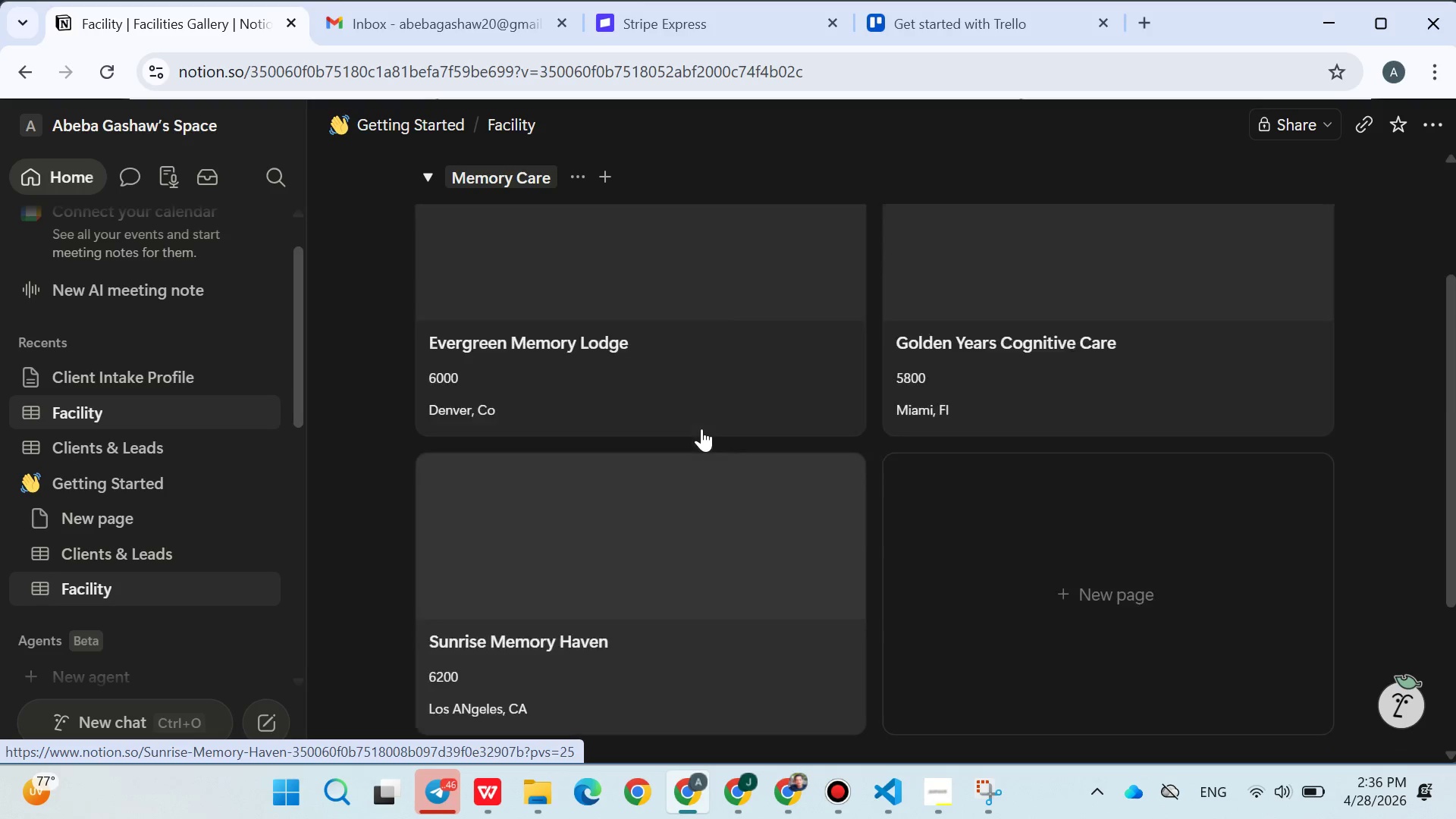 
wait(7.95)
 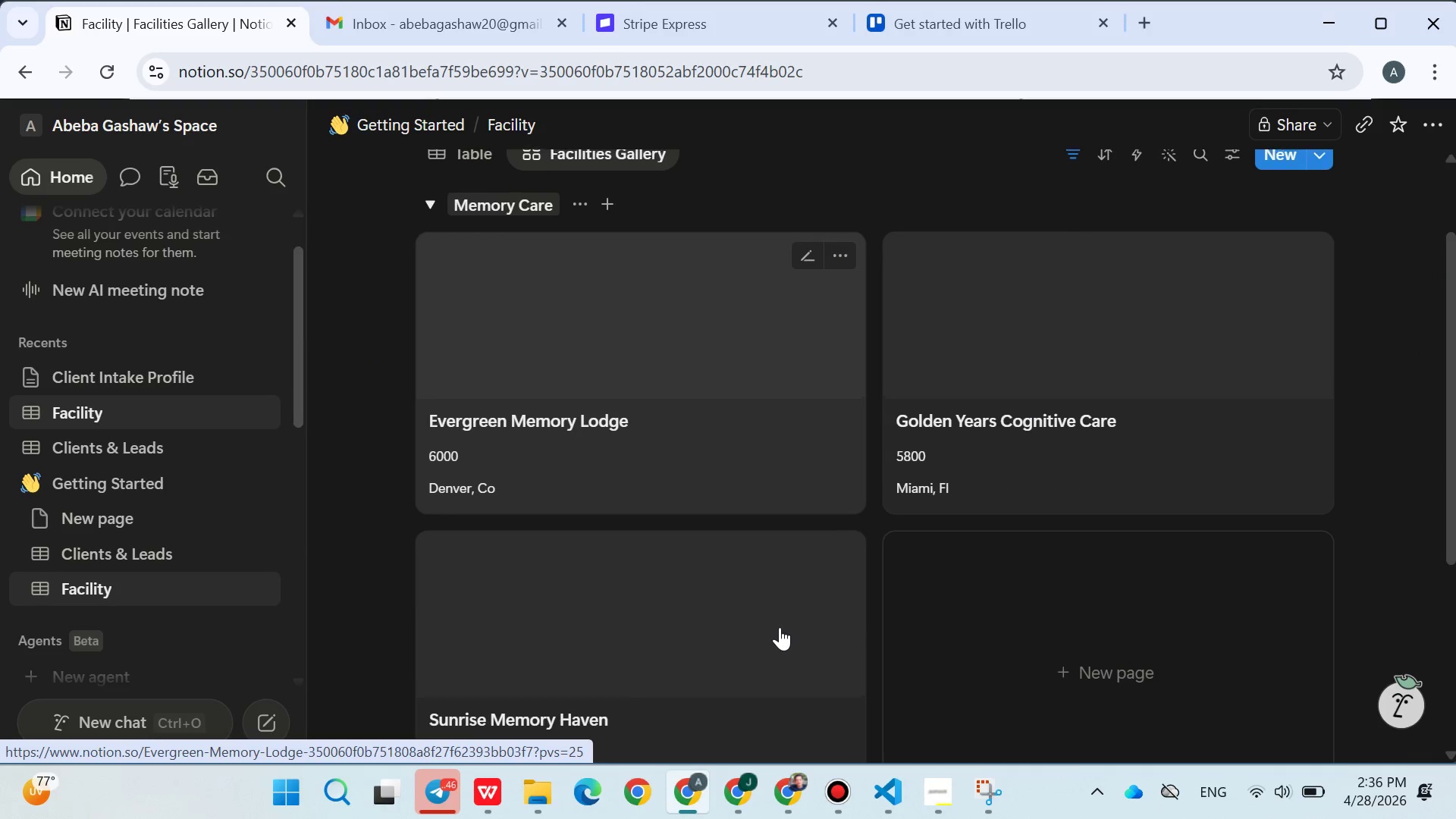 
left_click([470, 270])
 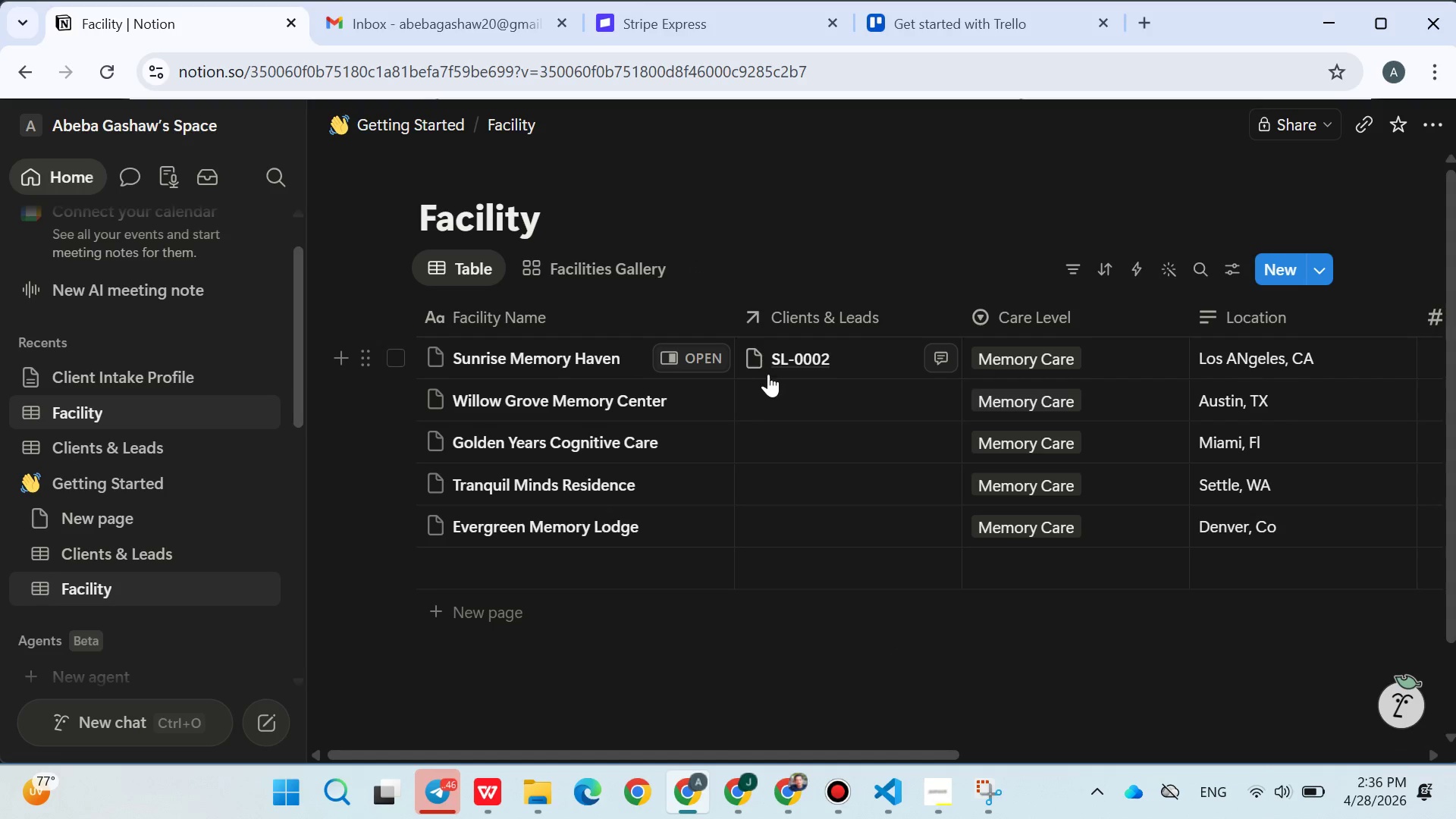 
left_click([481, 621])
 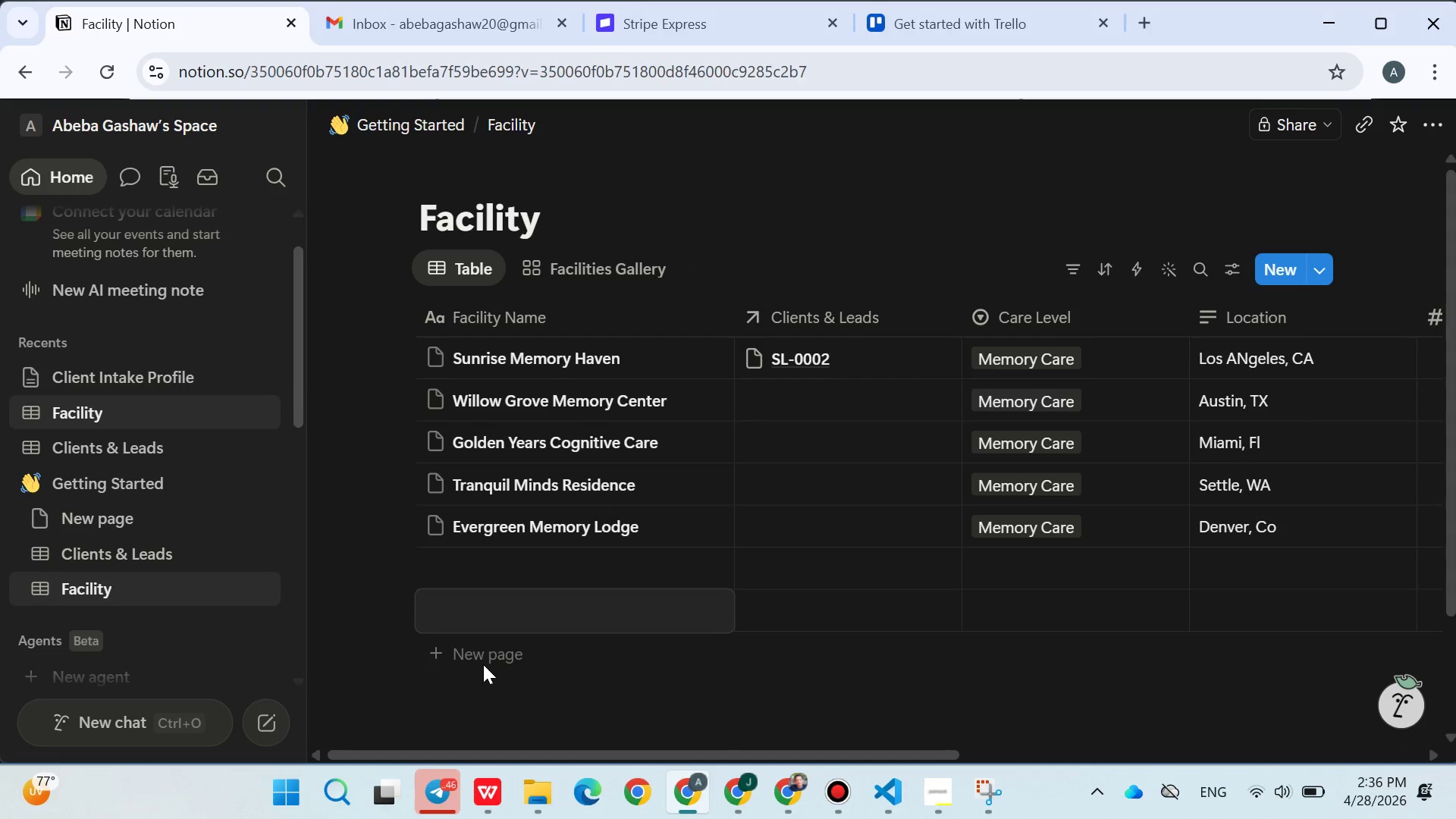 
double_click([483, 664])
 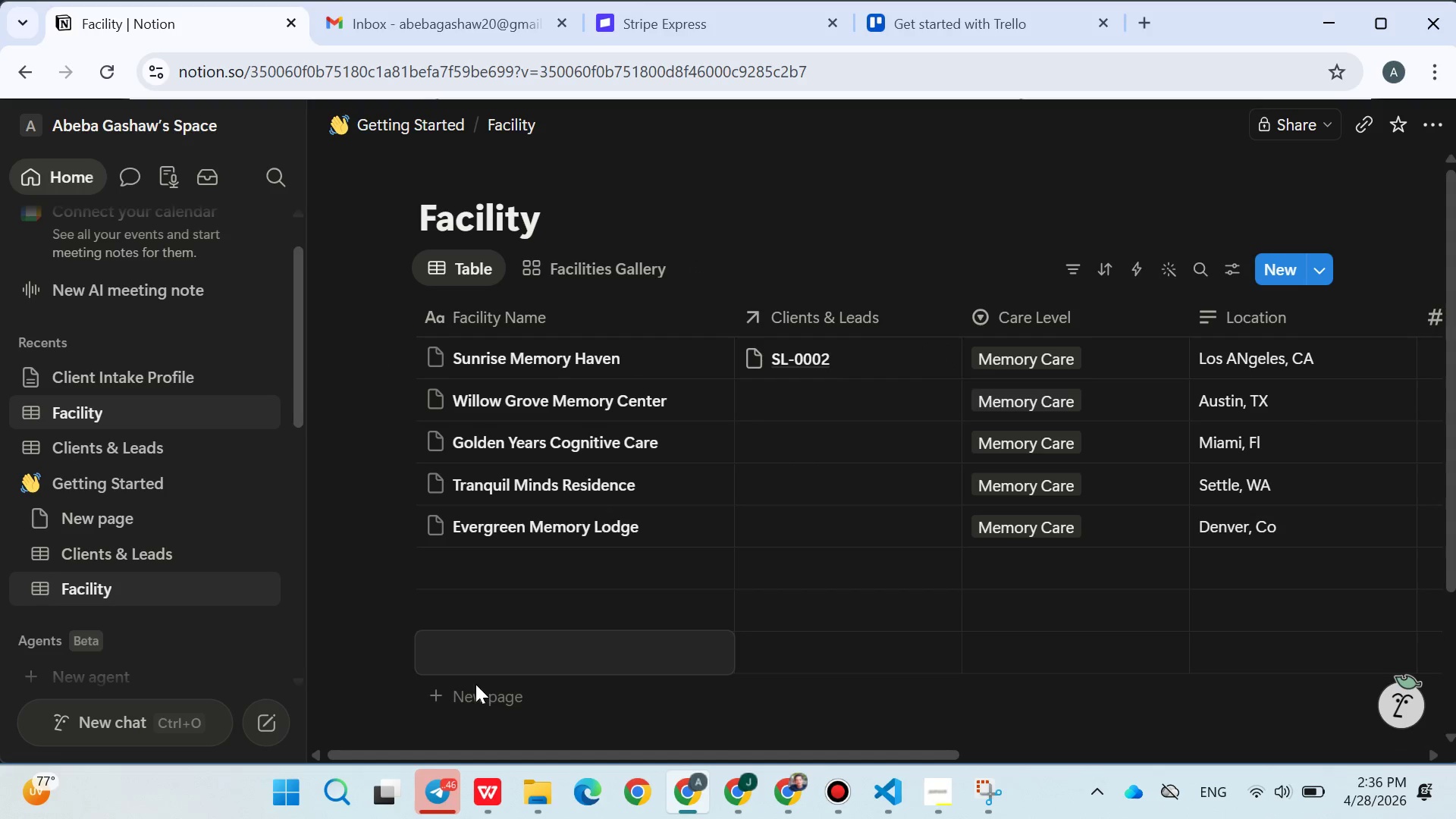 
double_click([475, 684])
 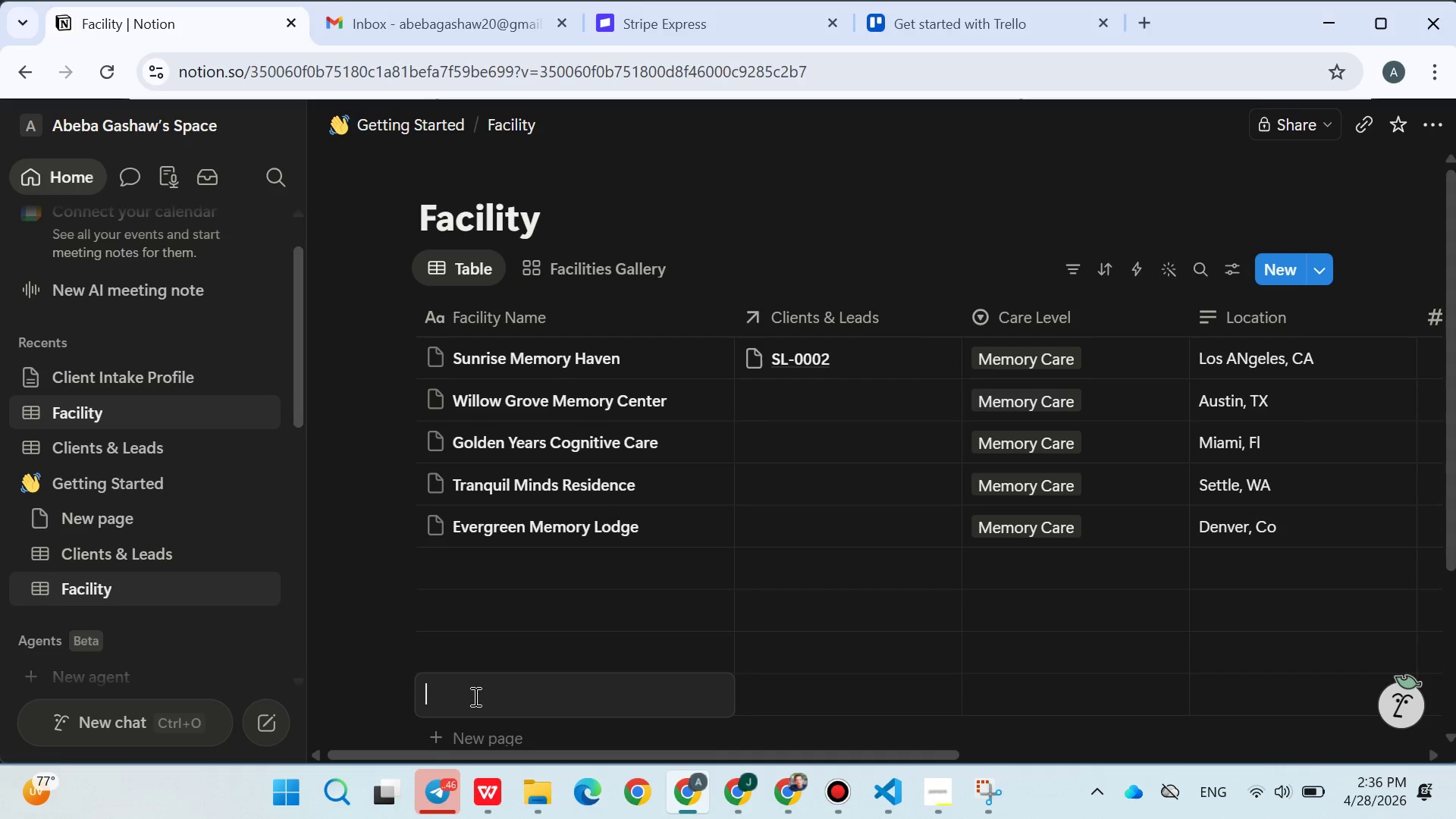 
left_click([474, 697])
 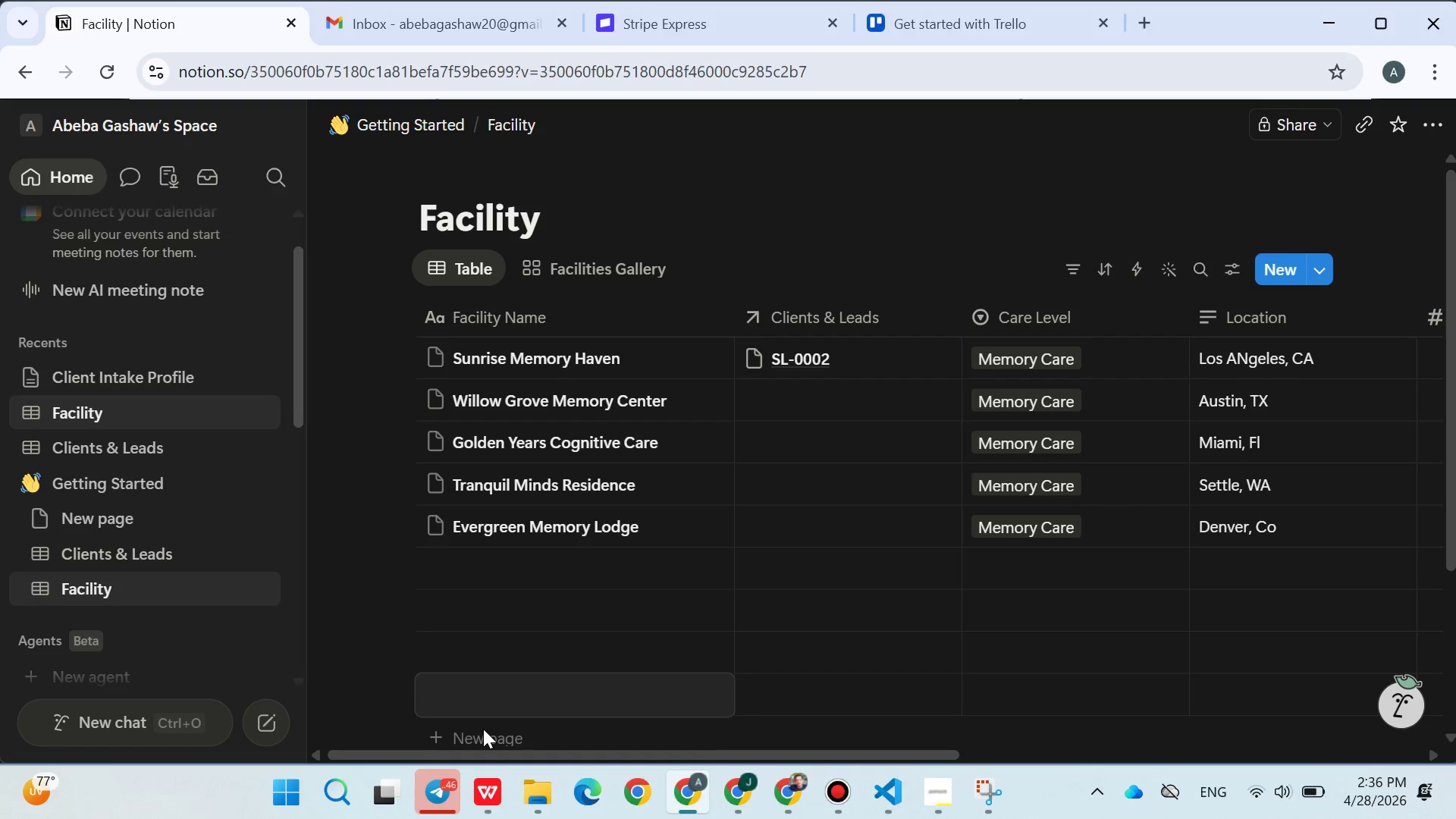 
double_click([483, 729])
 